 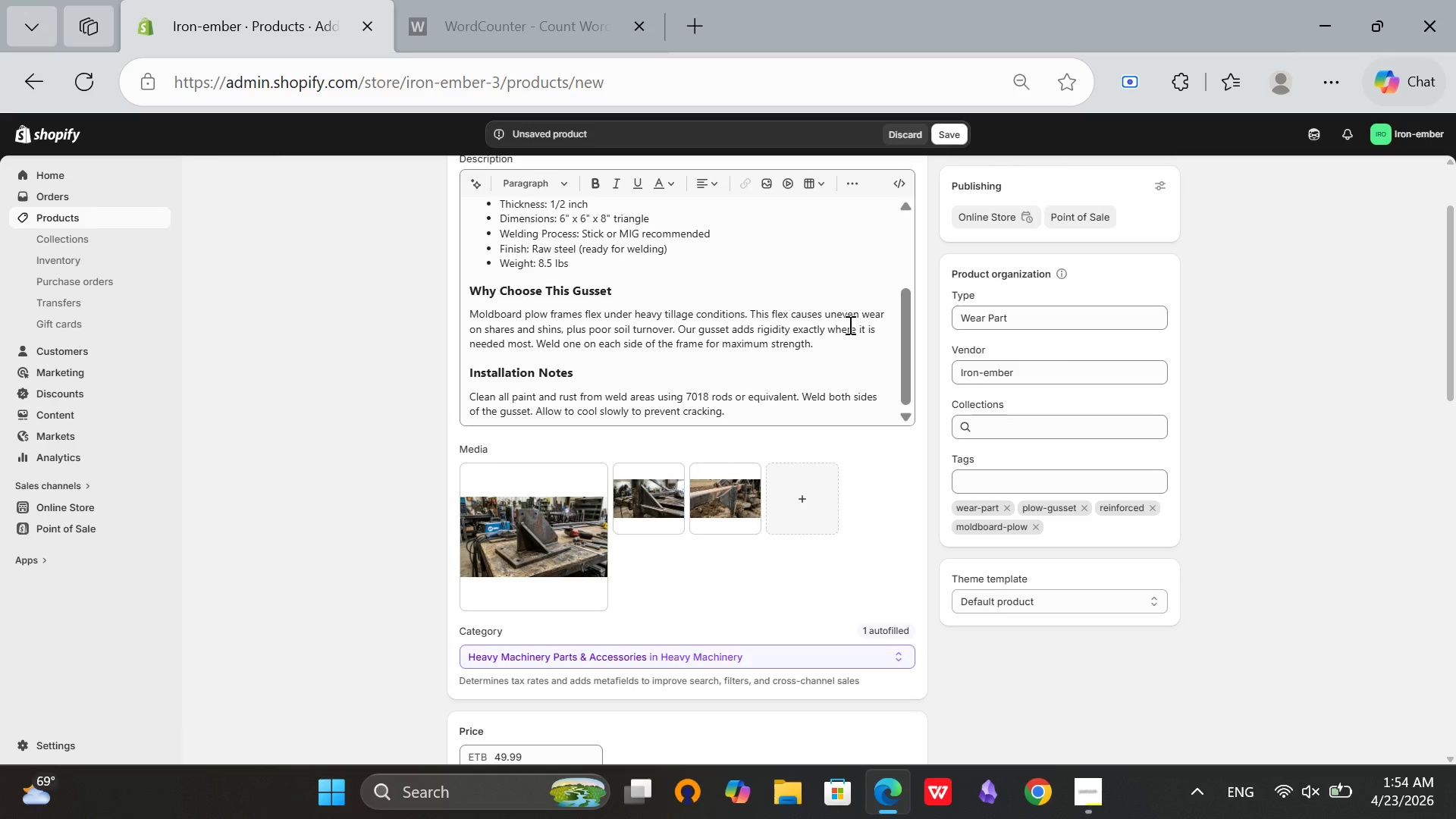 
scroll: coordinate [894, 414], scroll_direction: up, amount: 7.0
 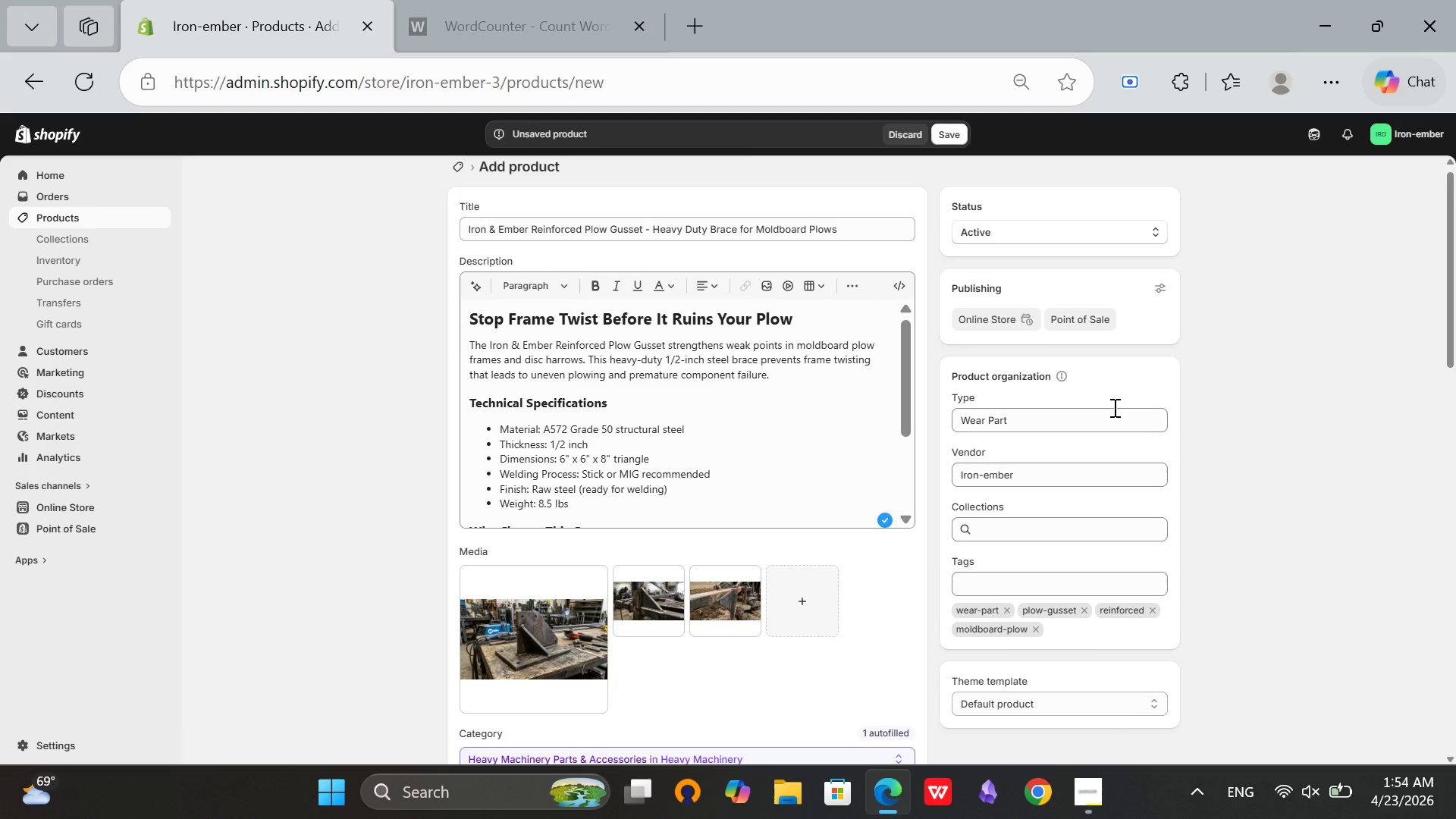 
scroll: coordinate [1113, 407], scroll_direction: down, amount: 1.0
 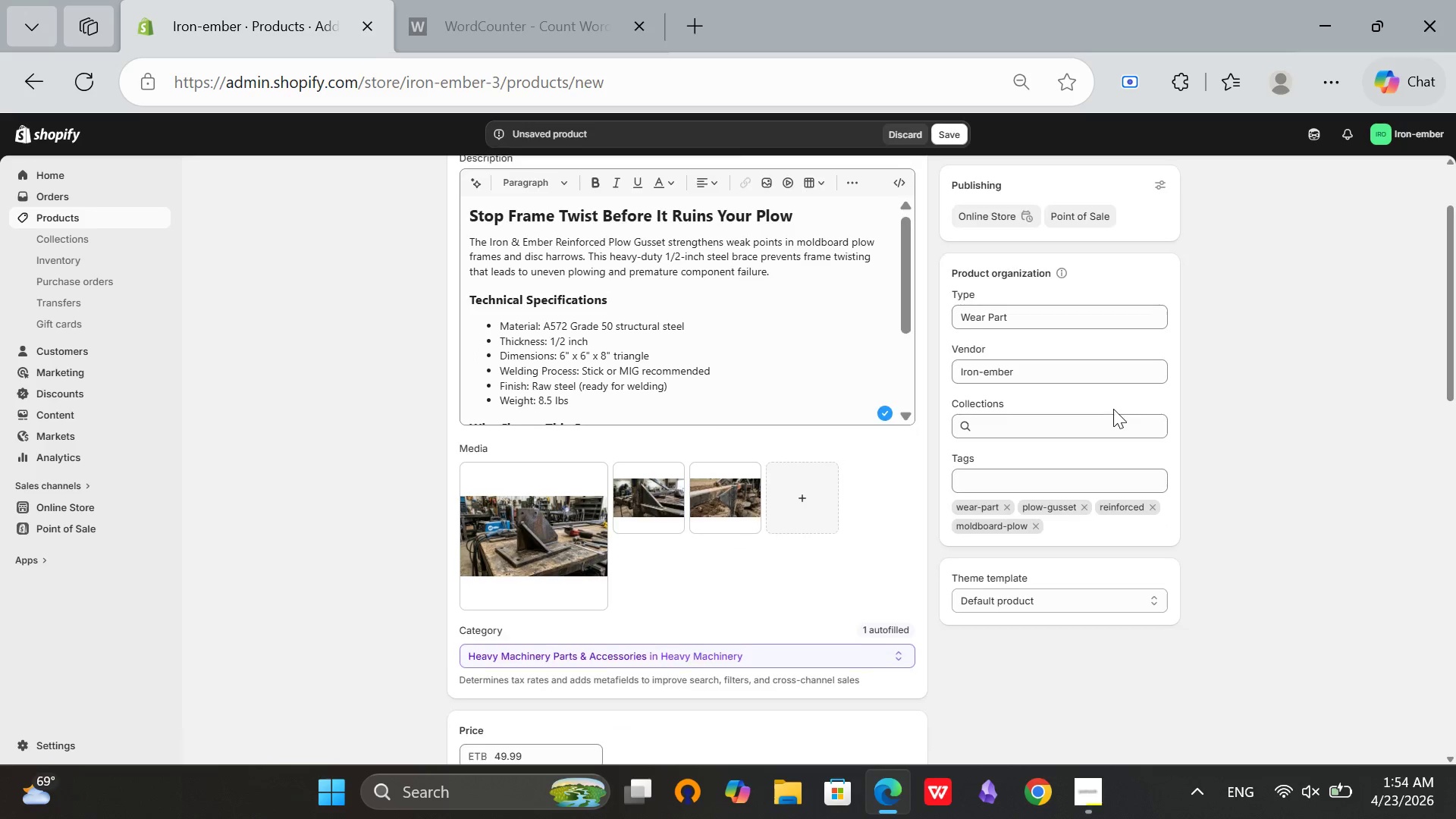 
scroll: coordinate [1100, 420], scroll_direction: up, amount: 1.0
 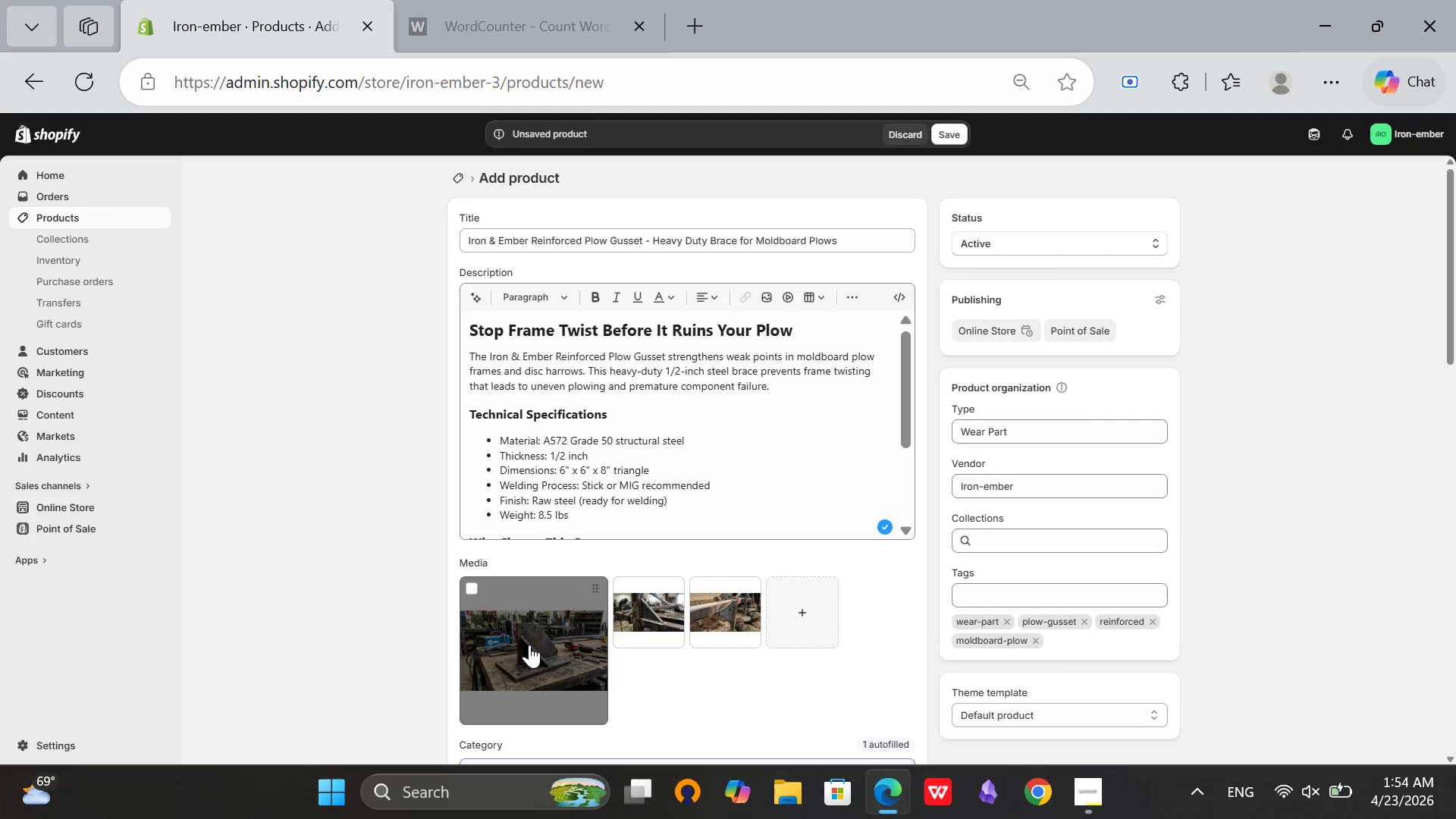 
left_click([529, 645])
 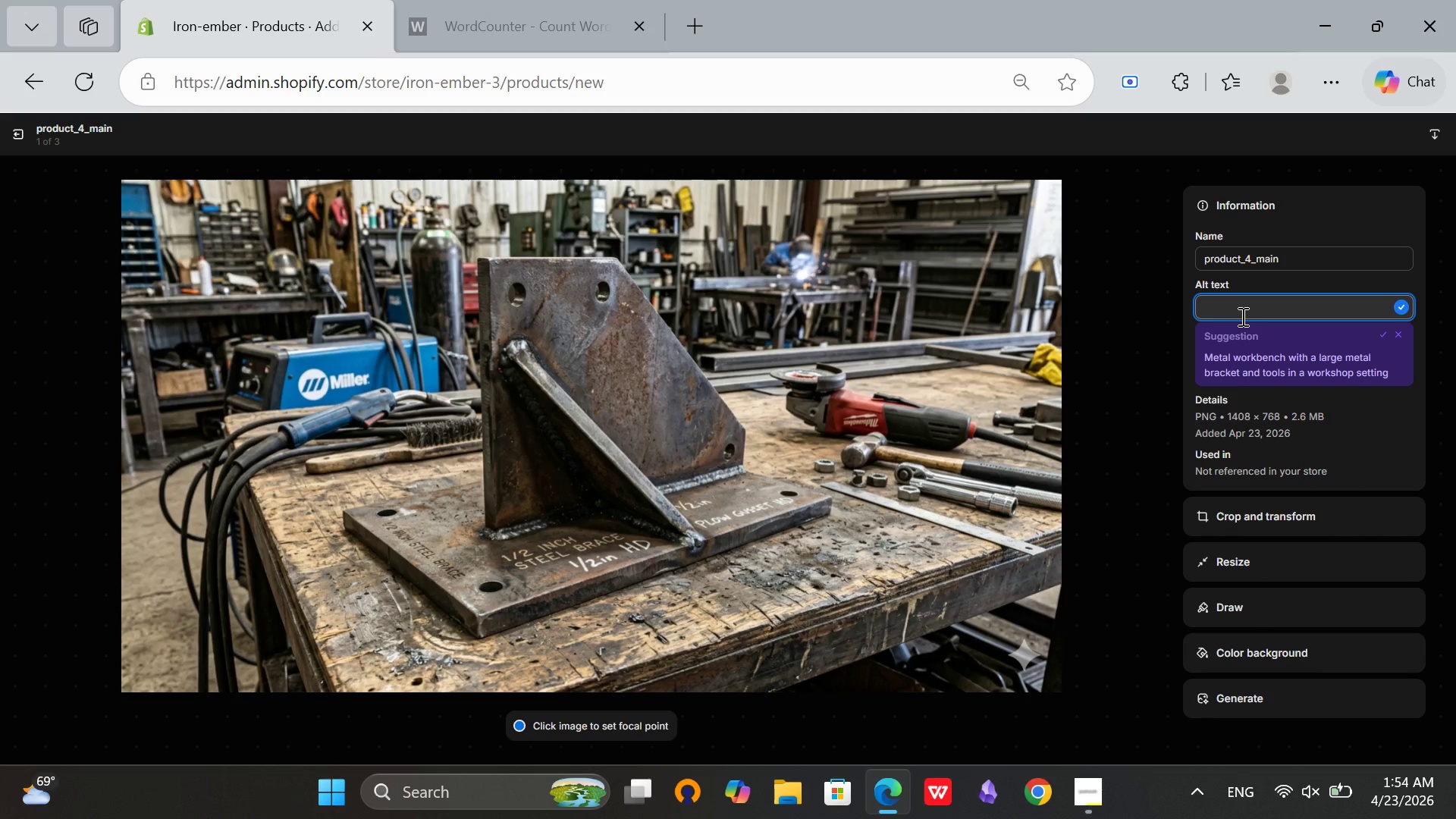 
type(Aftermarket)
 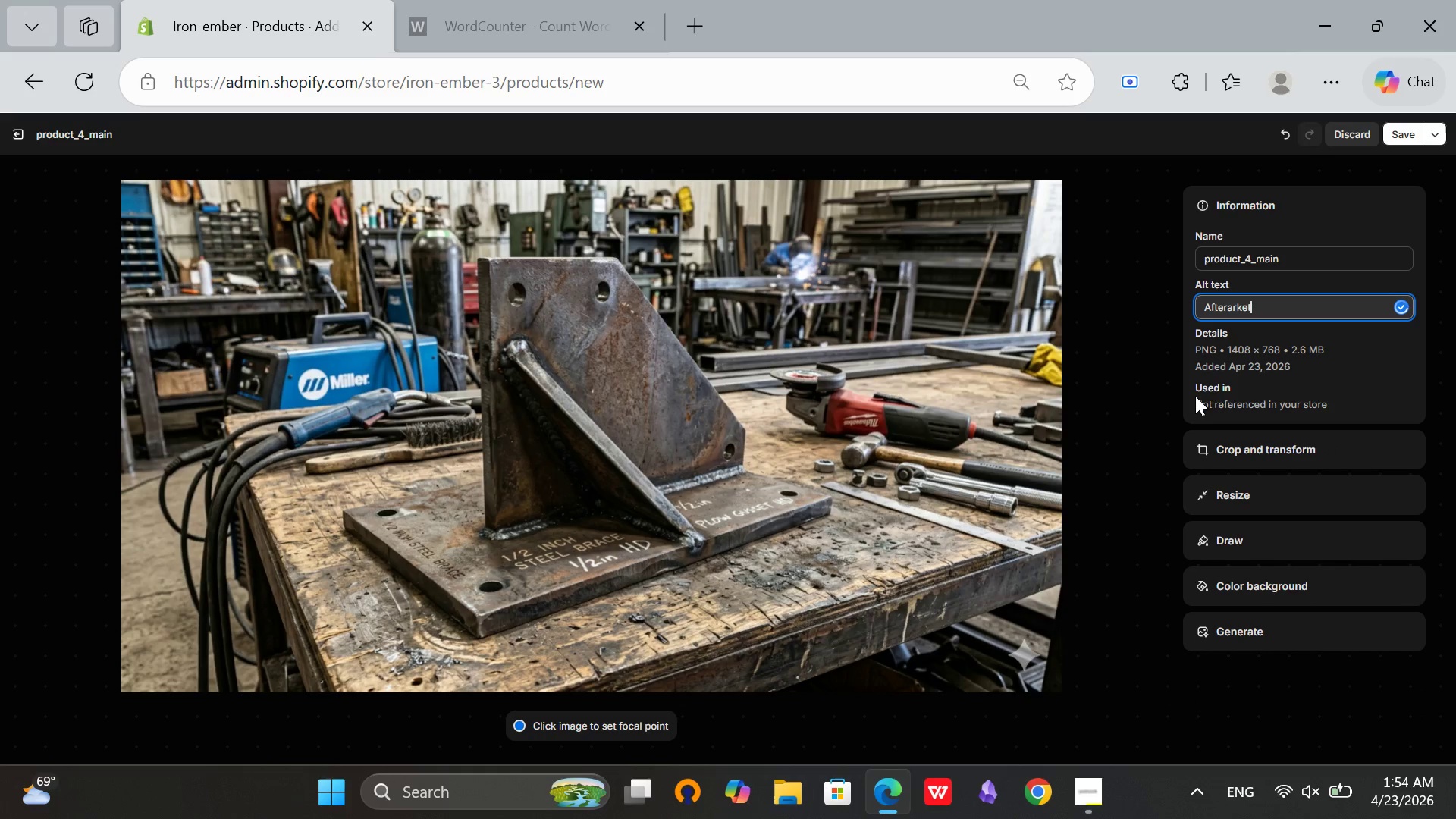 
key(Backspace)
key(Backspace)
key(Backspace)
key(Backspace)
key(Backspace)
type(market bolt-on cuti)
key(Backspace)
type(ting edge for tractor)
 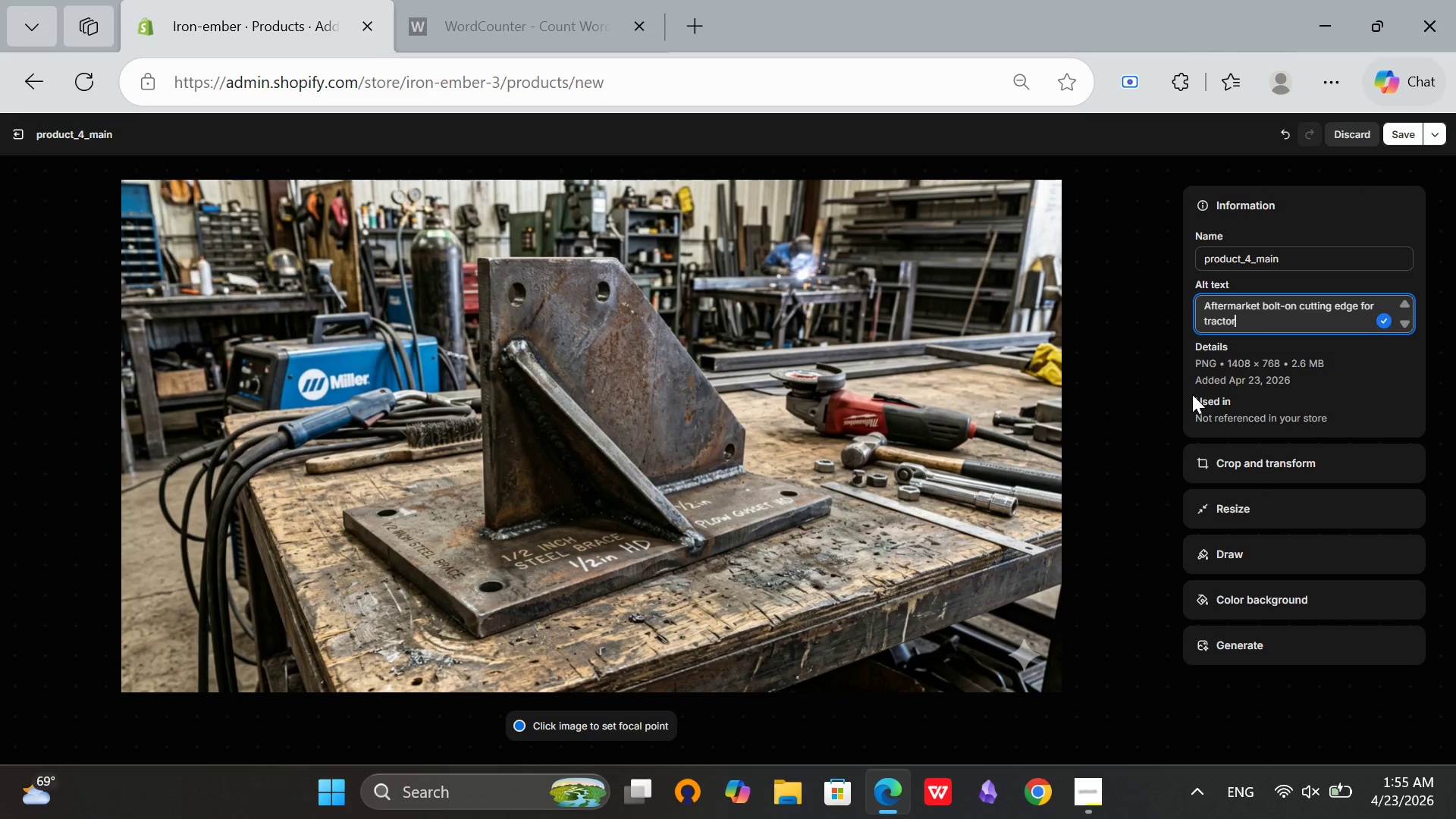 
wait(13.64)
 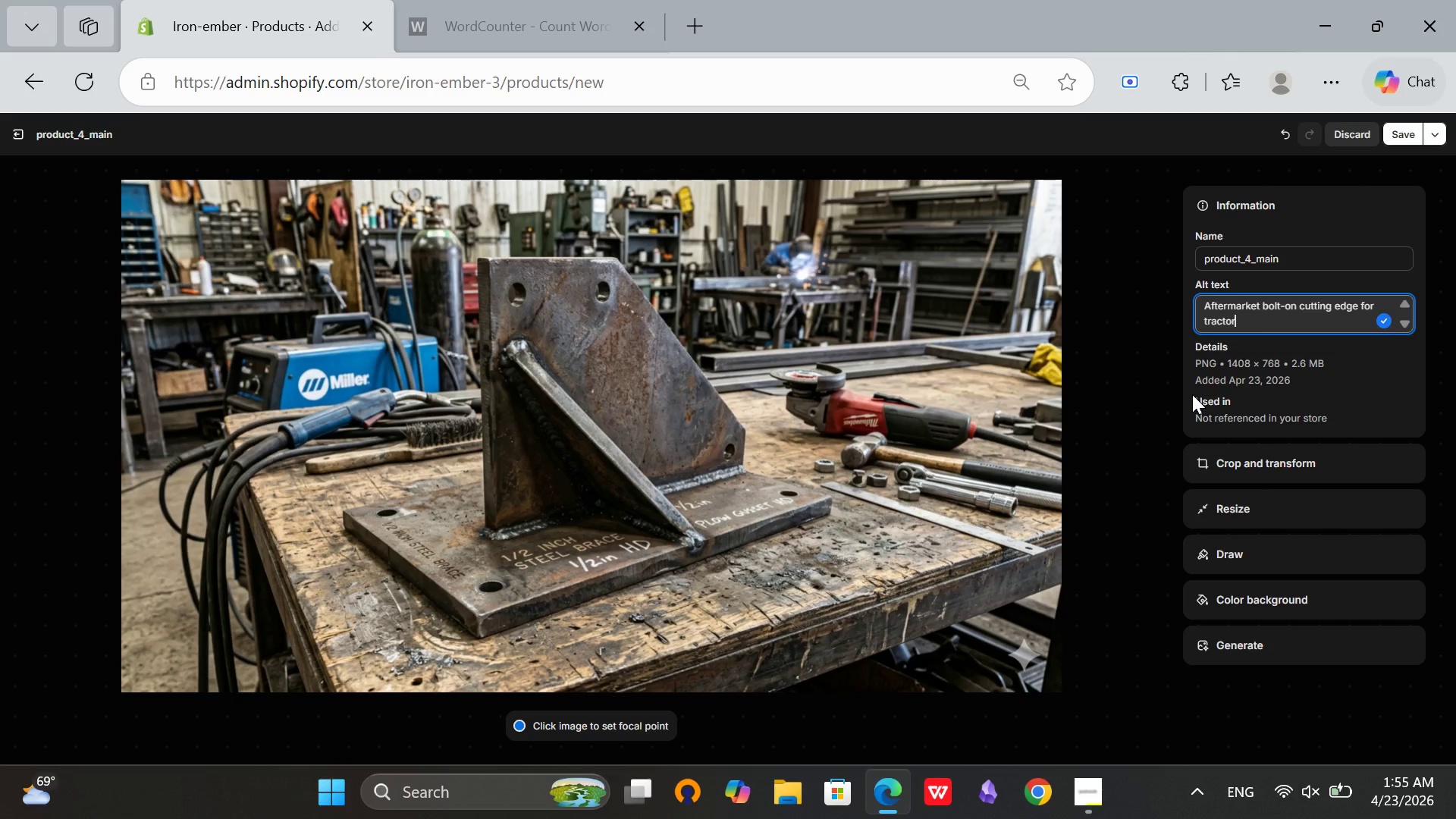 
type( buckets mad eof AR400 steel with ore-drile)
key(Backspace)
type(lled holes)
 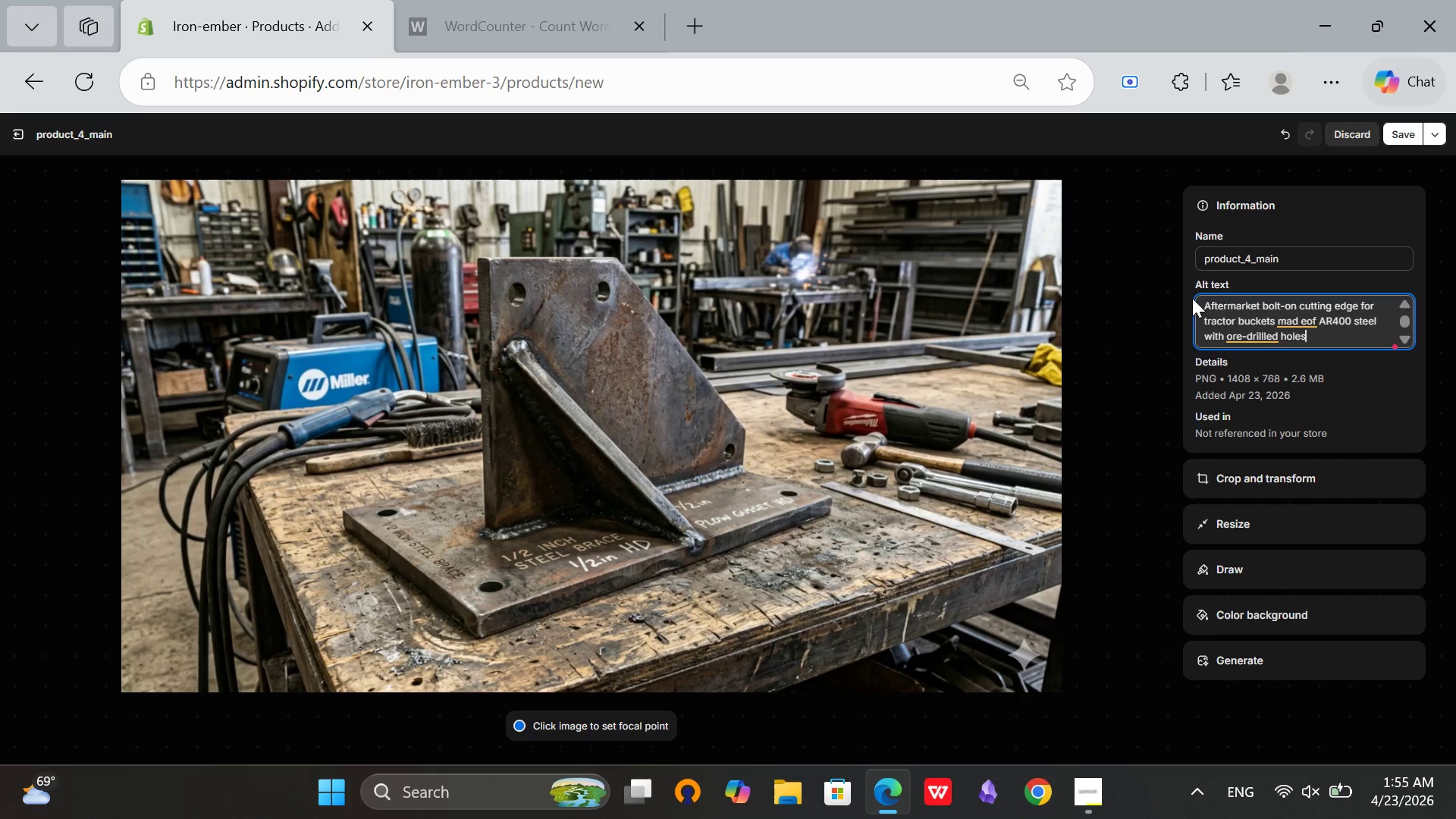 
left_click([1311, 319])
 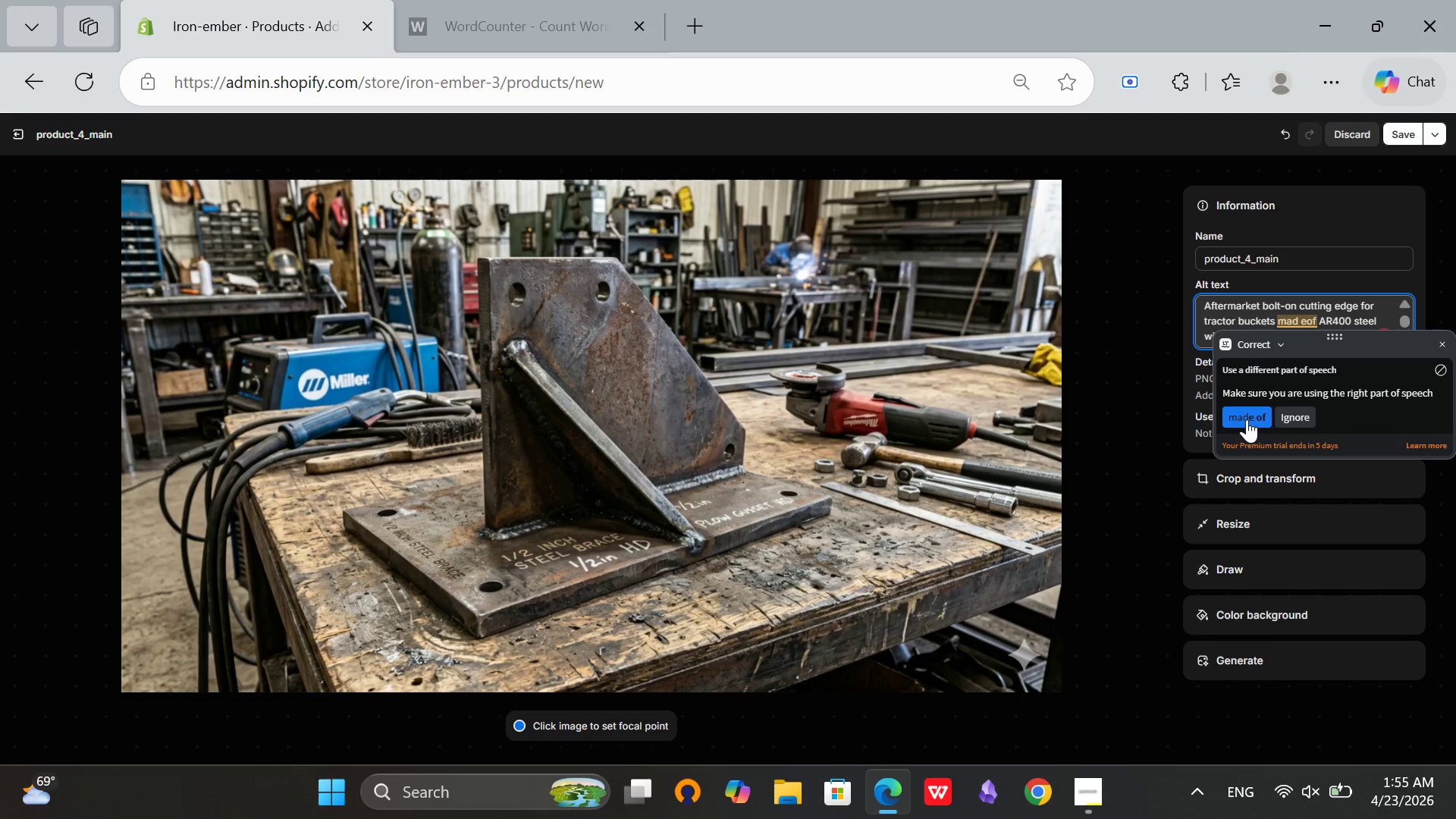 
left_click([1247, 419])
 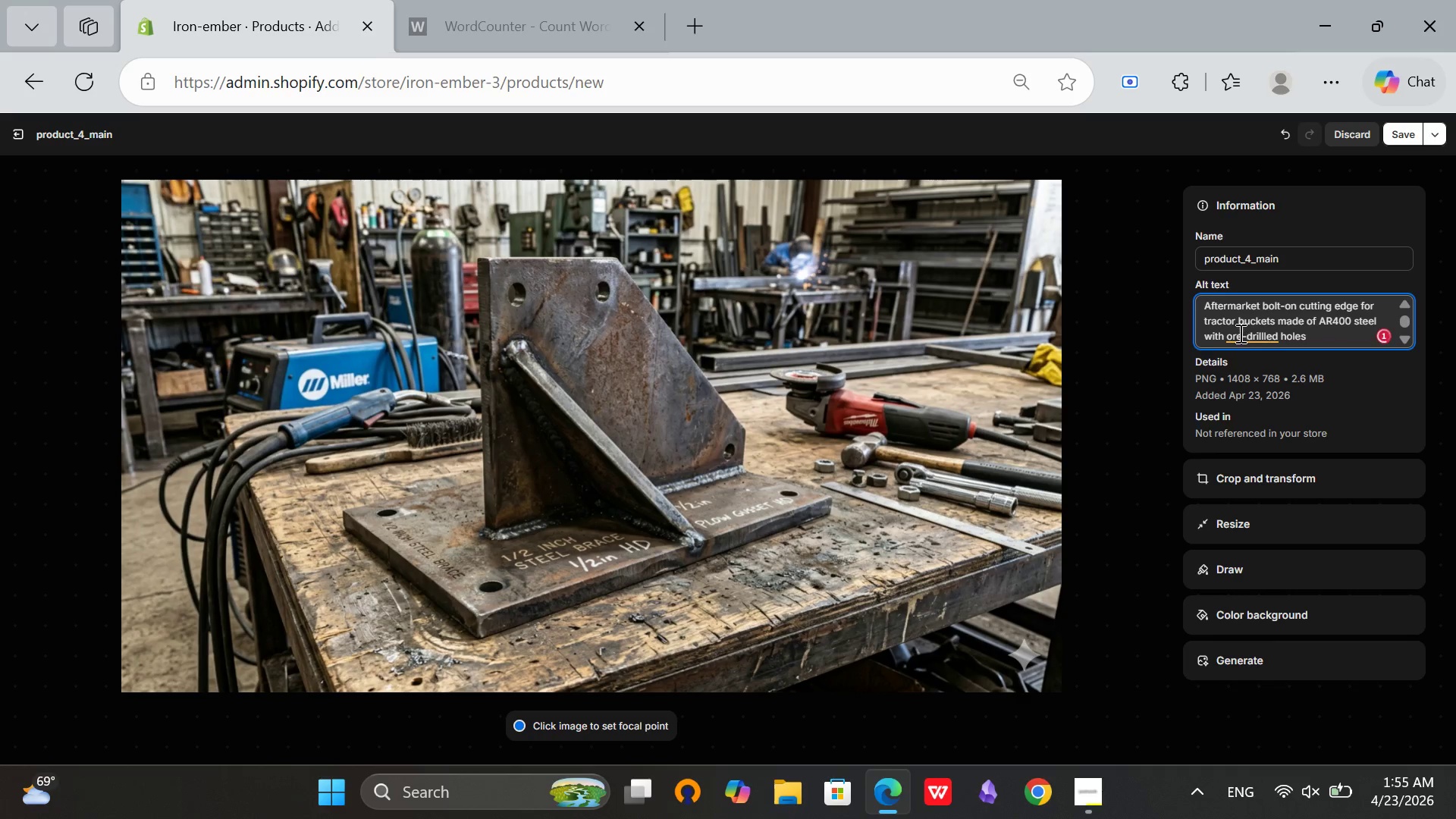 
left_click([1239, 333])
 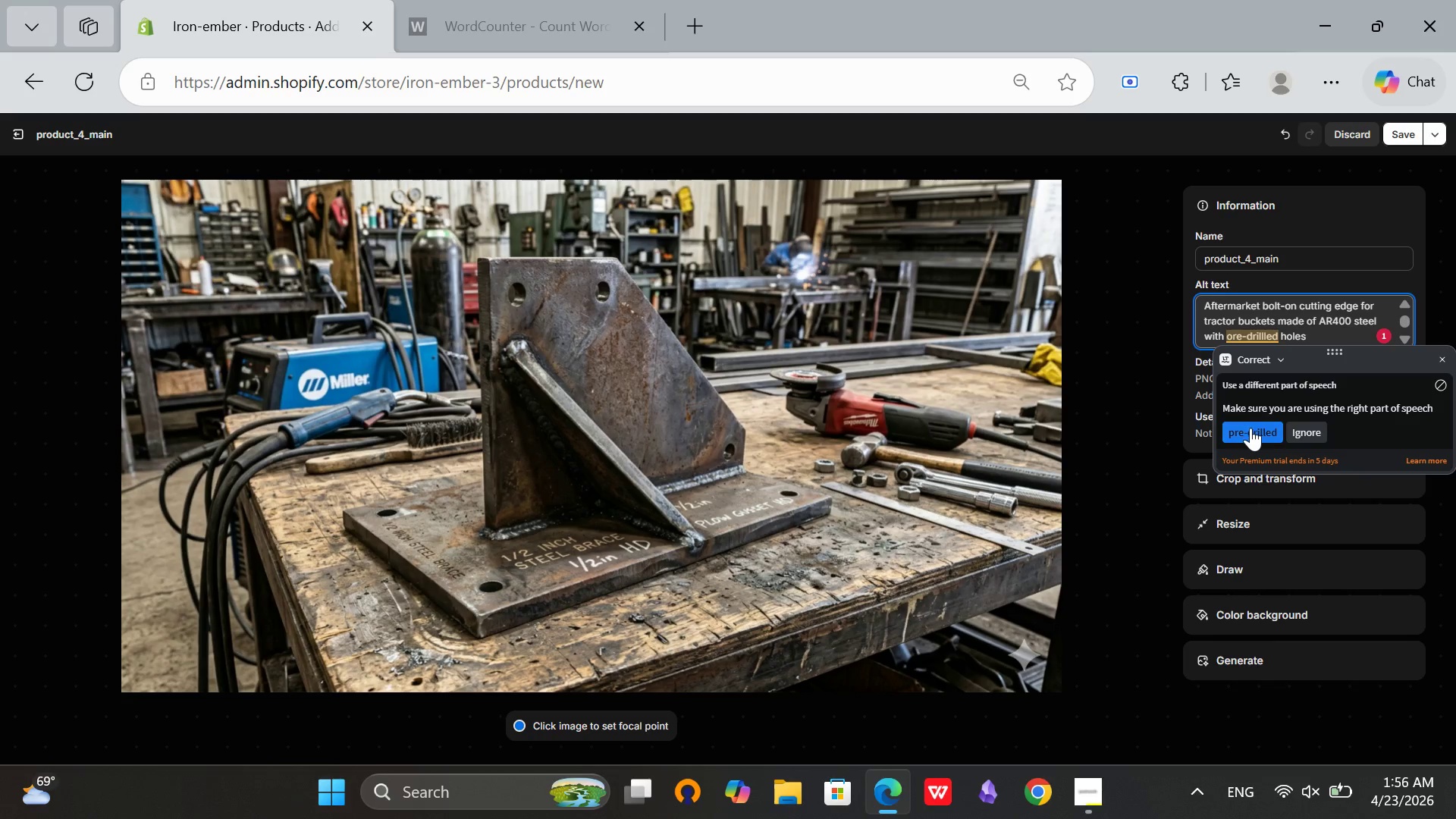 
left_click([1250, 428])
 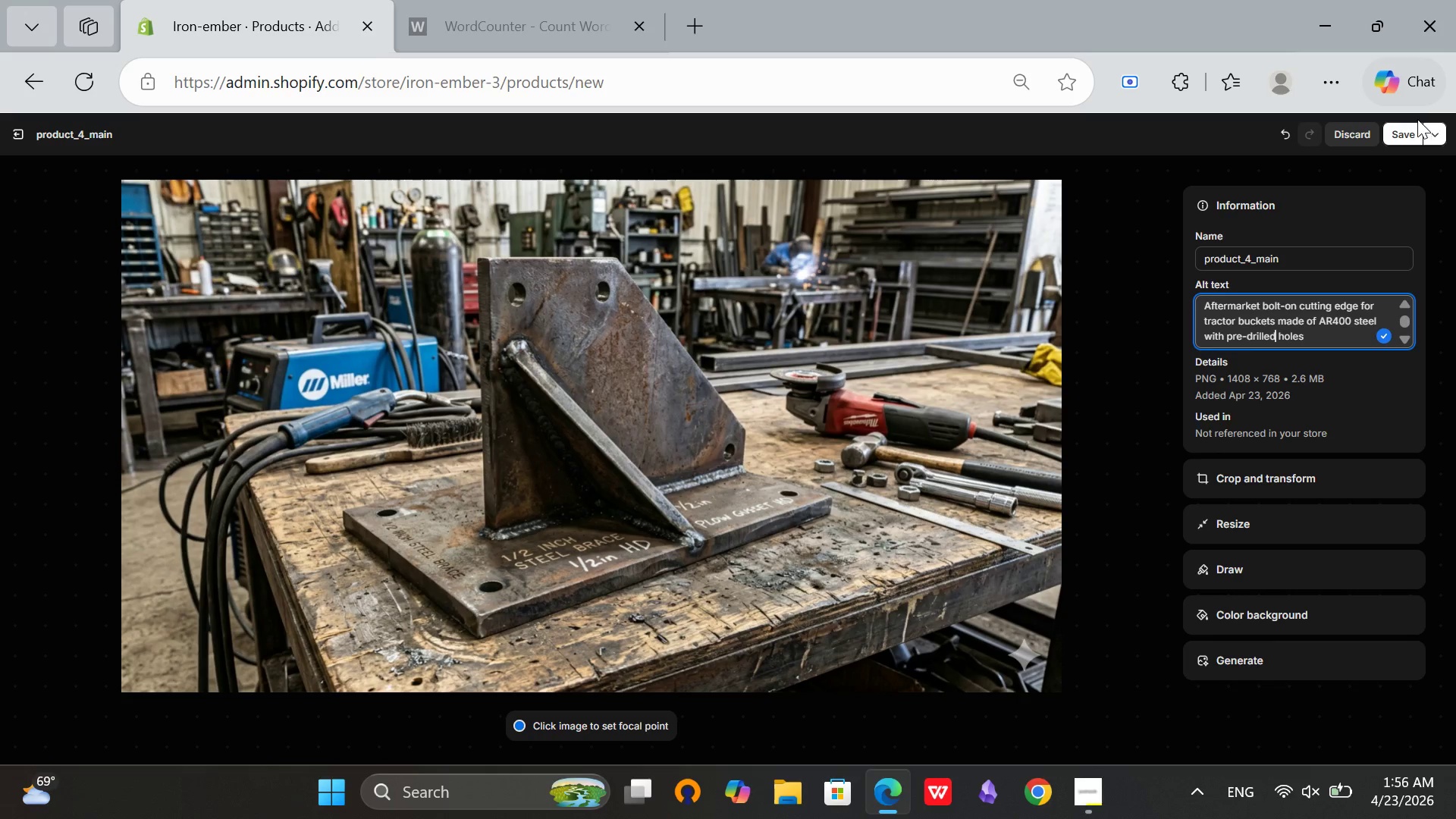 
left_click([1407, 136])
 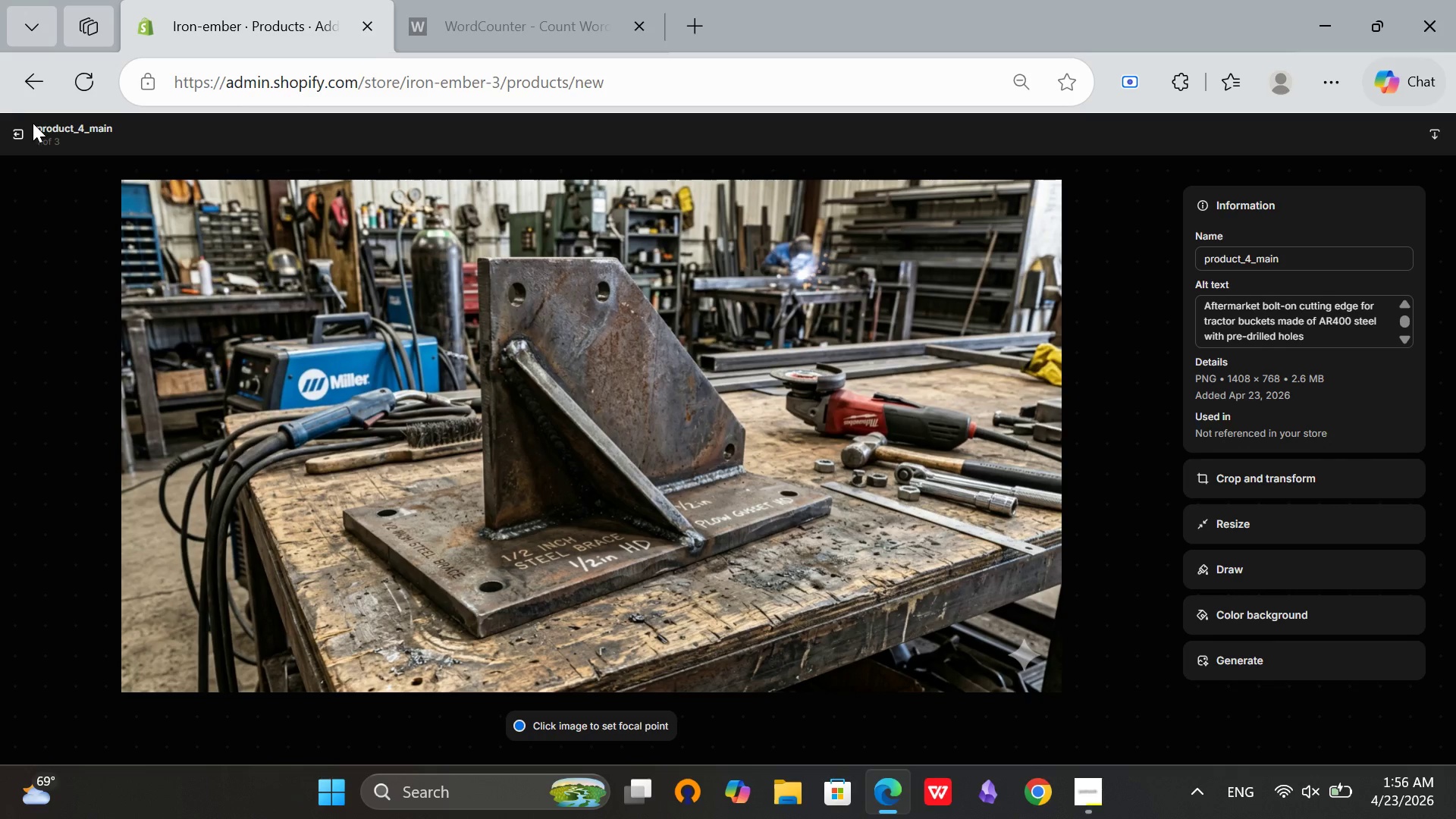 
left_click([15, 134])
 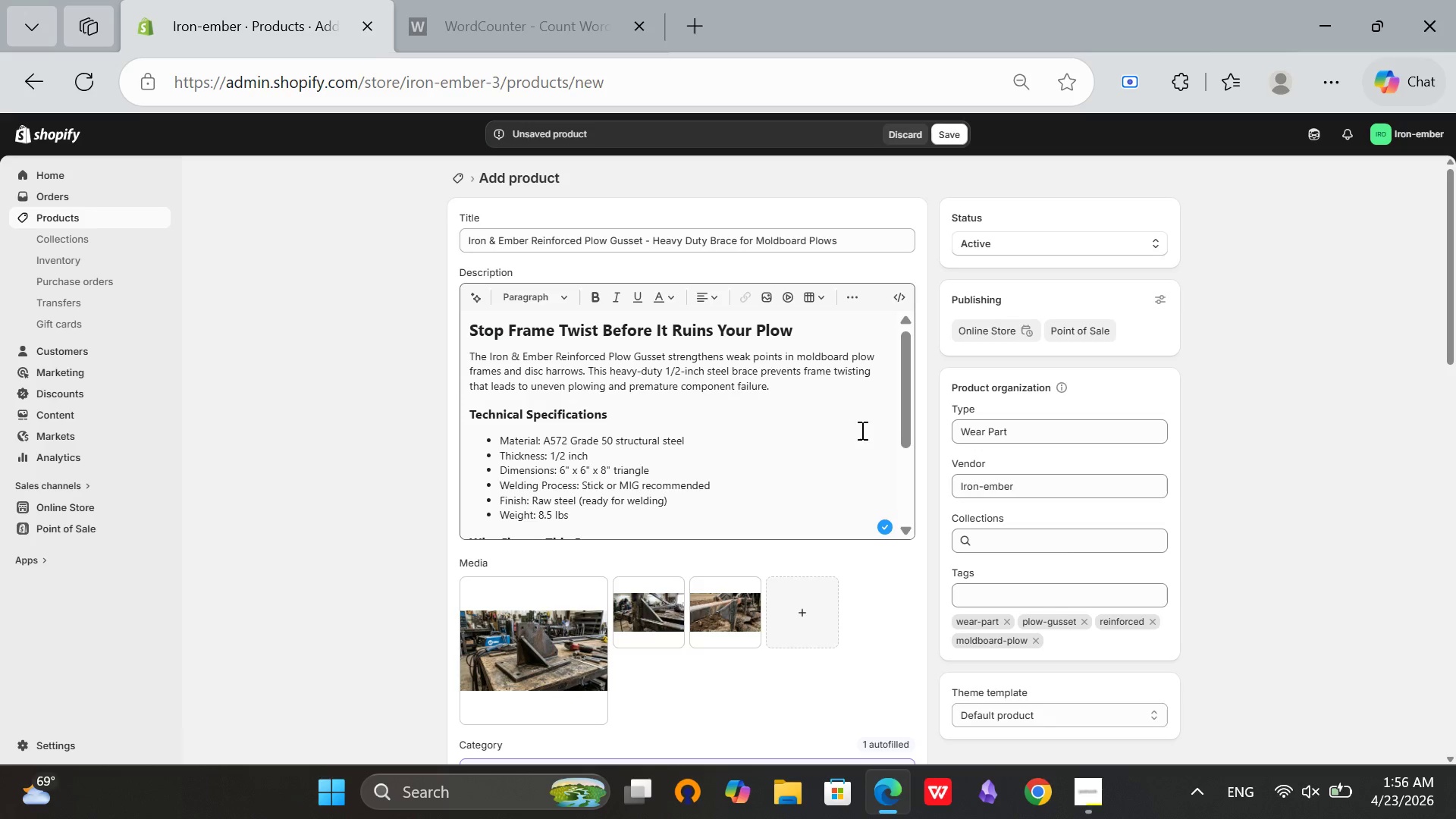 
scroll: coordinate [848, 412], scroll_direction: down, amount: 2.0
 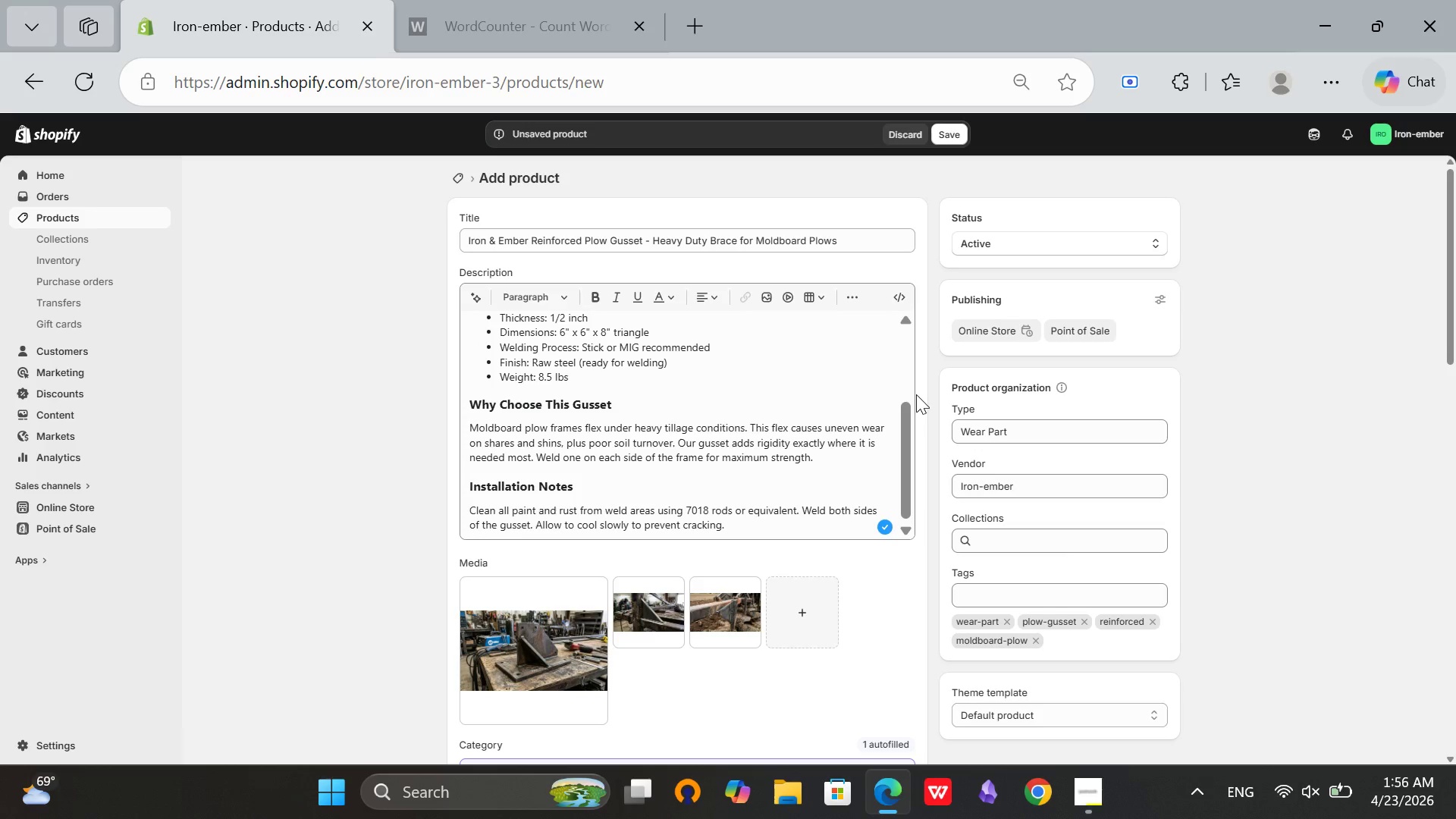 
scroll: coordinate [916, 394], scroll_direction: up, amount: 2.0
 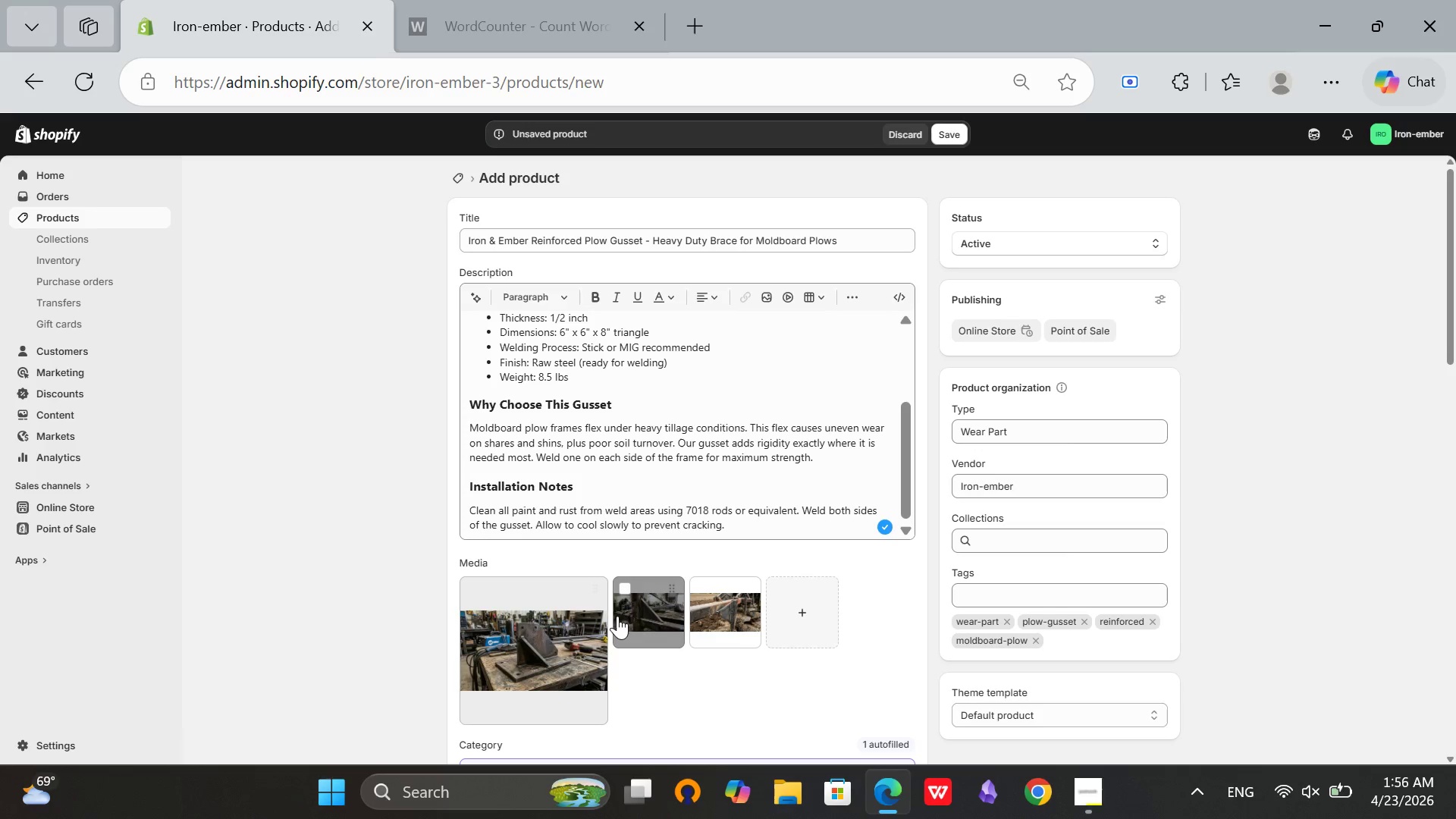 
left_click([621, 615])
 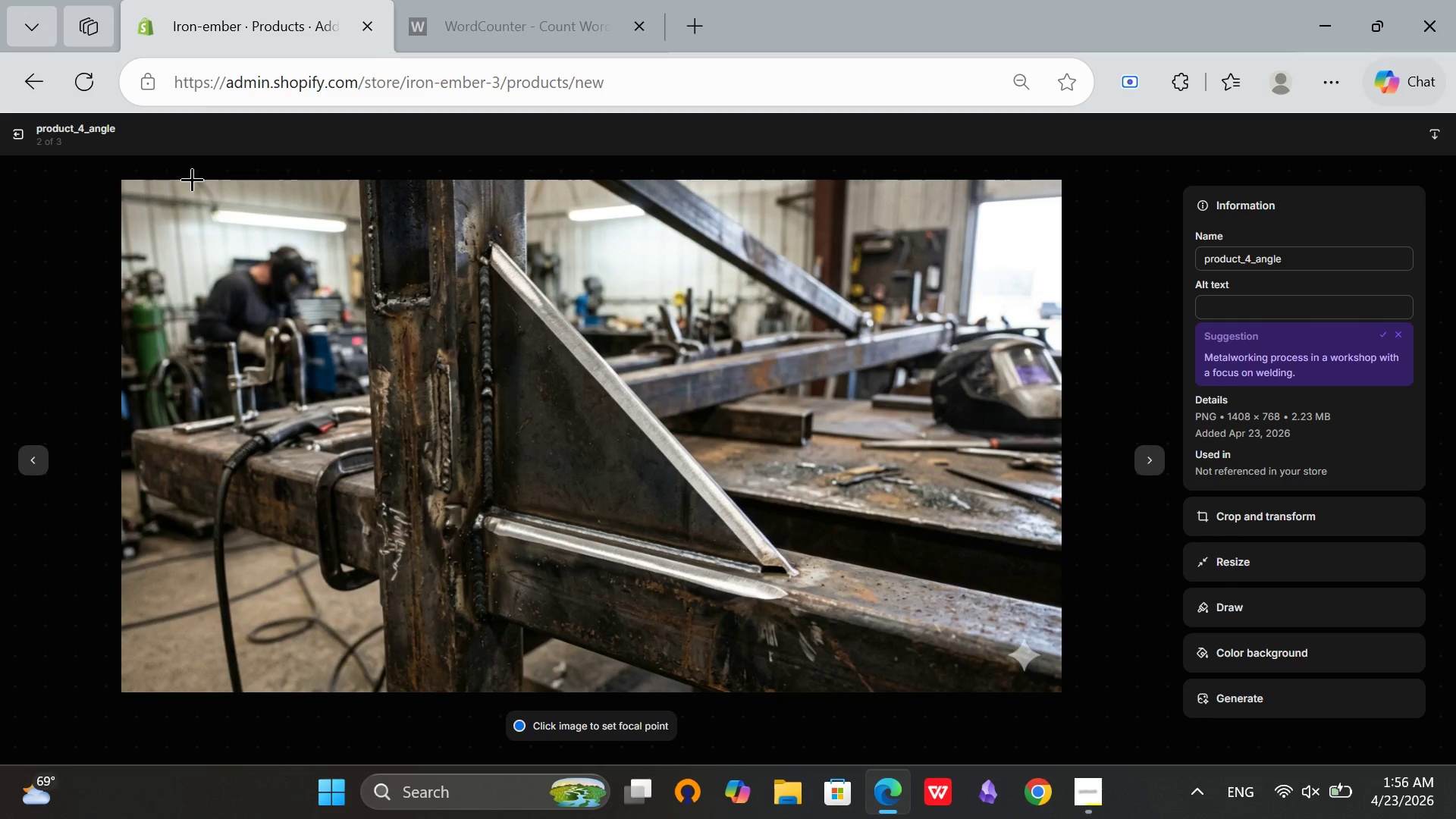 
left_click([14, 141])
 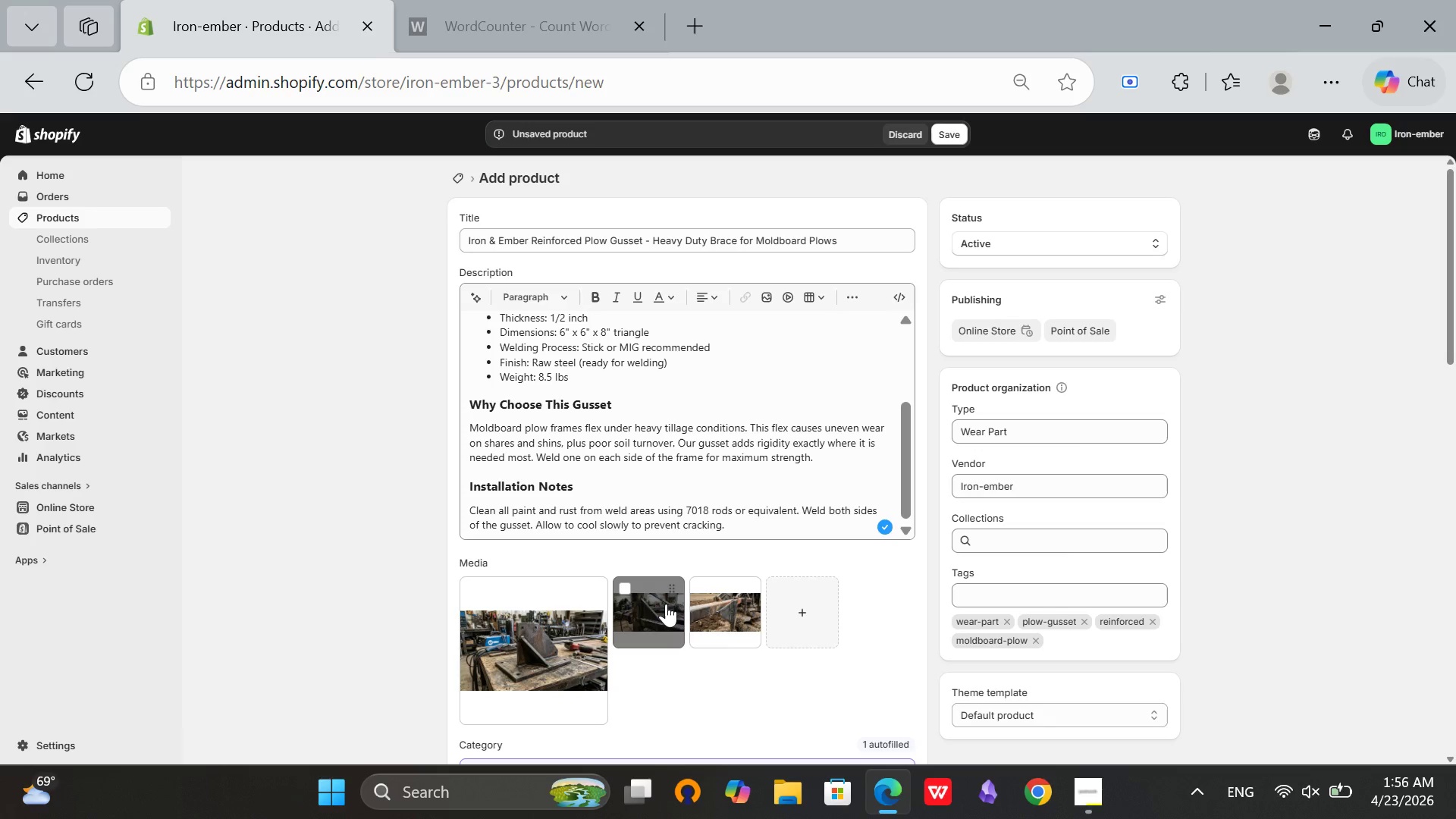 
left_click_drag(start_coordinate=[661, 611], to_coordinate=[717, 610])
 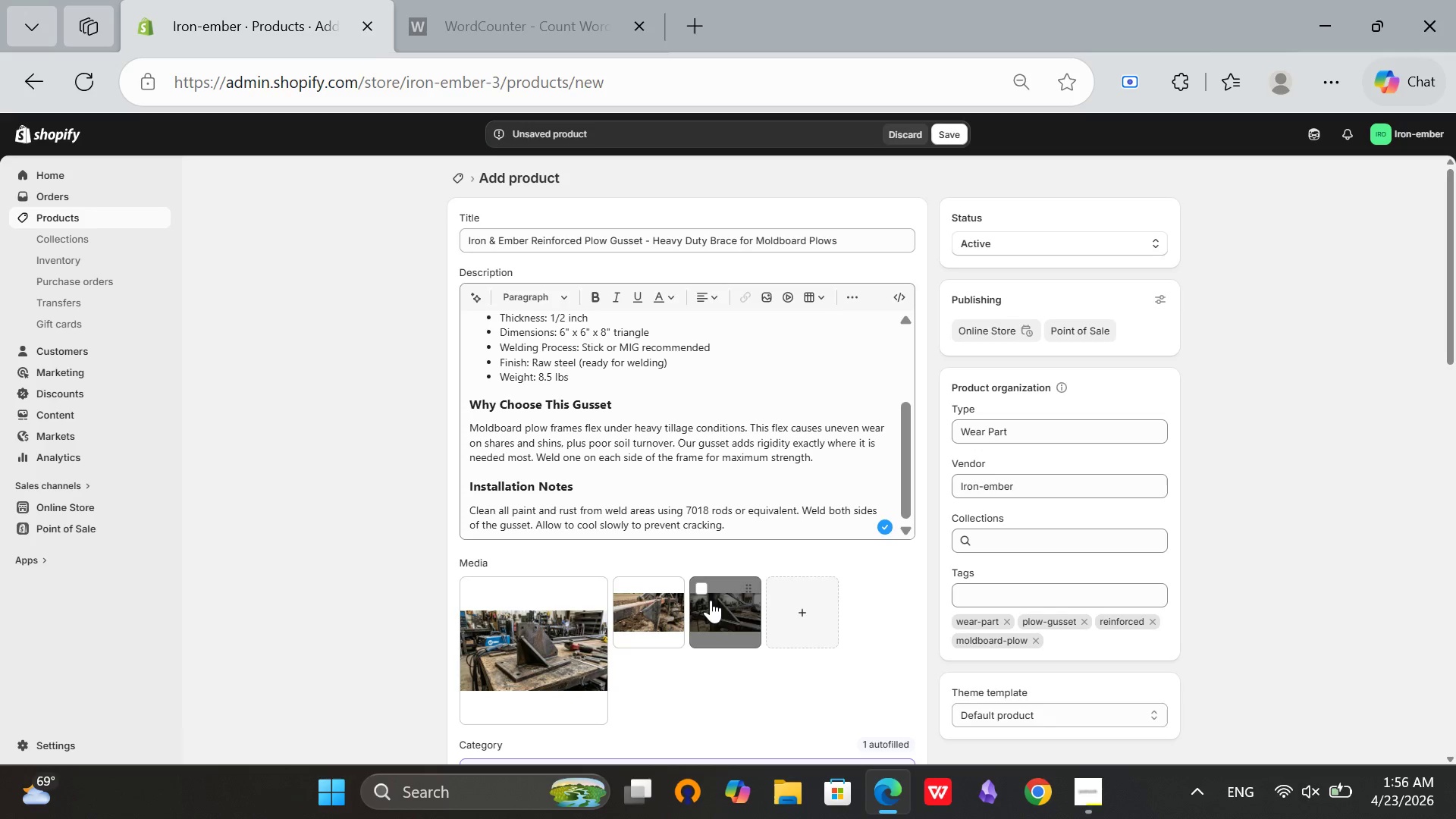 
left_click([629, 629])
 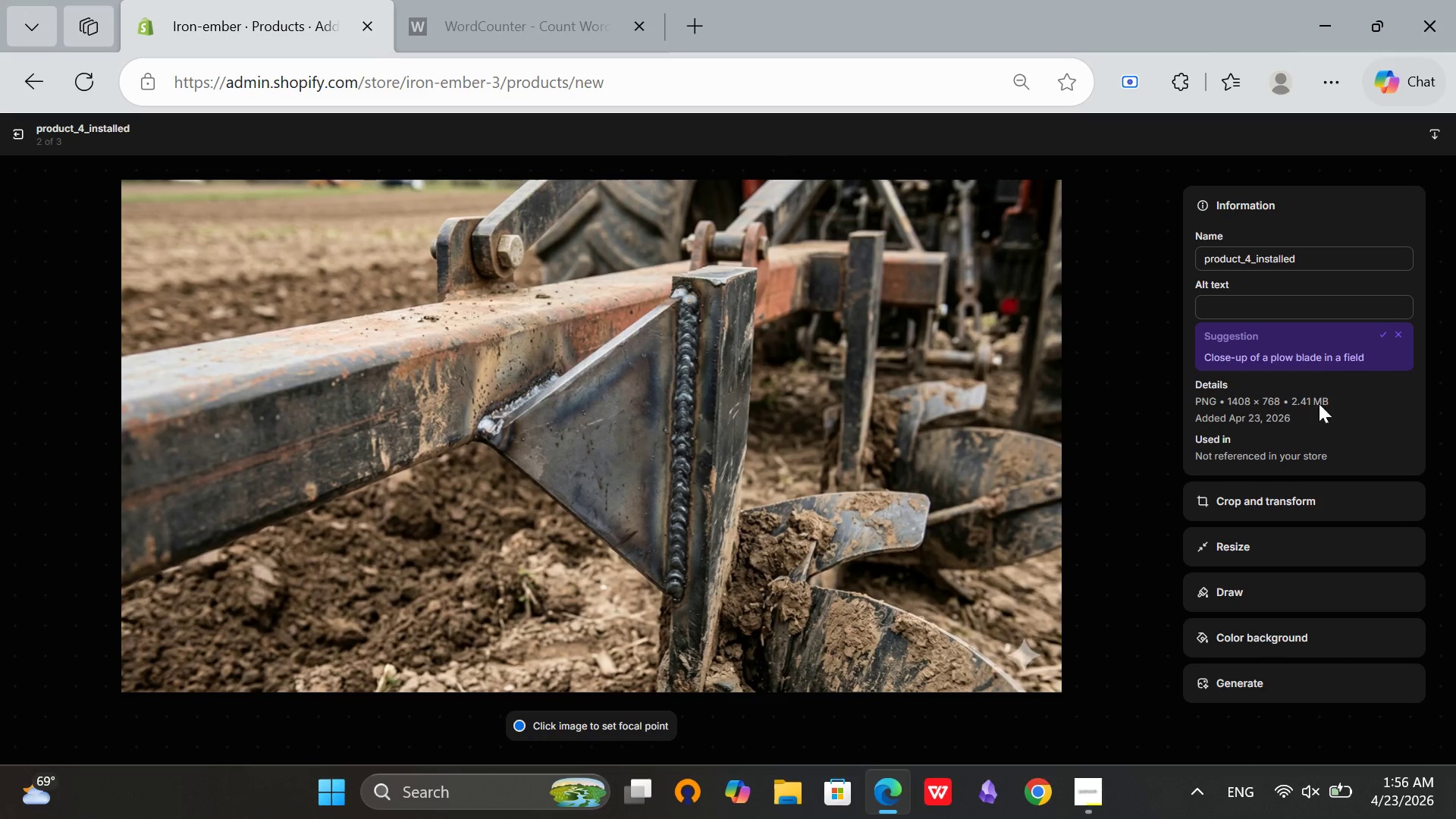 
left_click([1293, 296])
 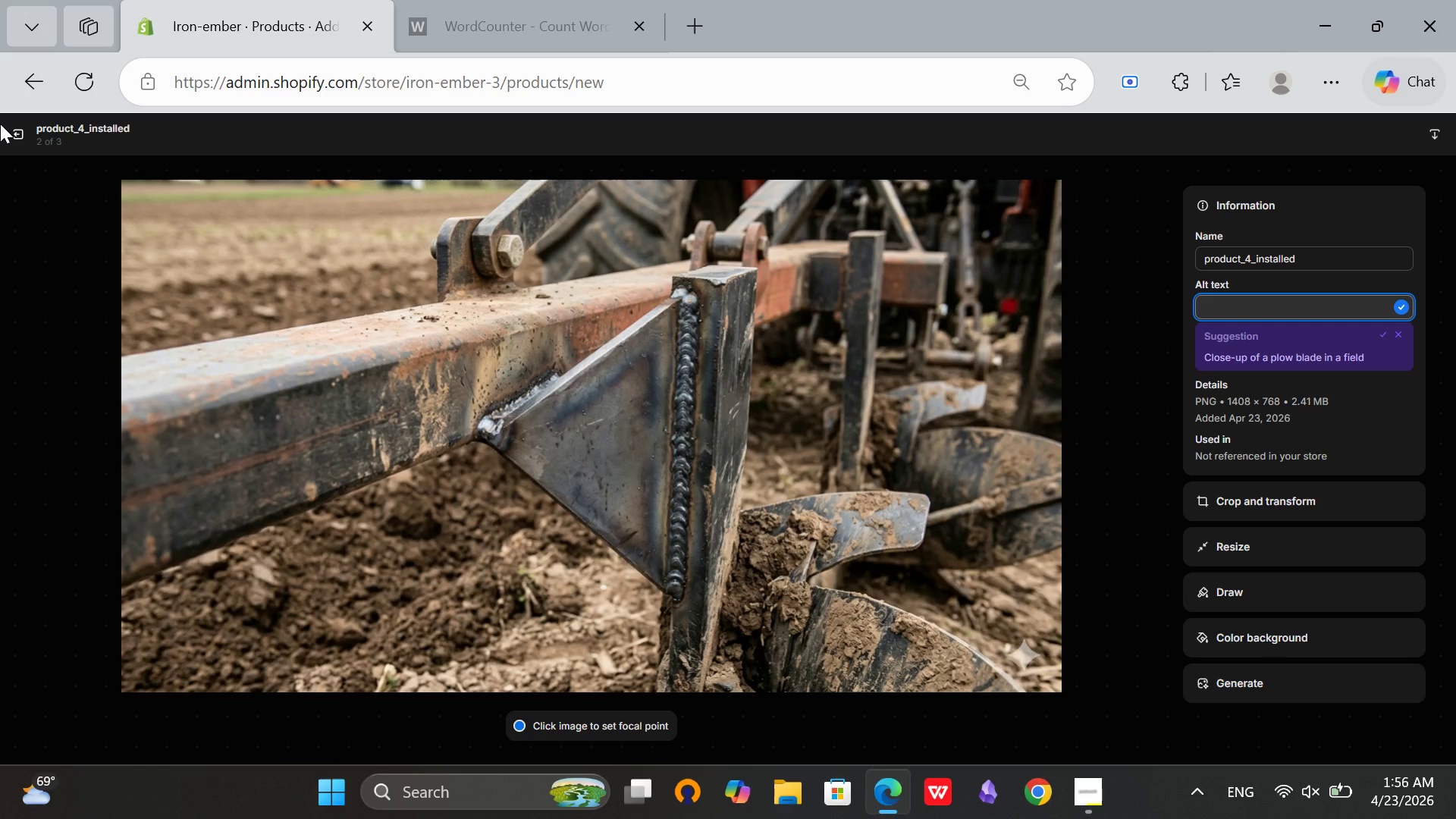 
left_click([16, 133])
 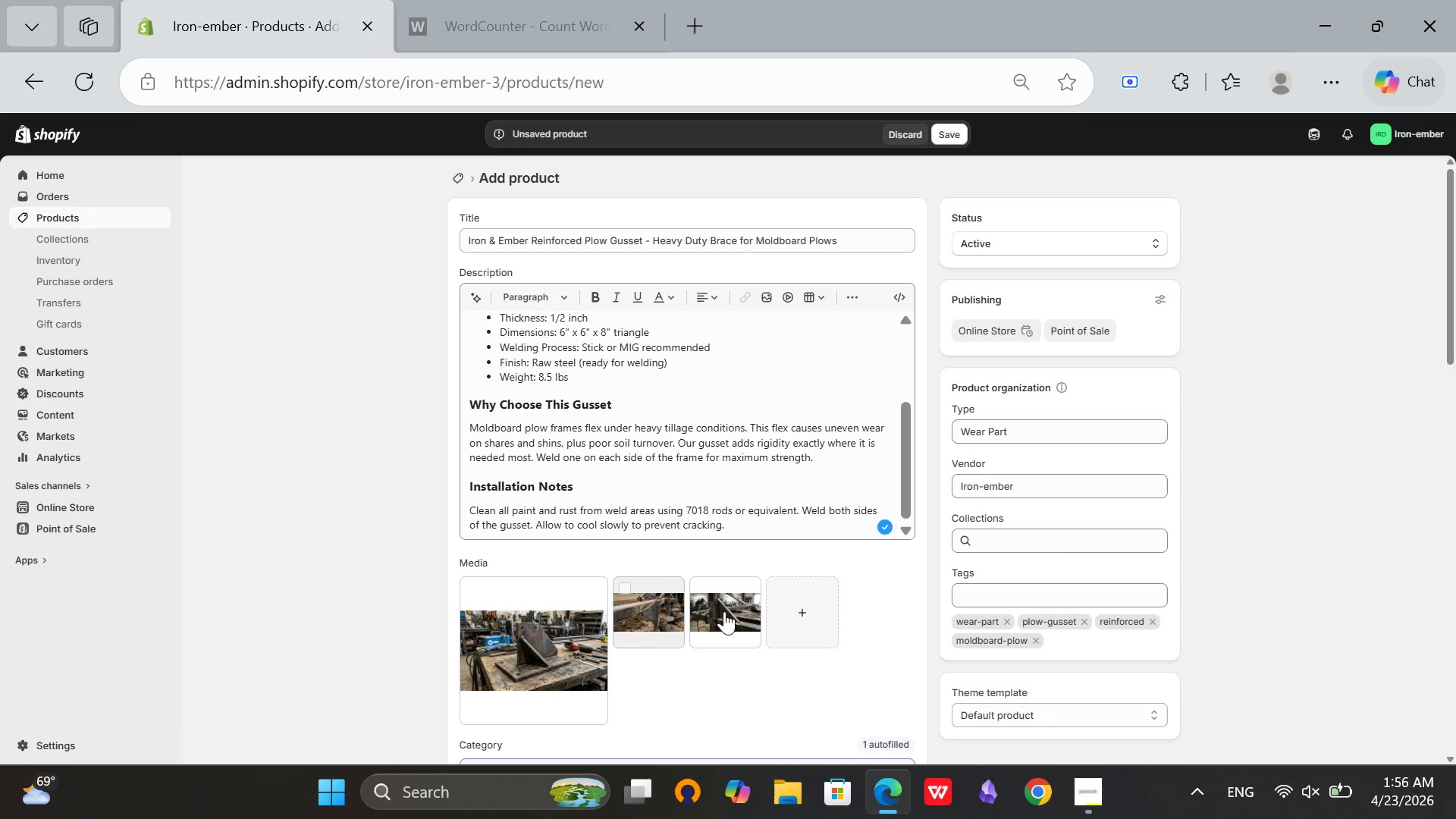 
left_click_drag(start_coordinate=[721, 613], to_coordinate=[668, 626])
 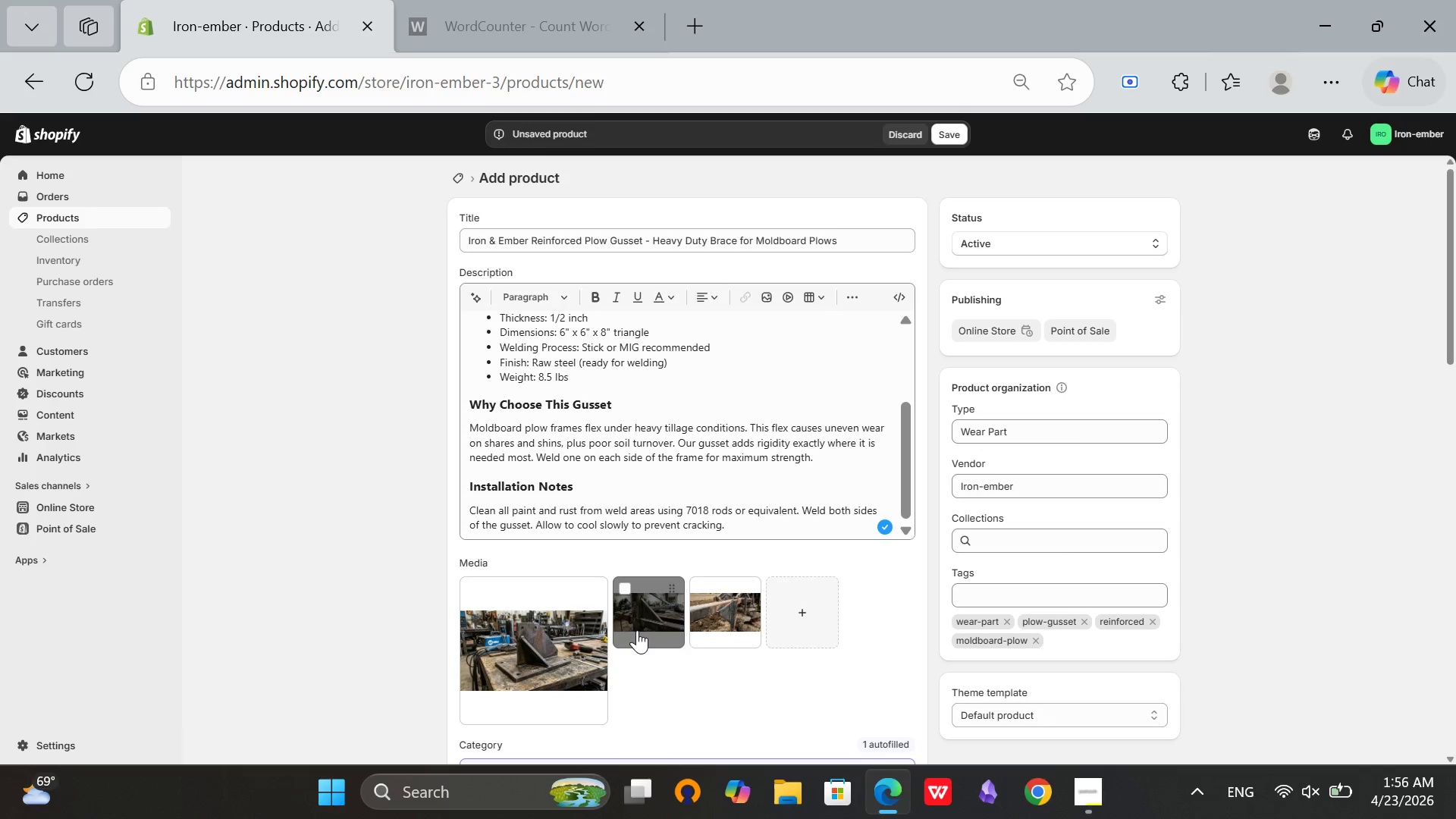 
left_click([639, 630])
 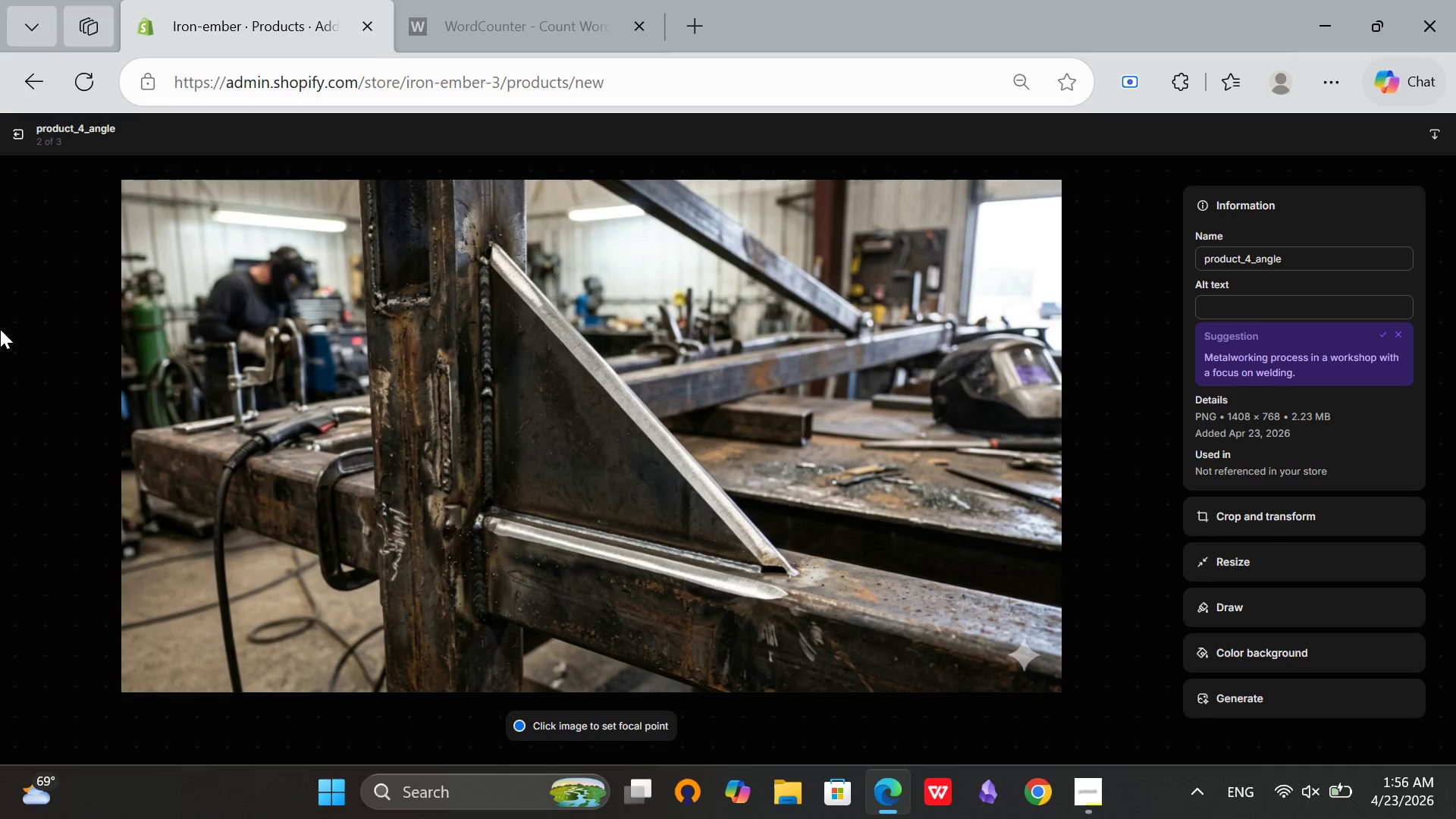 
left_click([11, 136])
 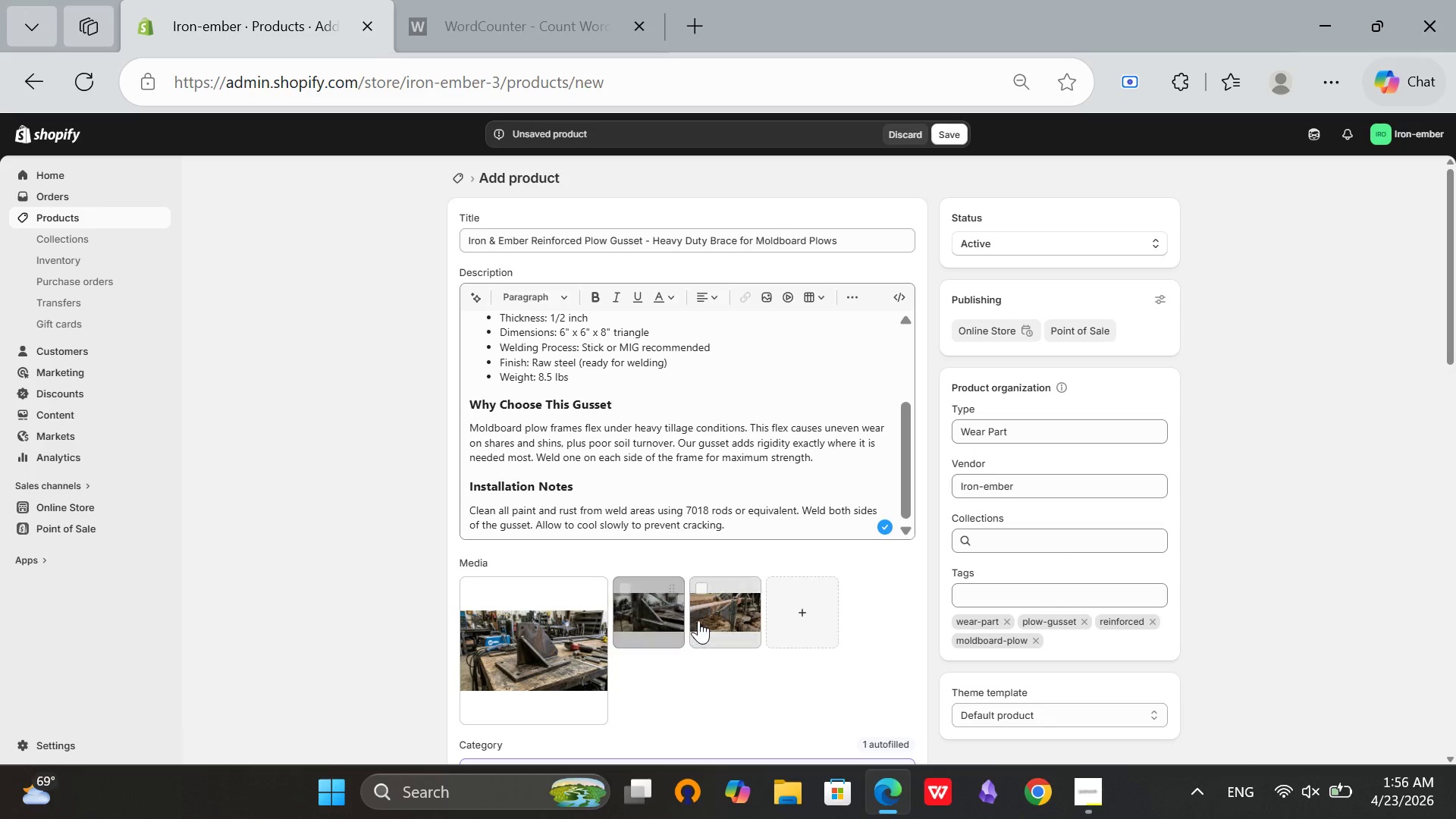 
left_click([699, 620])
 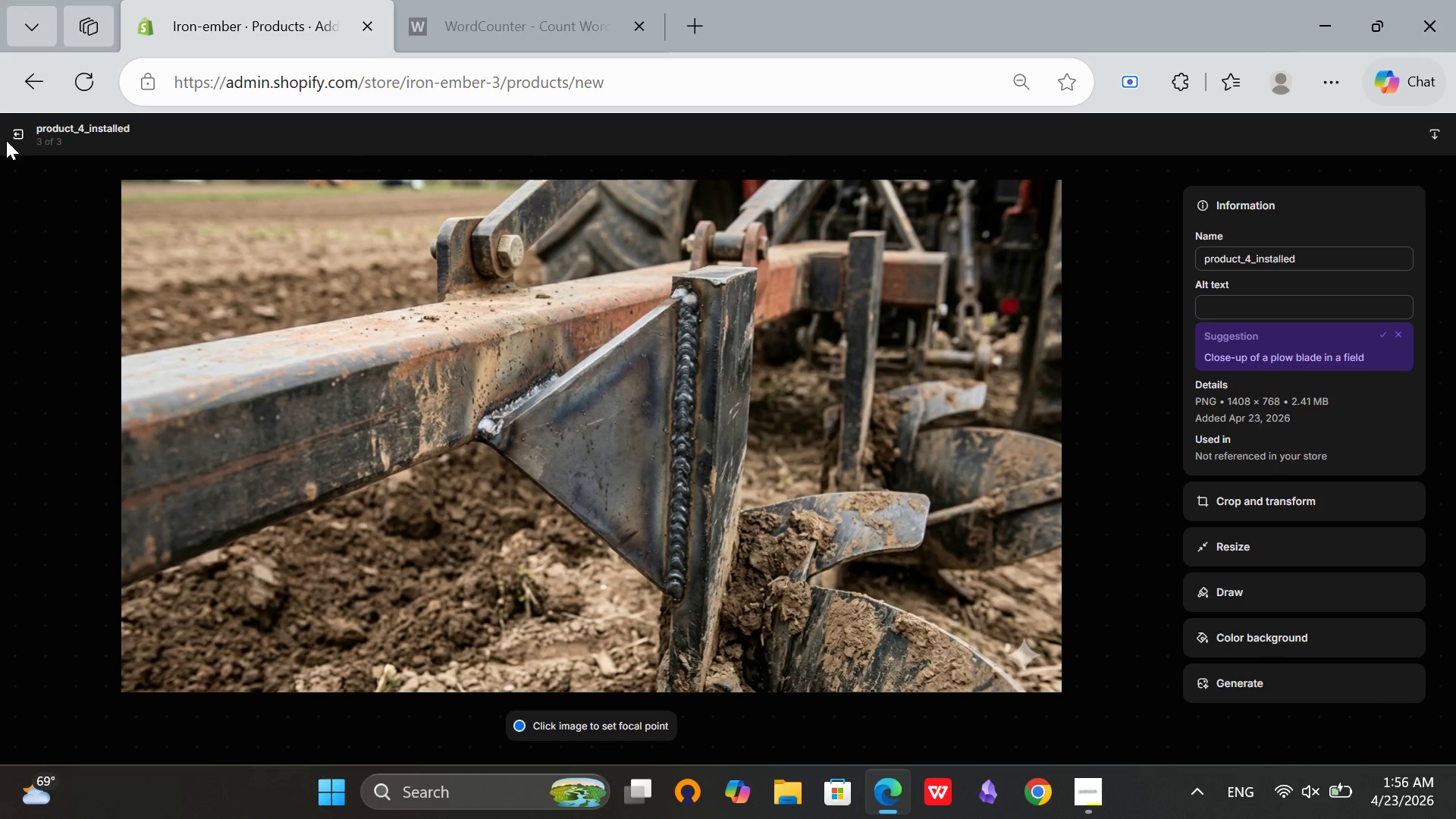 
left_click([14, 141])
 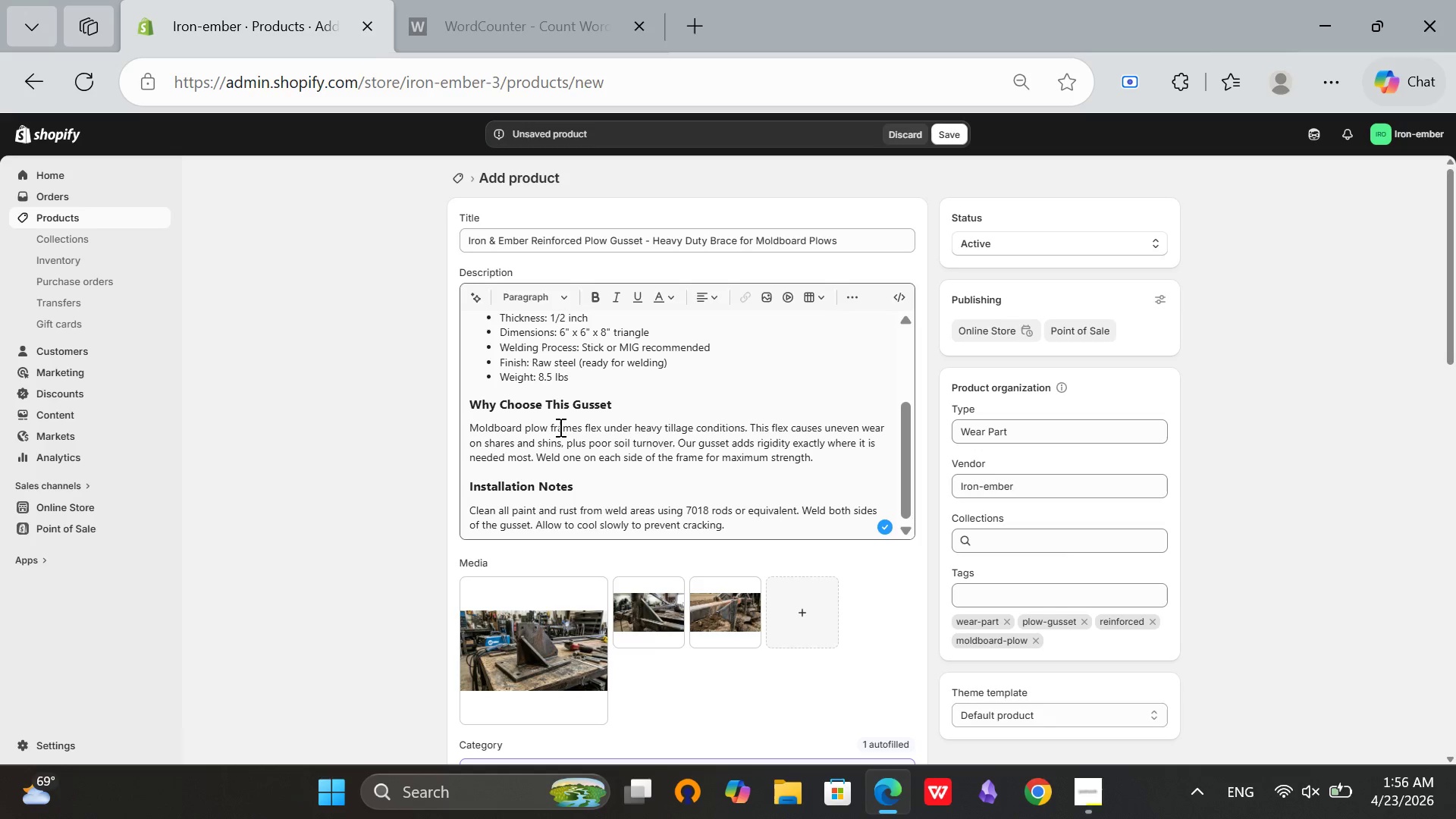 
left_click([629, 623])
 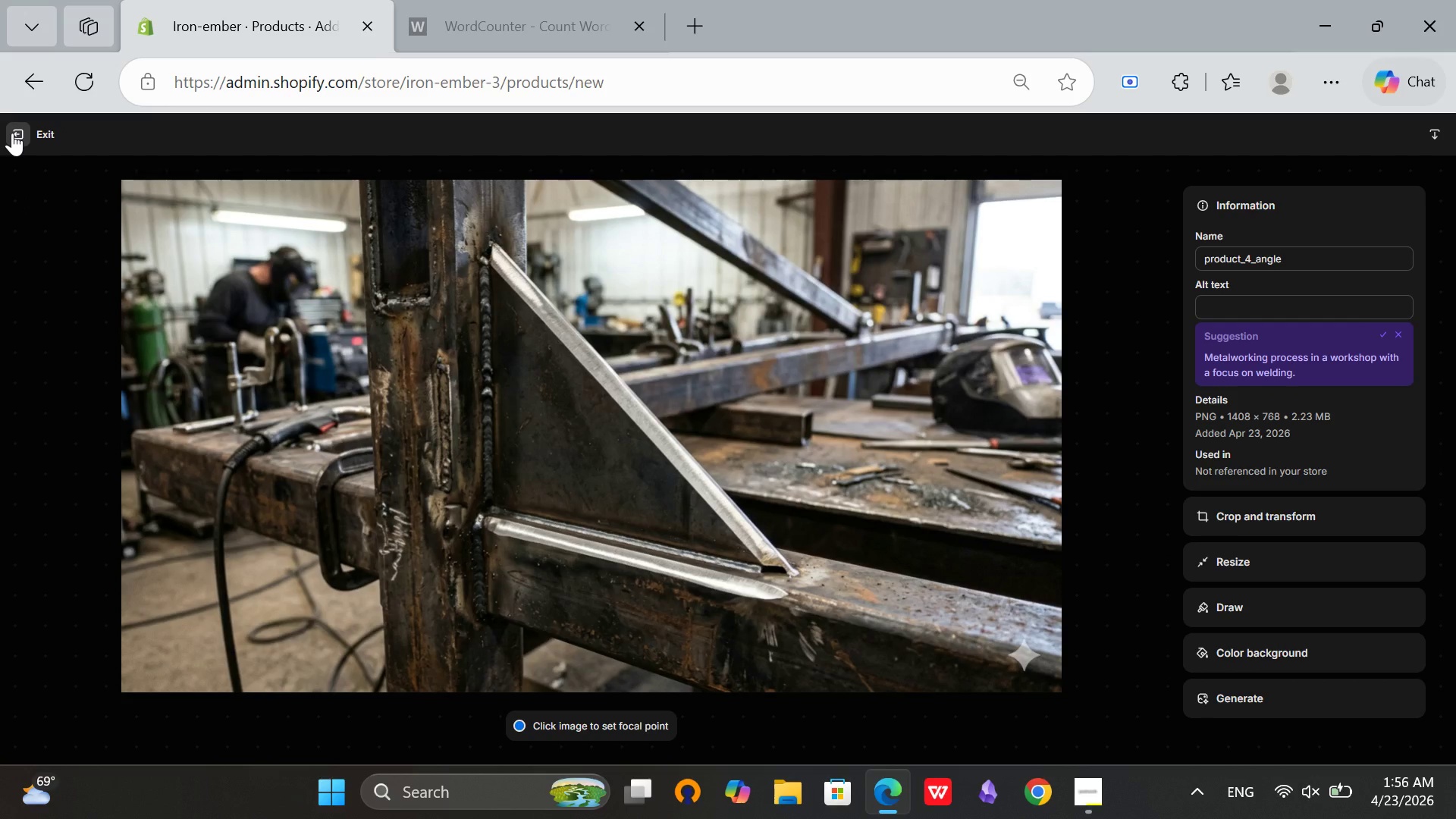 
left_click([12, 133])
 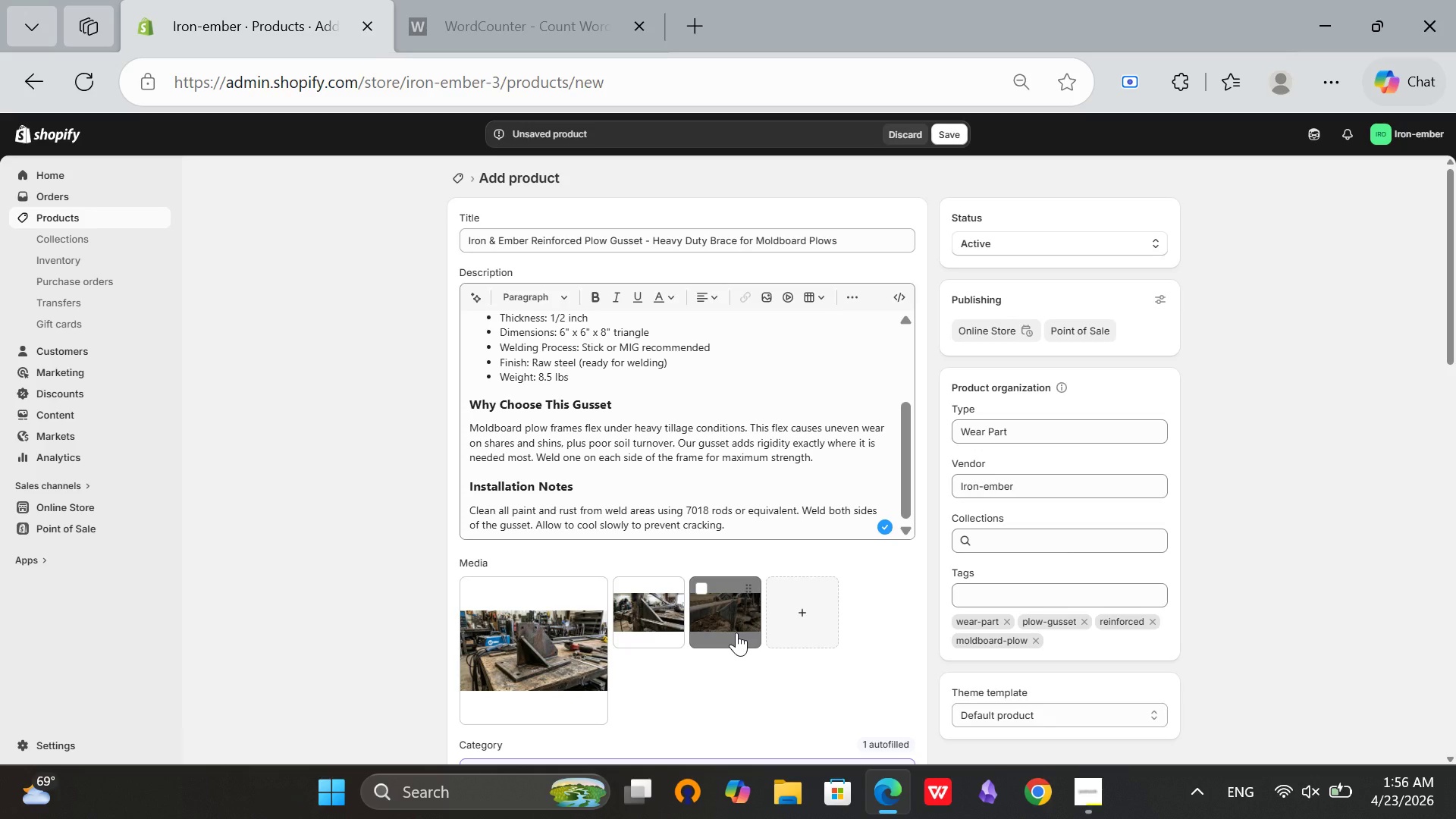 
left_click([736, 632])
 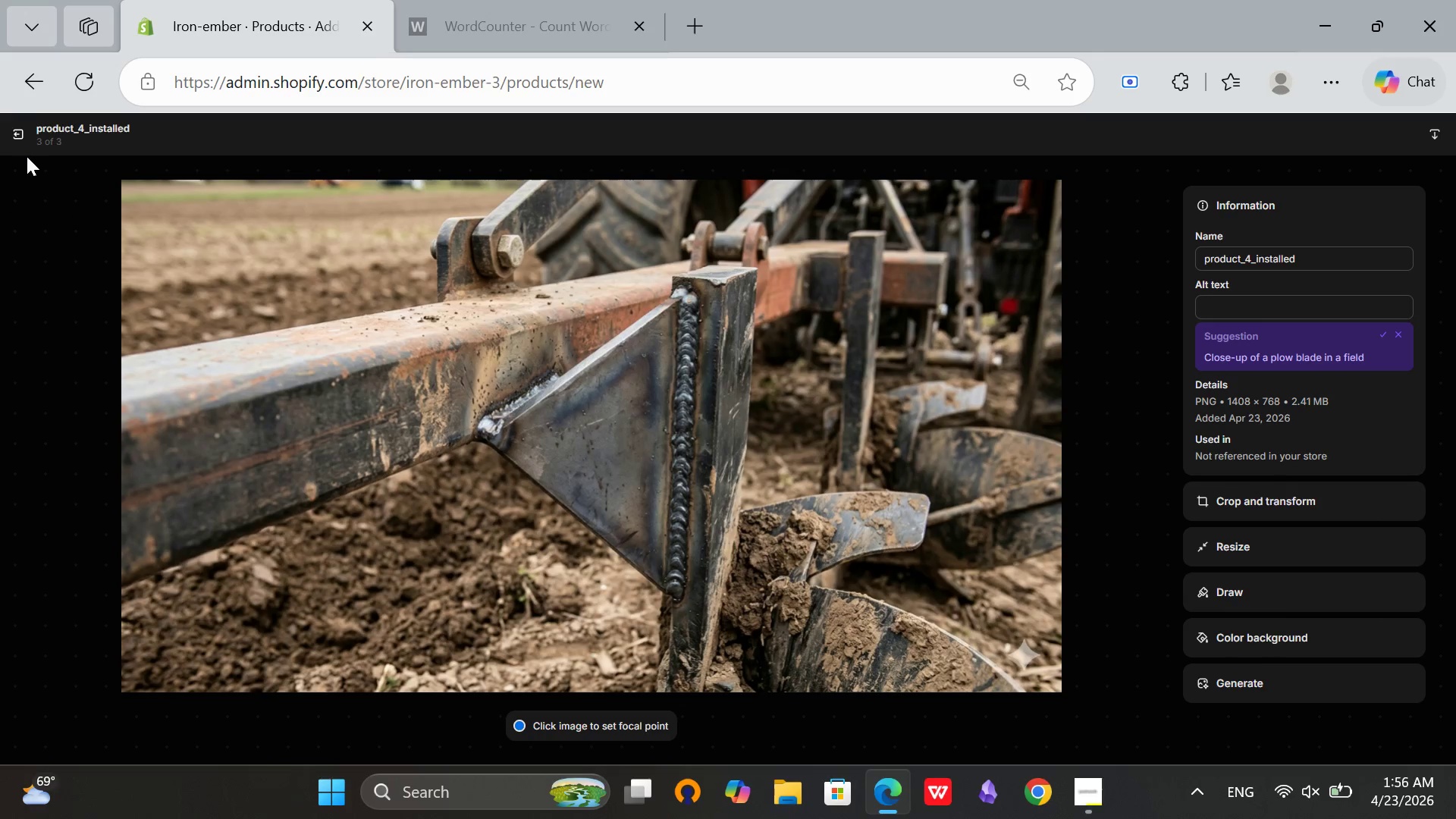 
left_click([21, 140])
 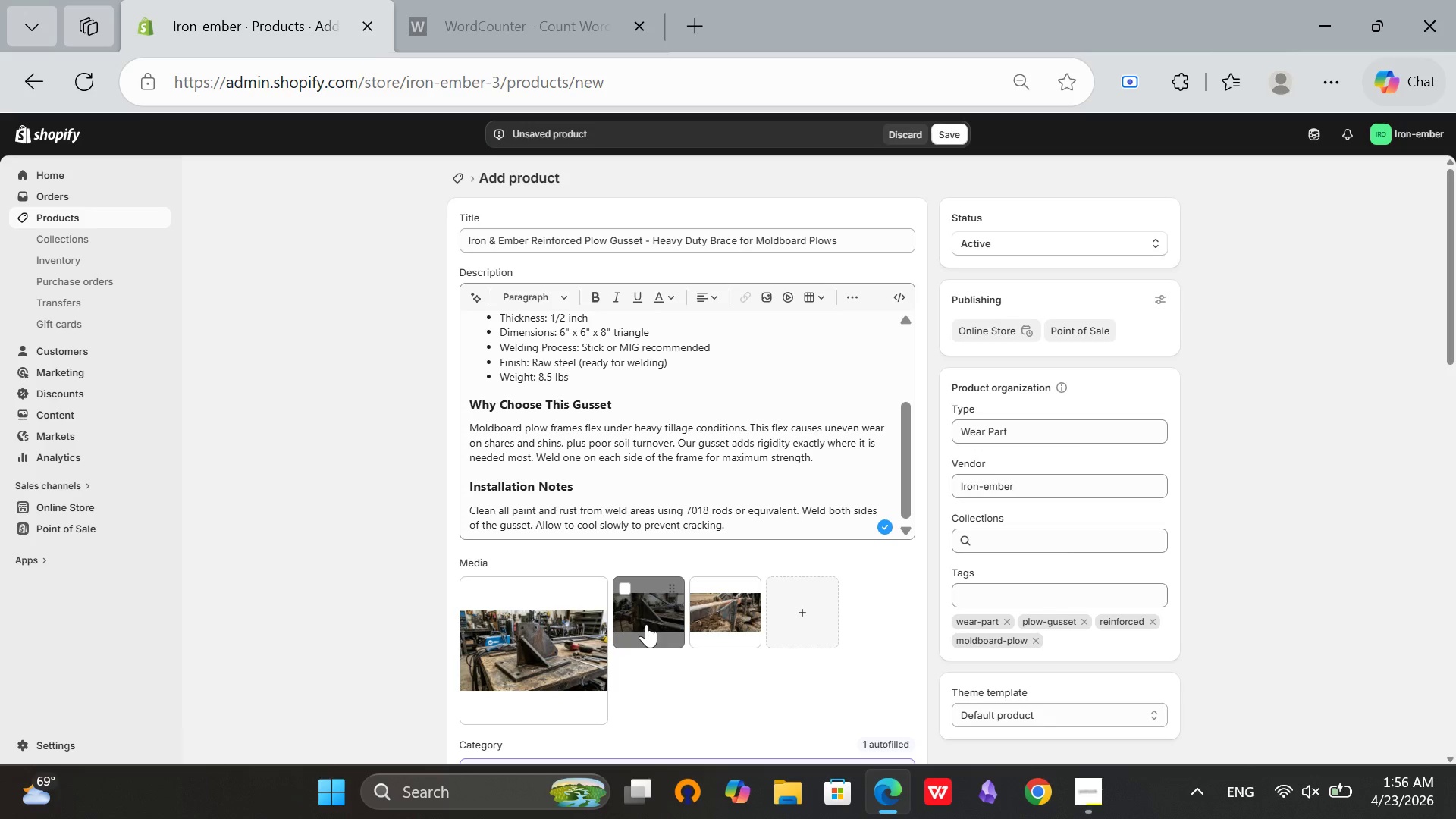 
left_click([646, 624])
 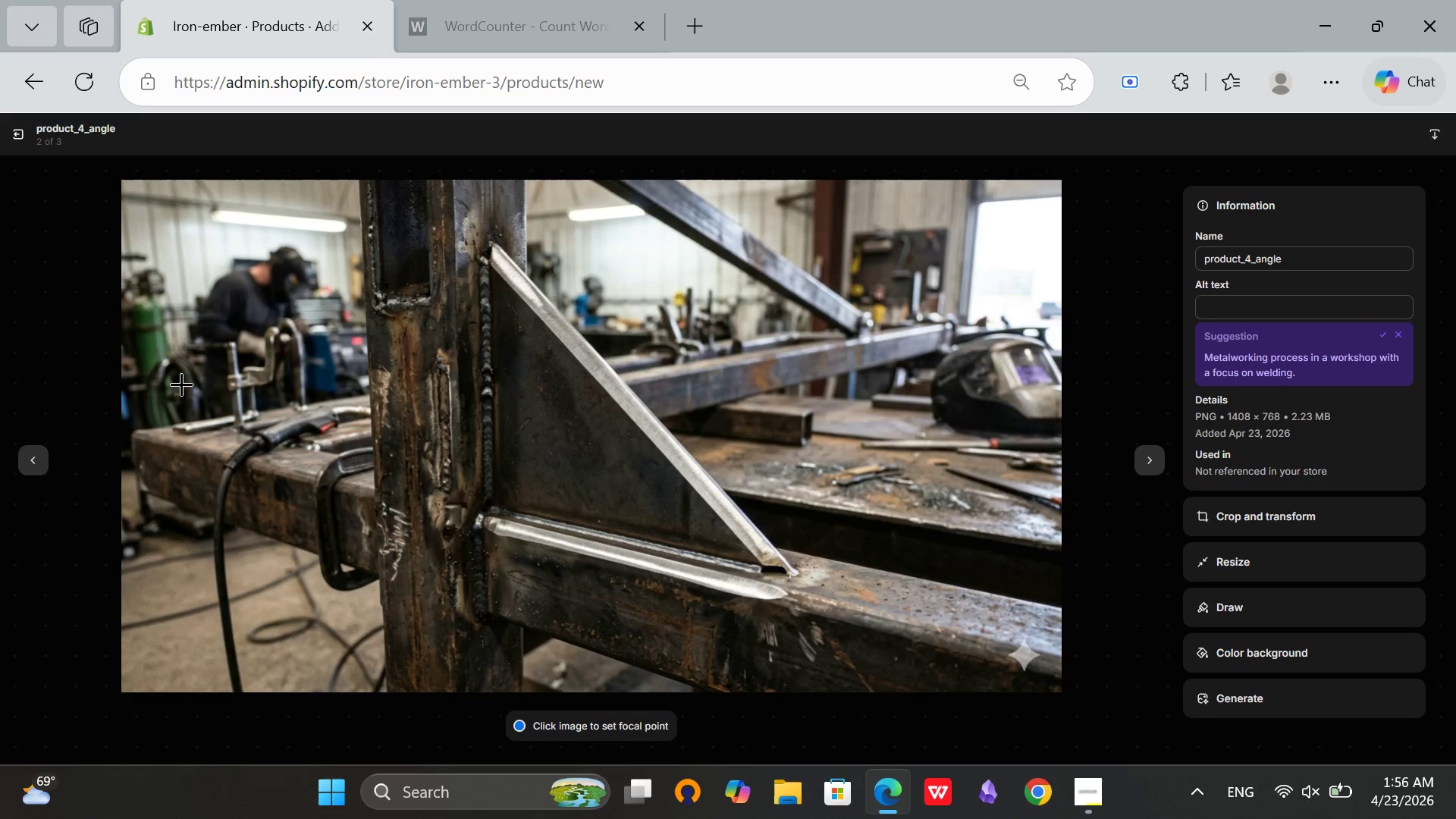 
left_click([23, 136])
 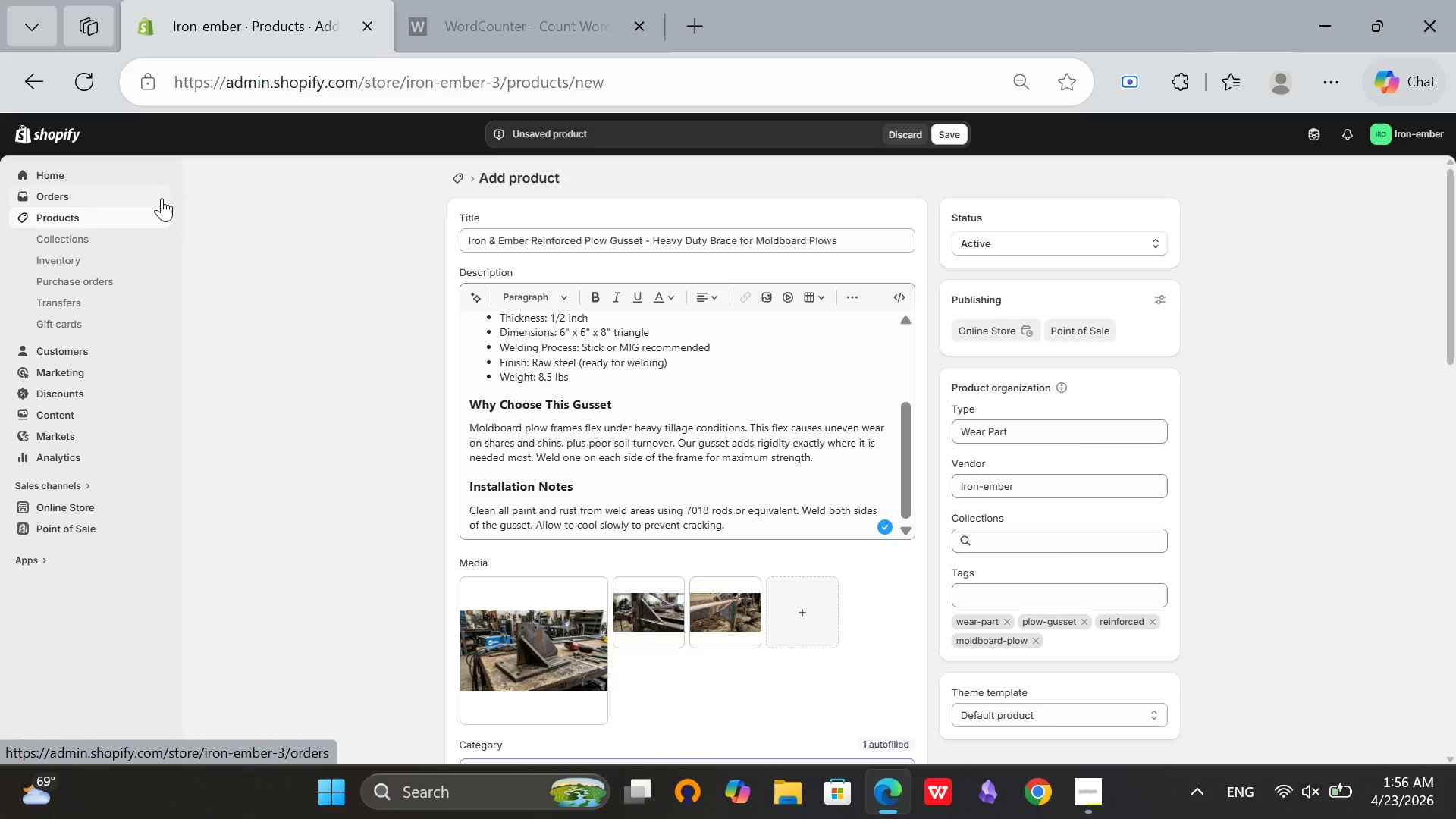 
scroll: coordinate [162, 198], scroll_direction: up, amount: 3.0
 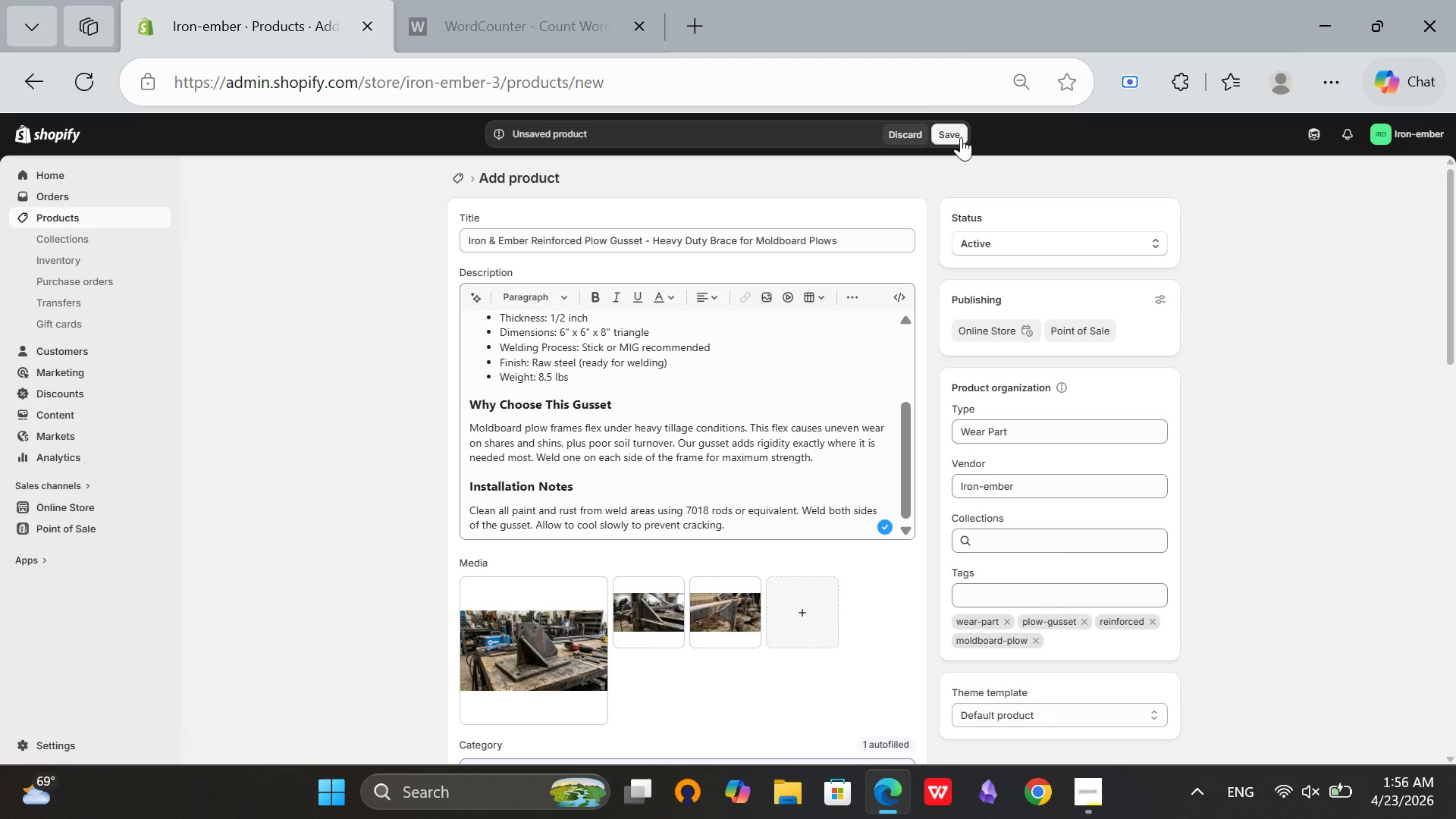 
left_click([961, 136])
 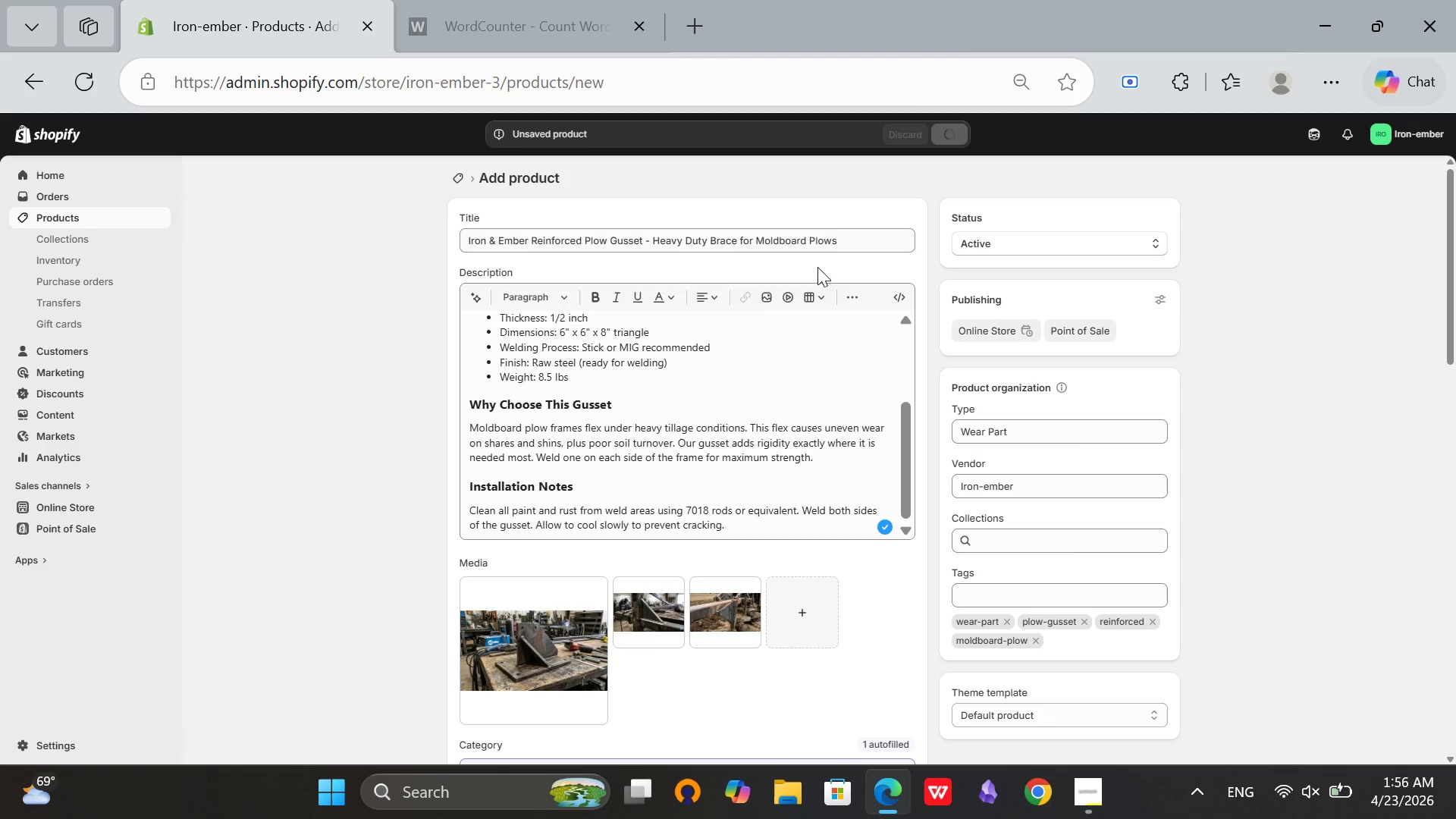 
scroll: coordinate [619, 372], scroll_direction: up, amount: 3.0
 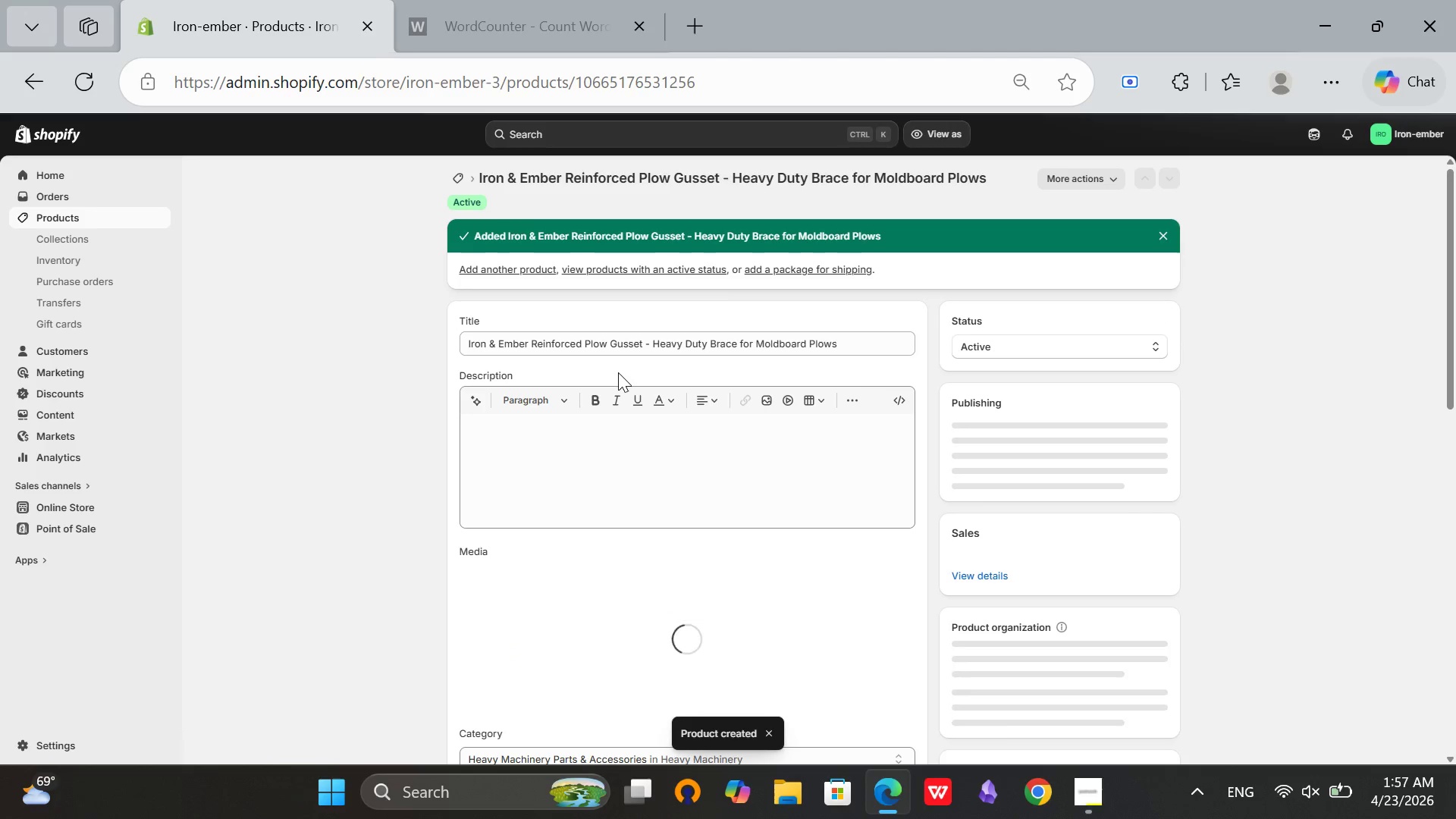 
left_click([457, 175])
 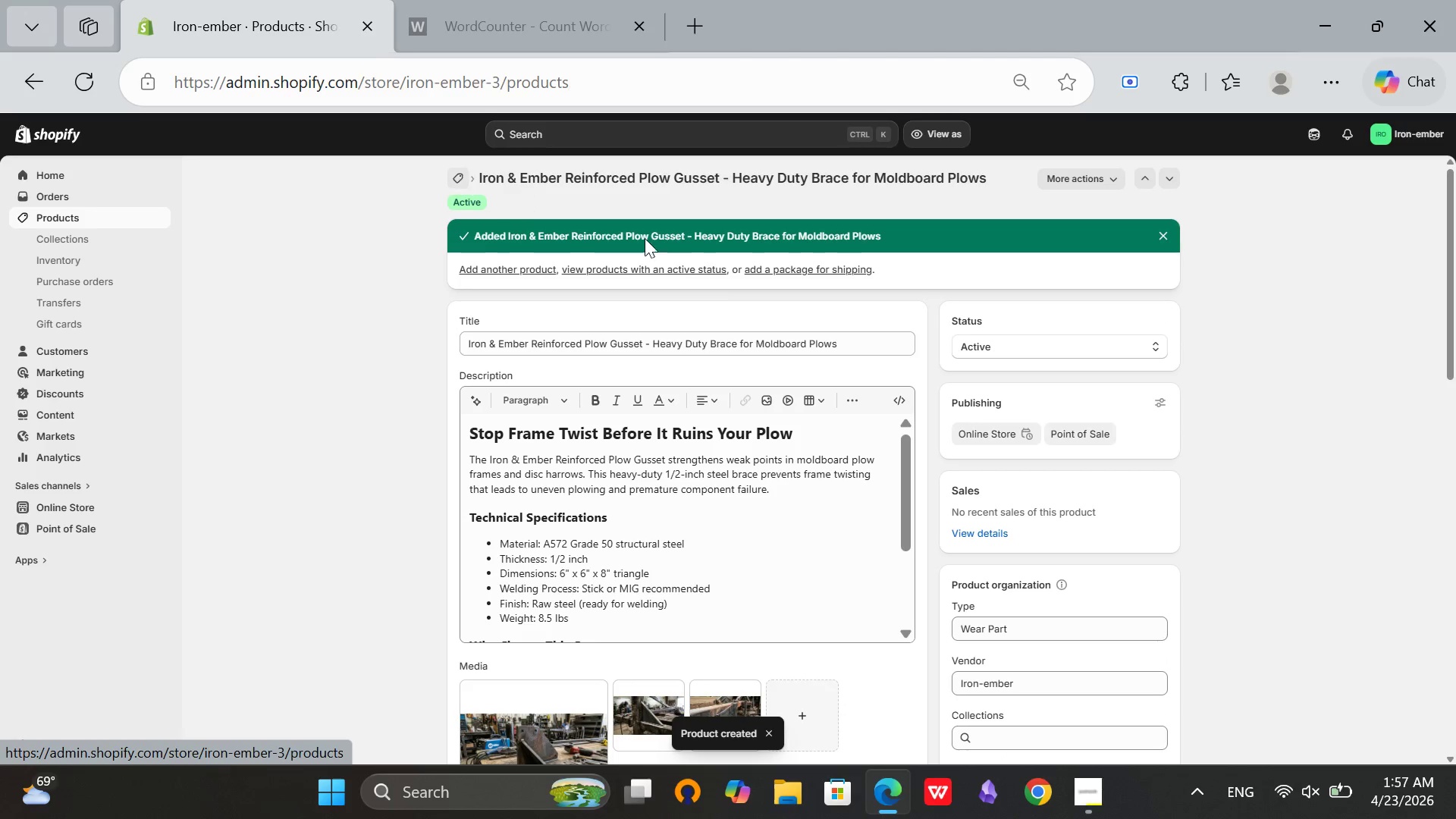 
mouse_move([689, 266])
 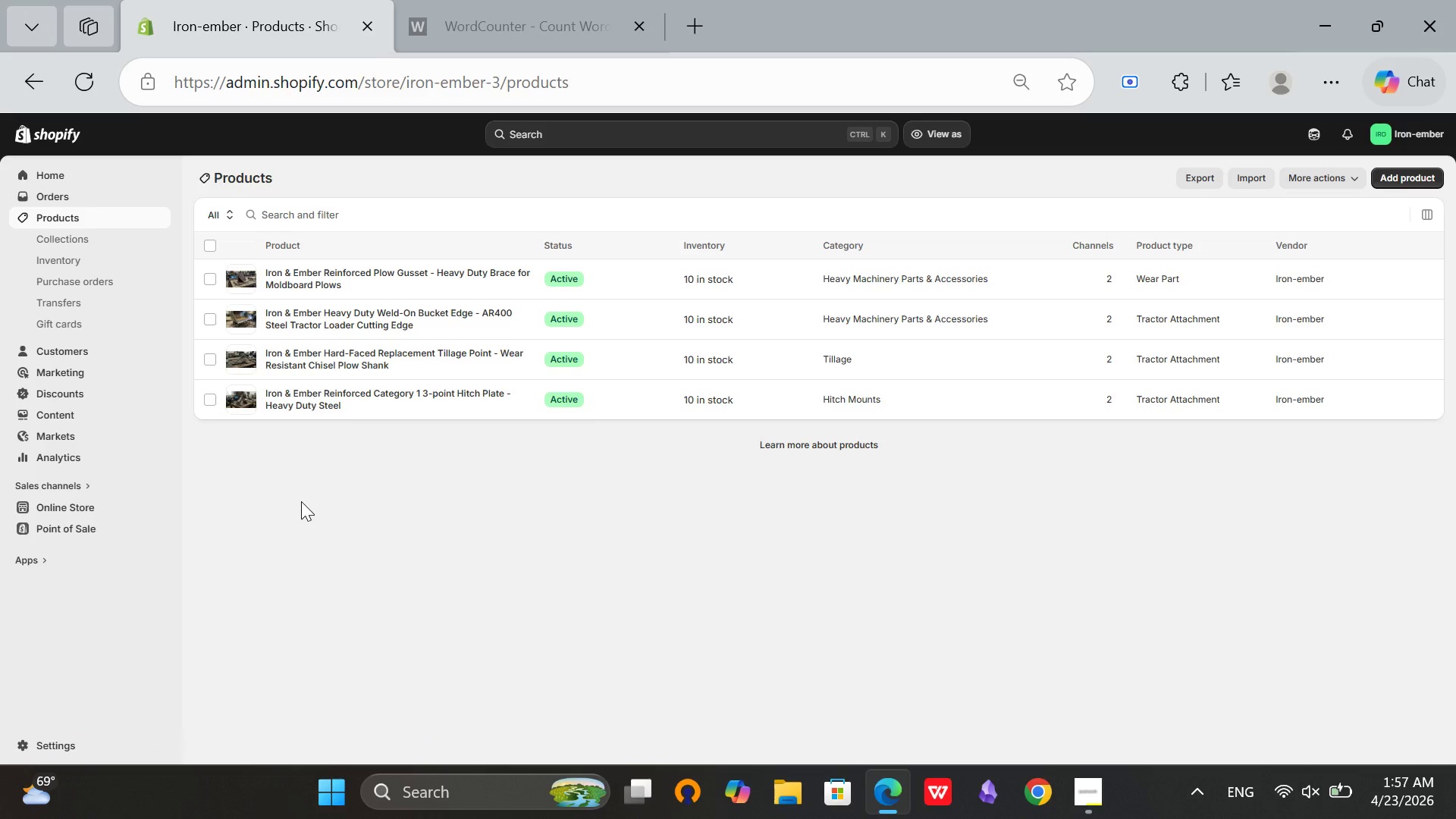 
wait(23.59)
 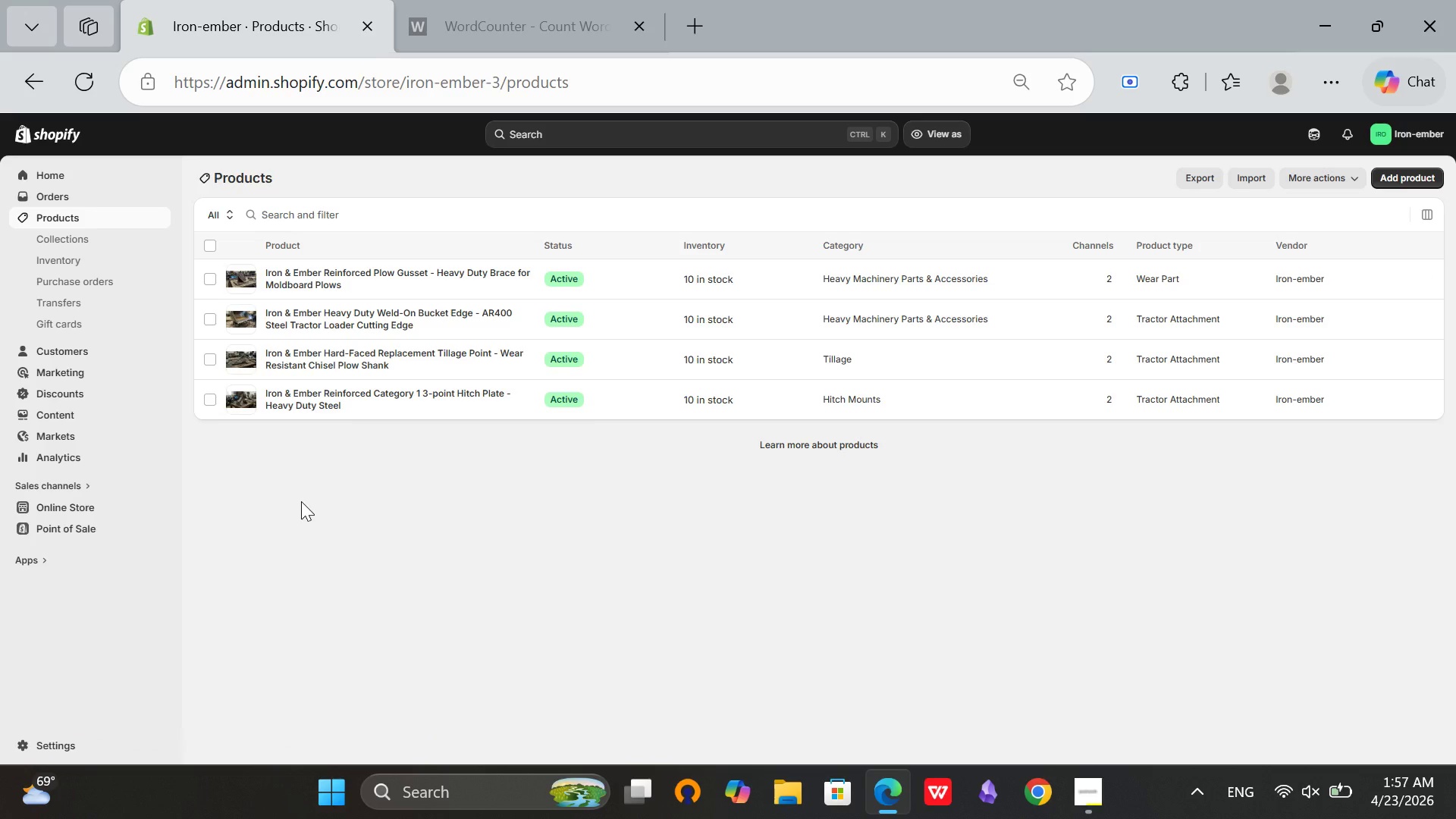 
left_click([453, 269])
 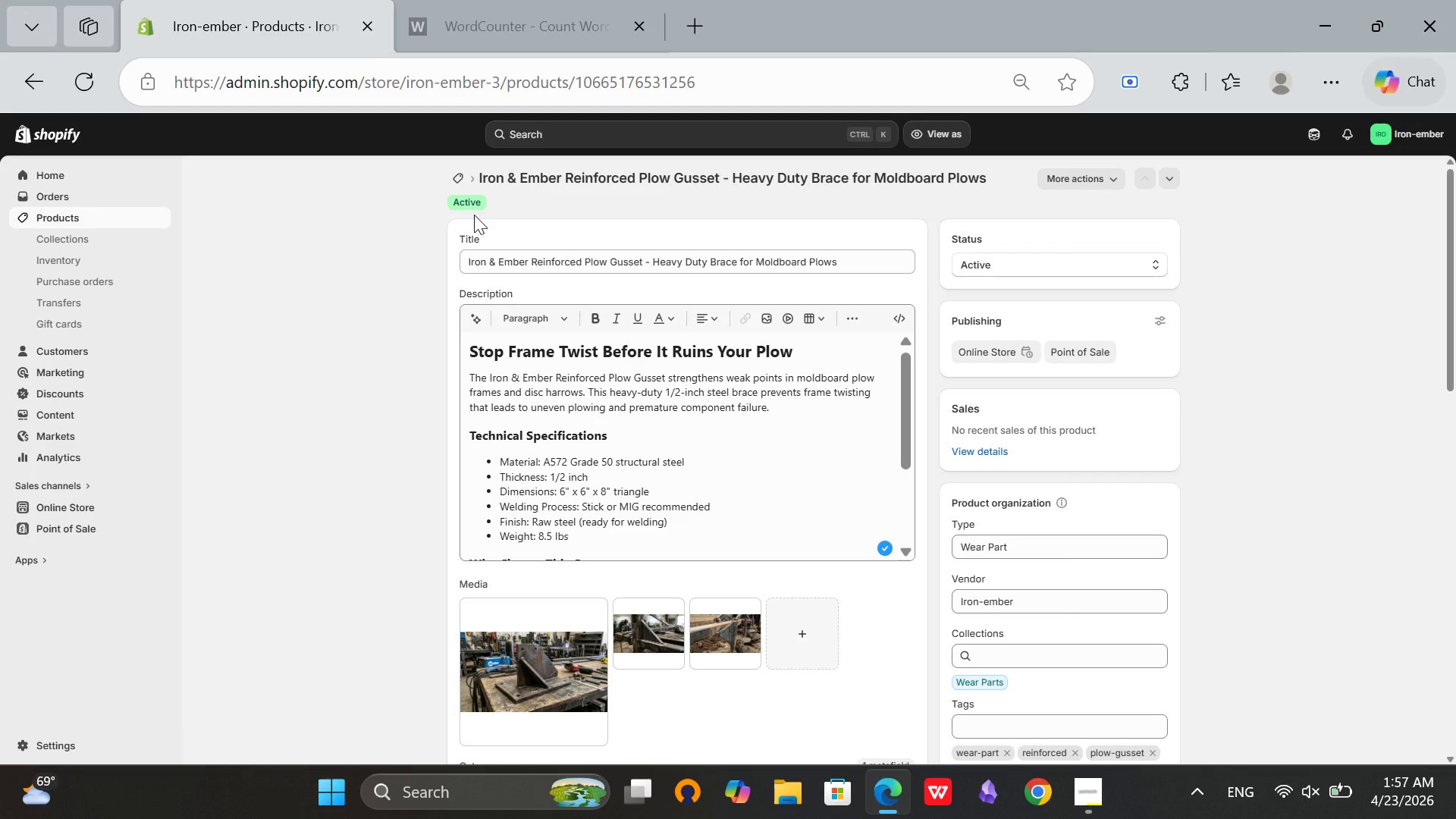 
wait(13.39)
 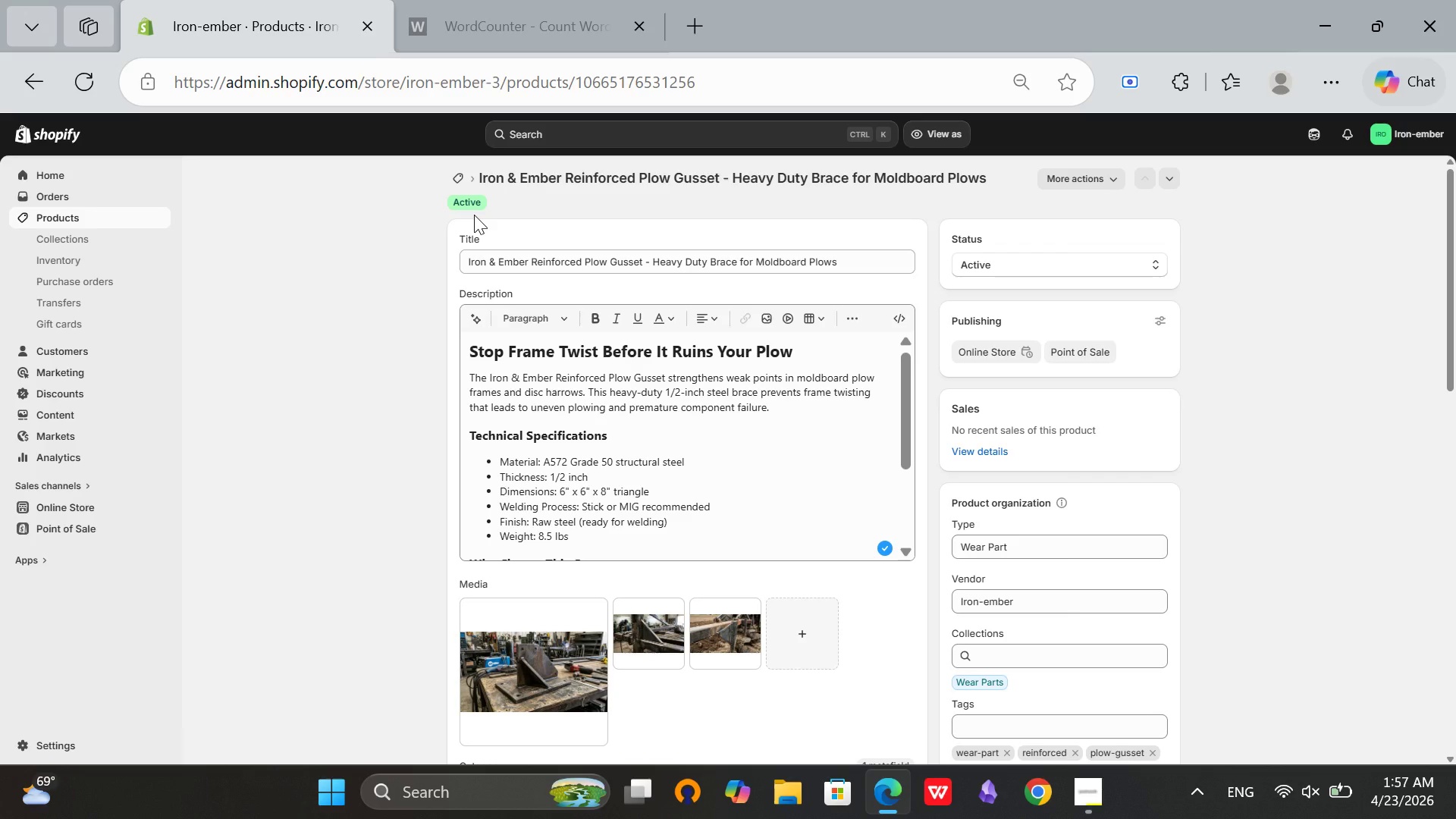 
left_click([463, 174])
 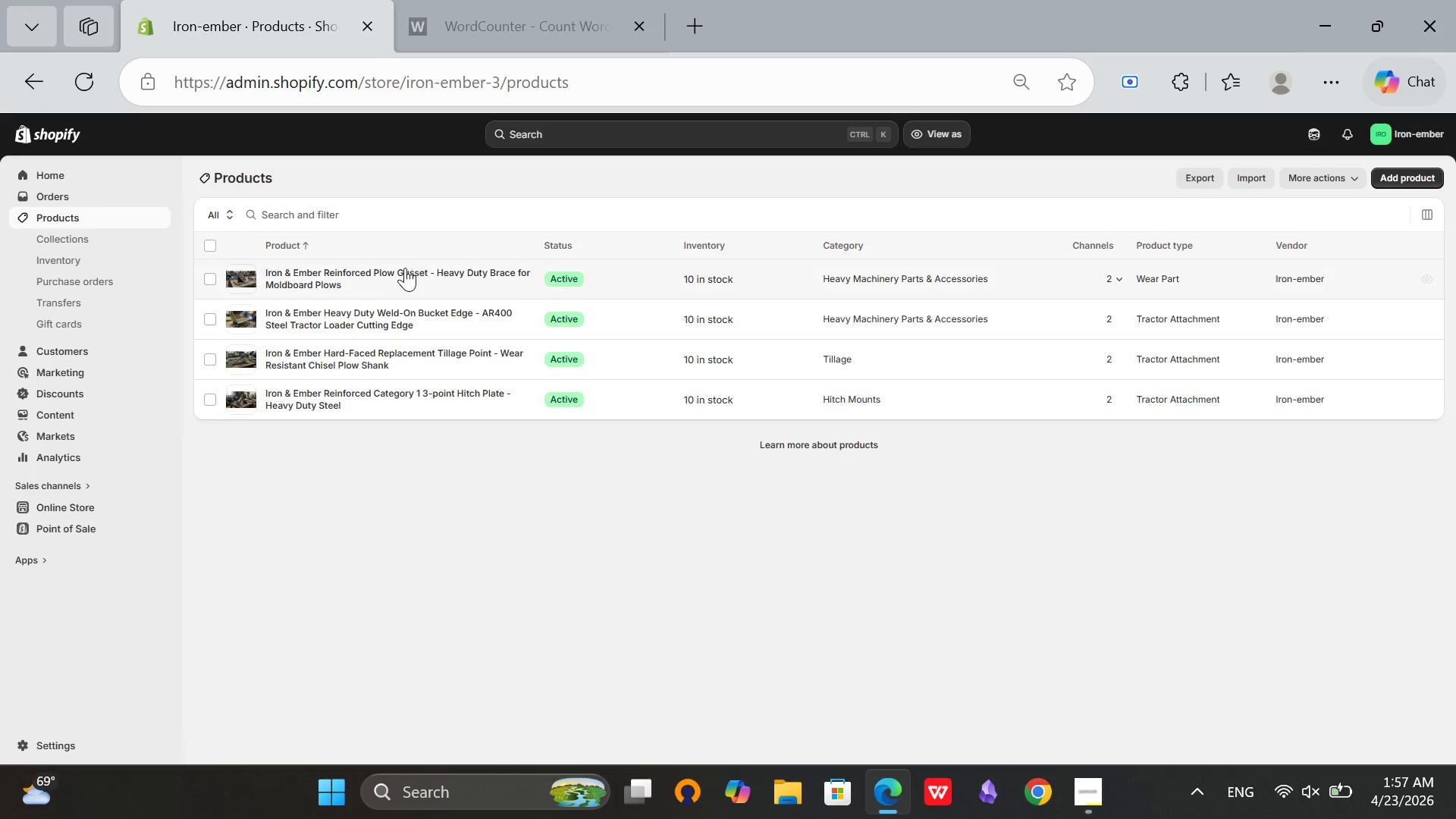 
left_click([381, 281])
 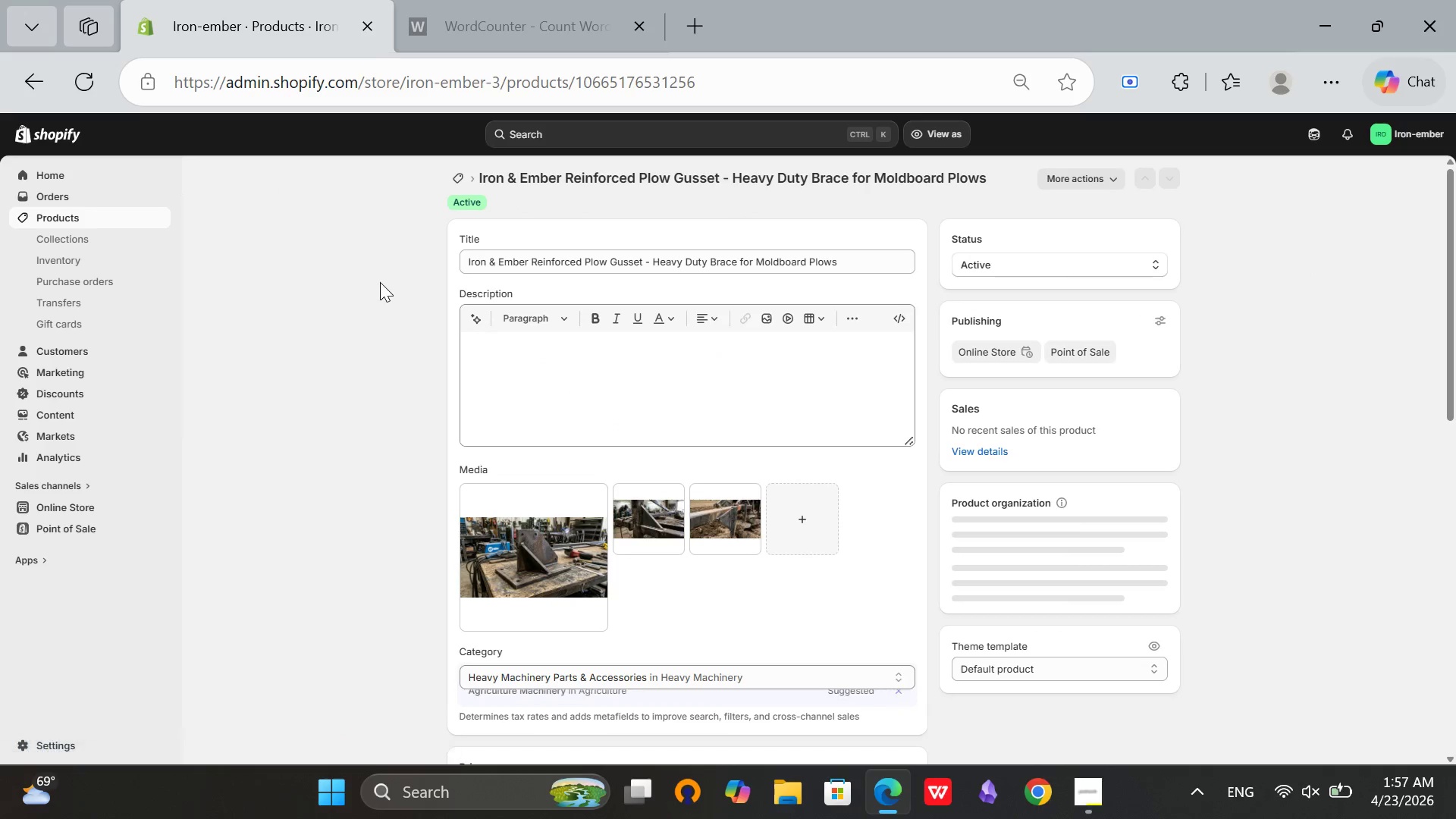 
scroll: coordinate [467, 535], scroll_direction: down, amount: 2.0
 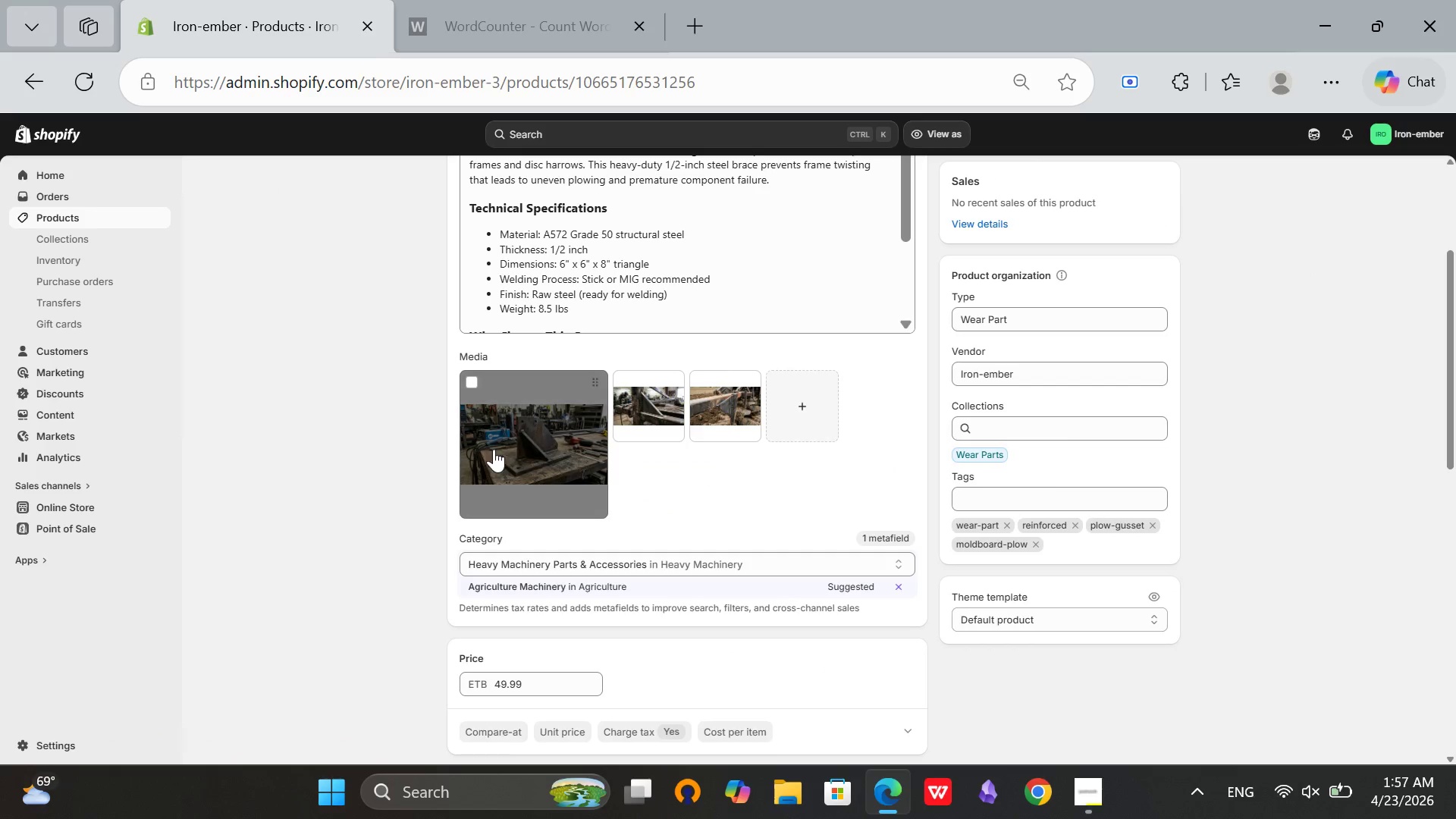 
left_click([495, 453])
 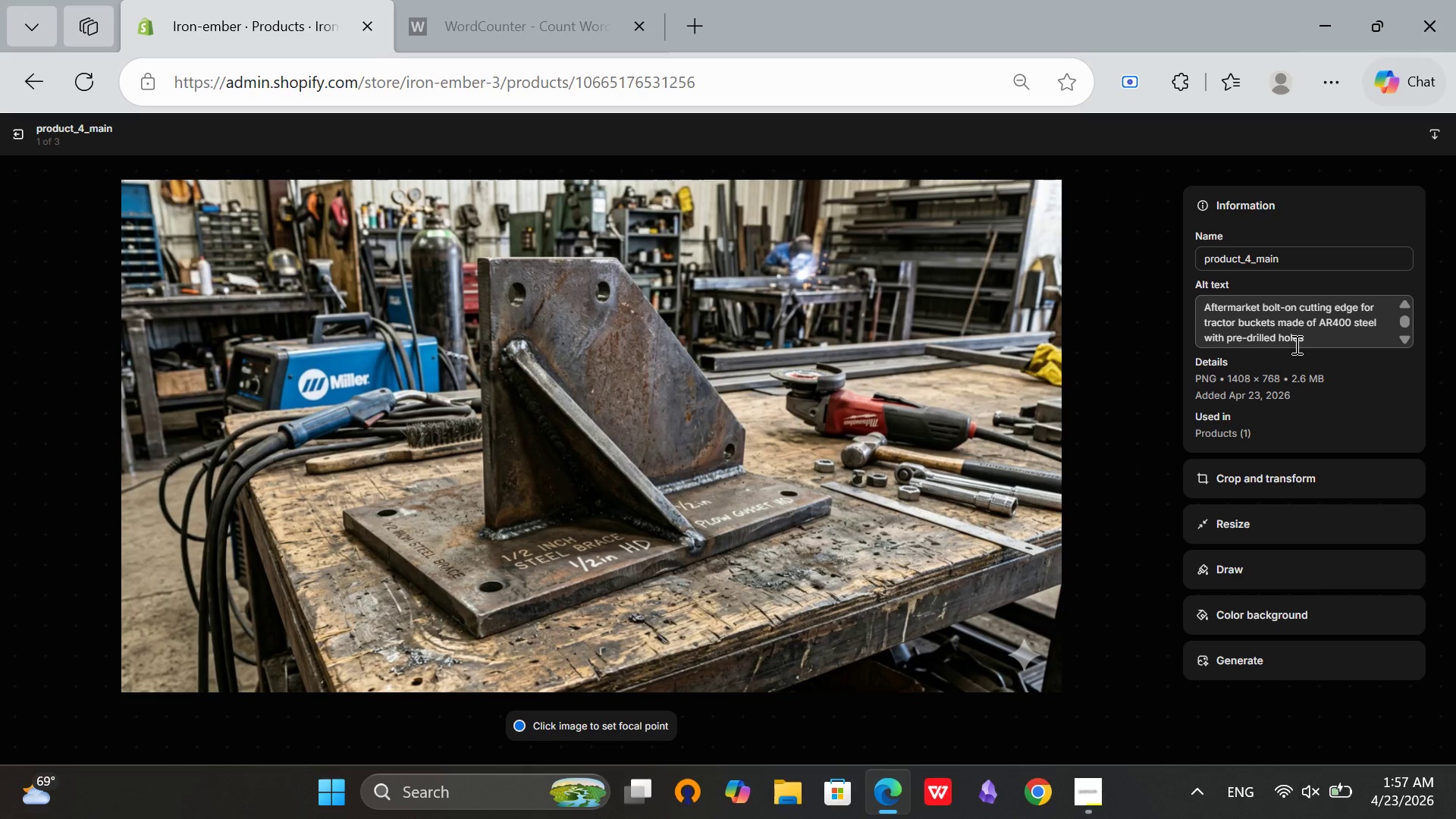 
wait(5.83)
 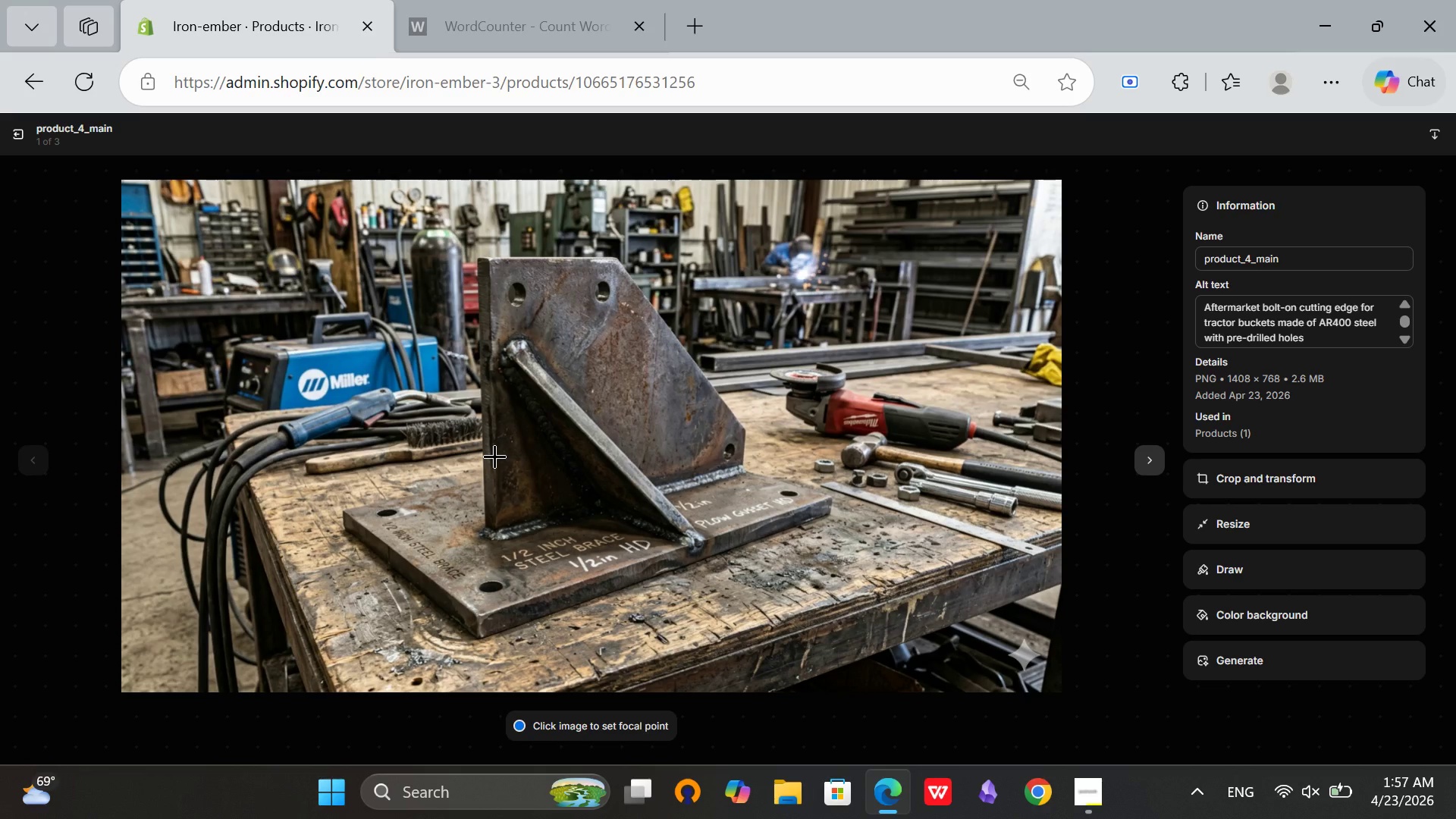 
left_click_drag(start_coordinate=[1299, 342], to_coordinate=[1184, 325])
 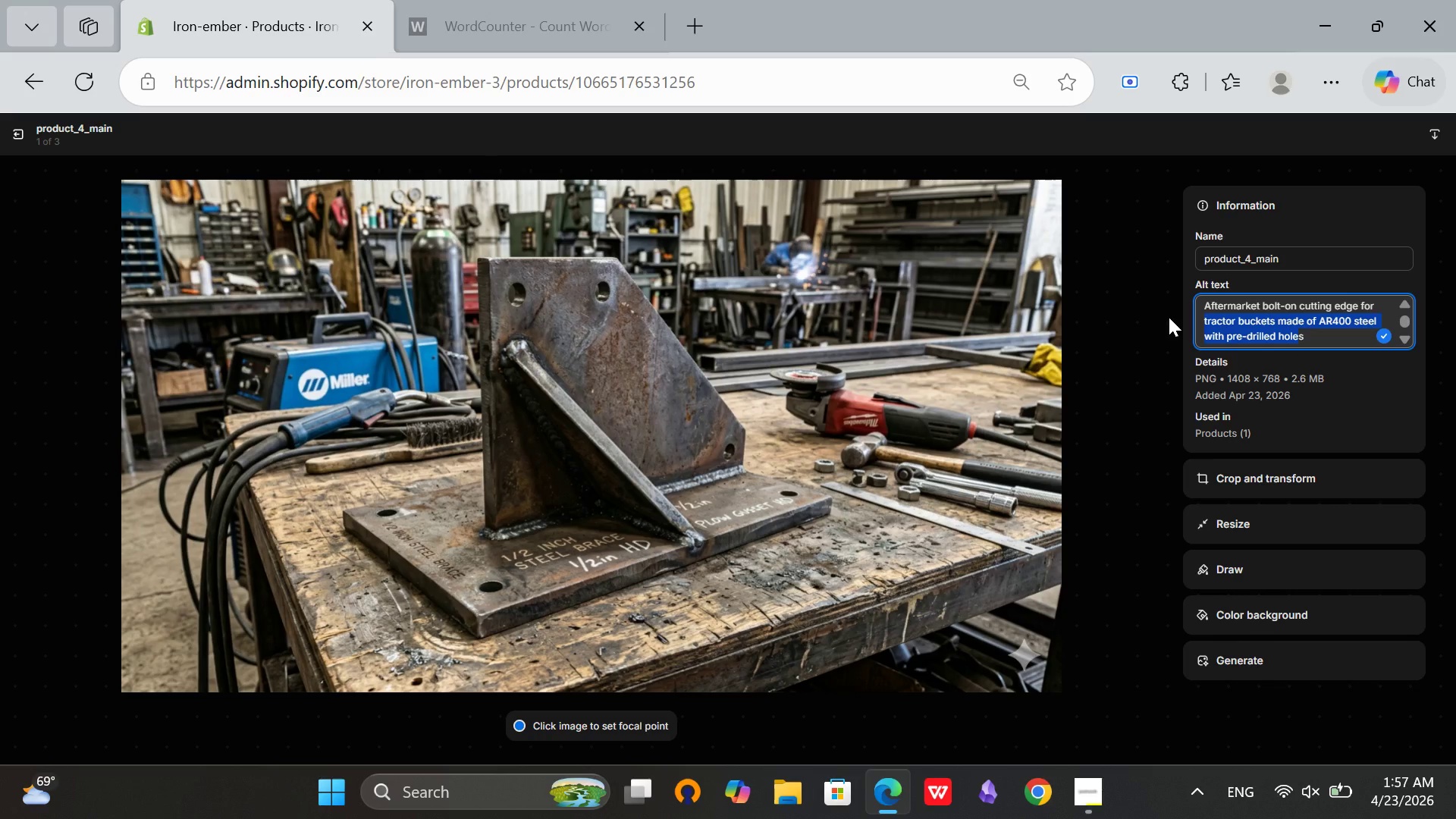 
key(Backspace)
 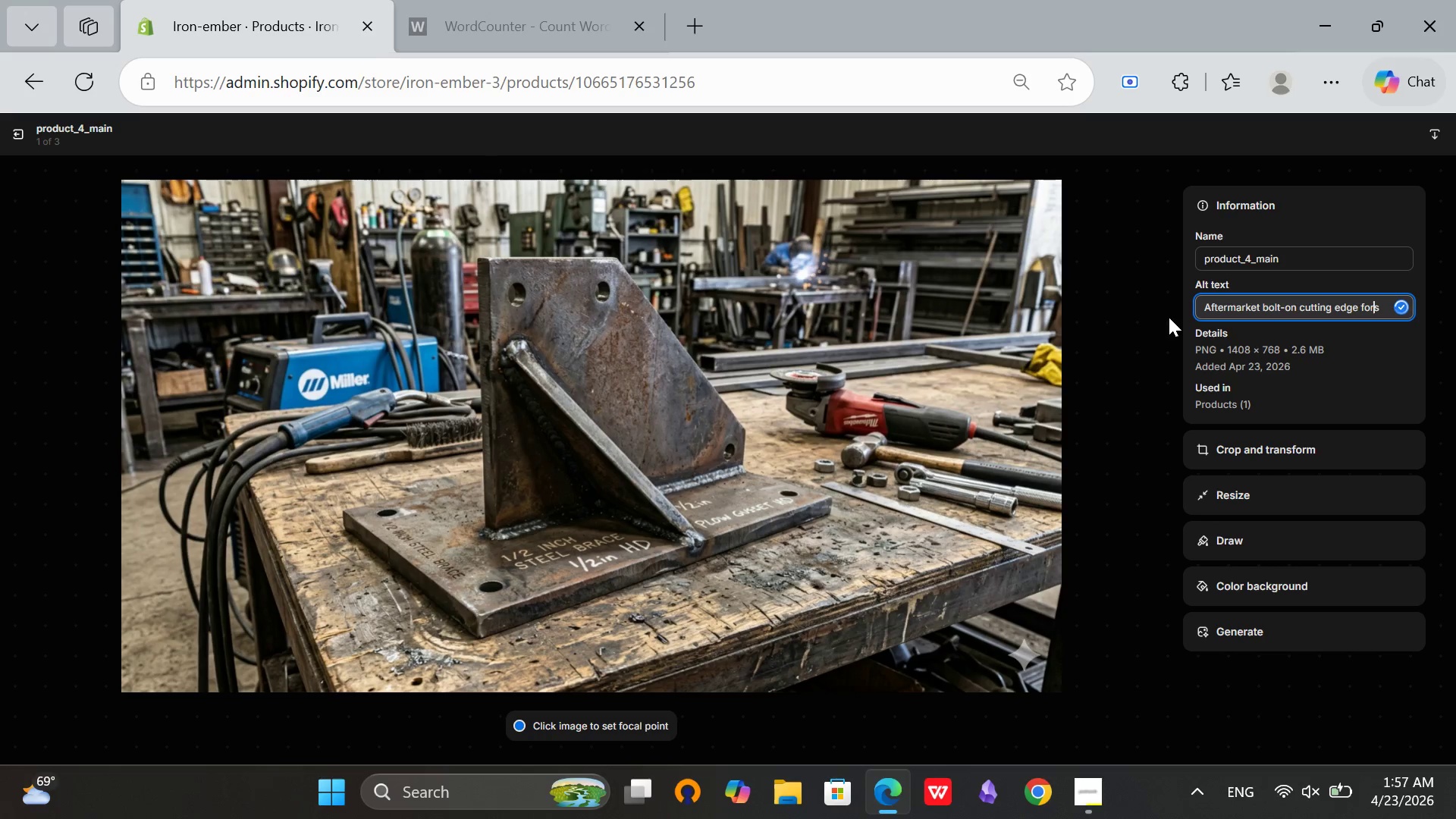 
hold_key(key=Backspace, duration=1.53)
 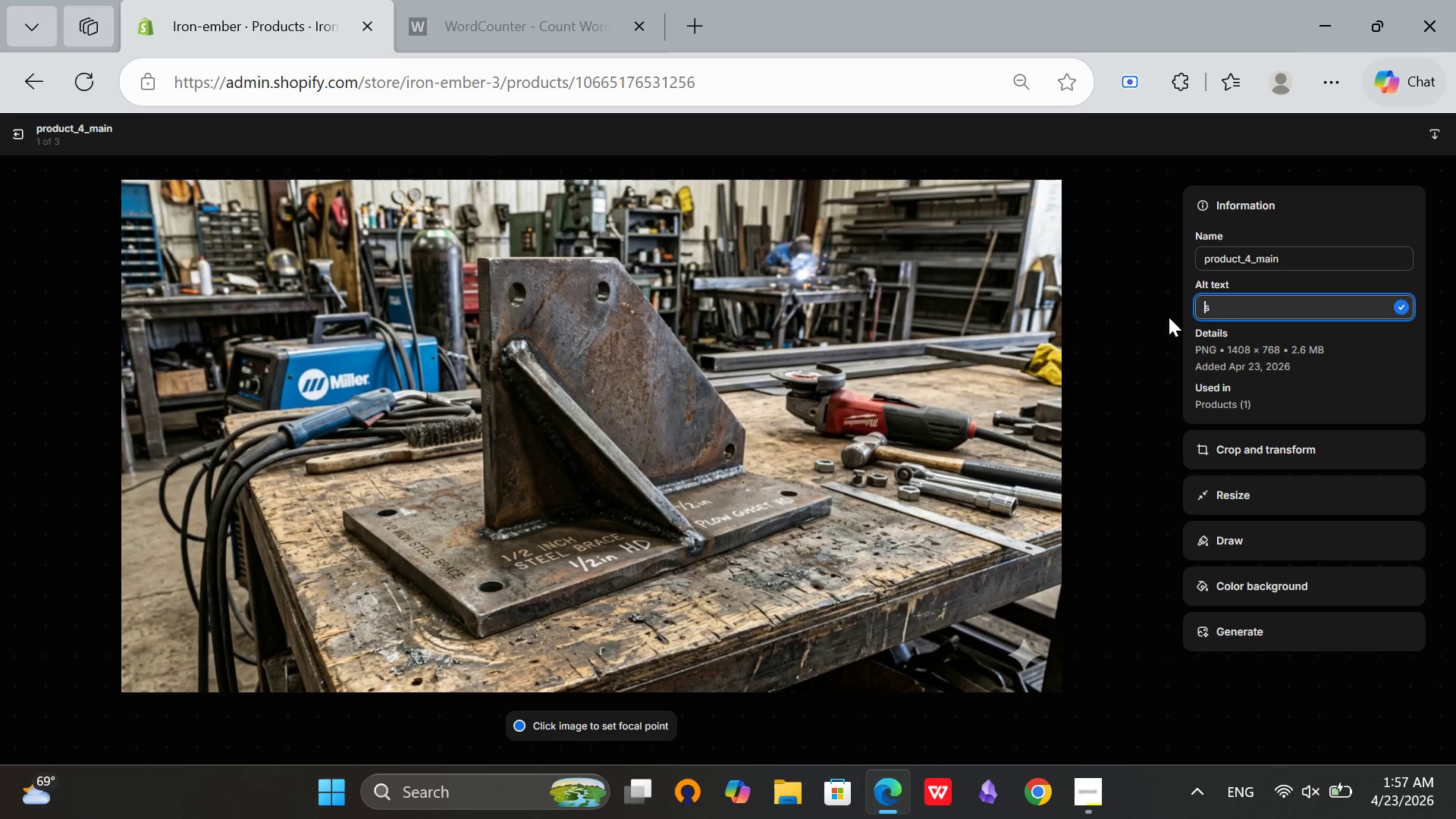 
hold_key(key=Backspace, duration=0.59)
 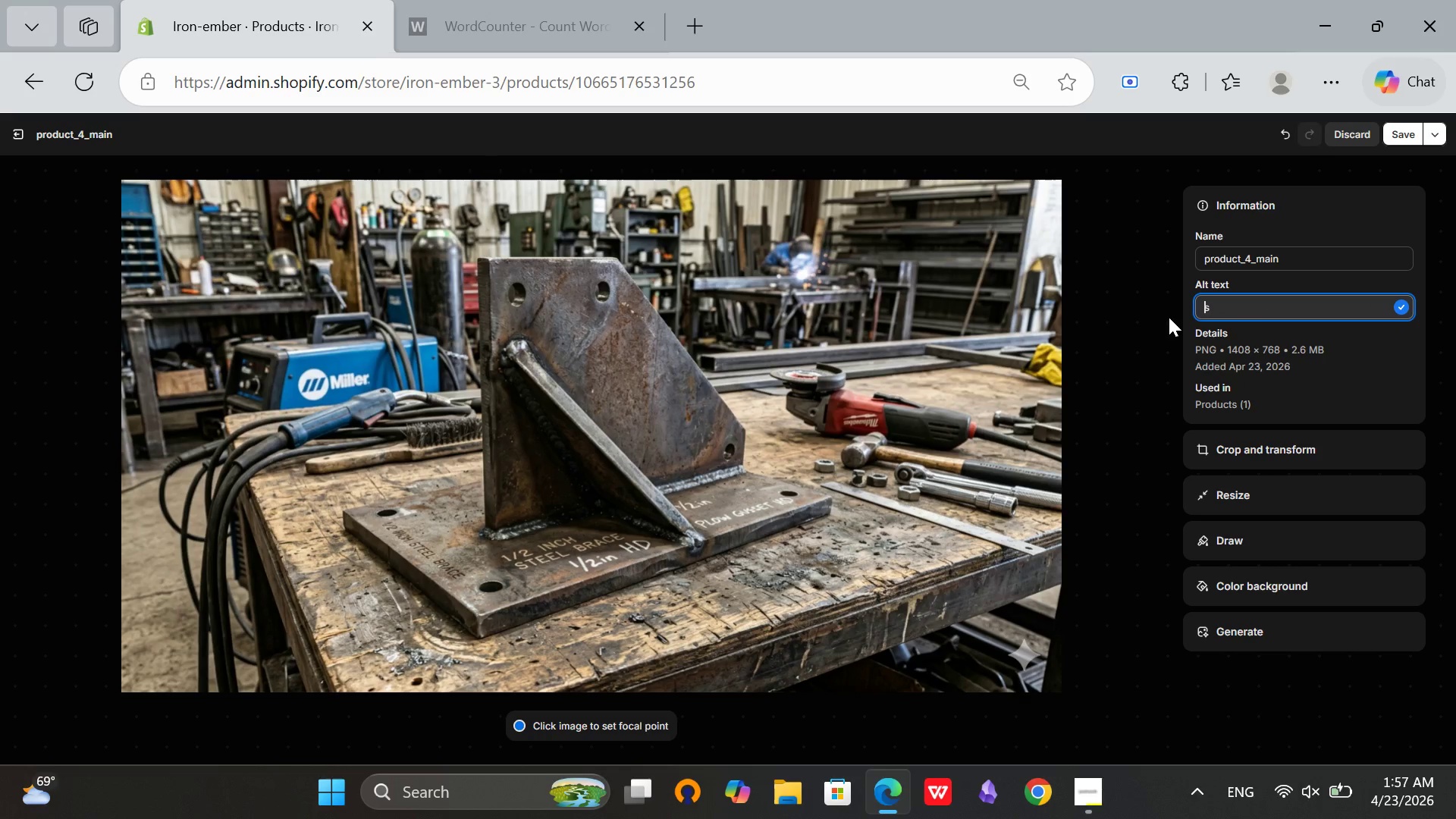 
key(ArrowRight)
 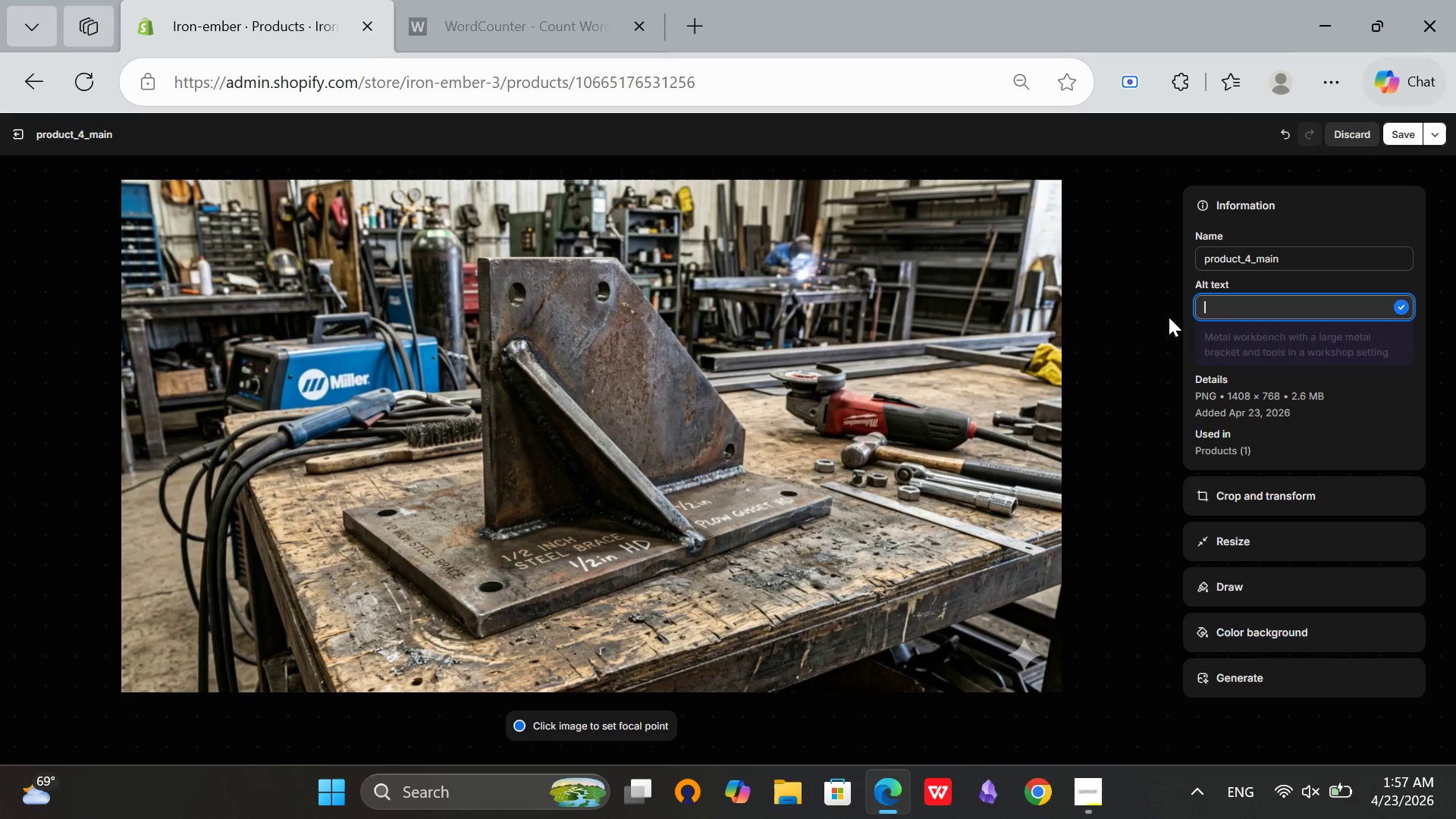 
key(Backspace)
type(Reinforced pow gusset )
 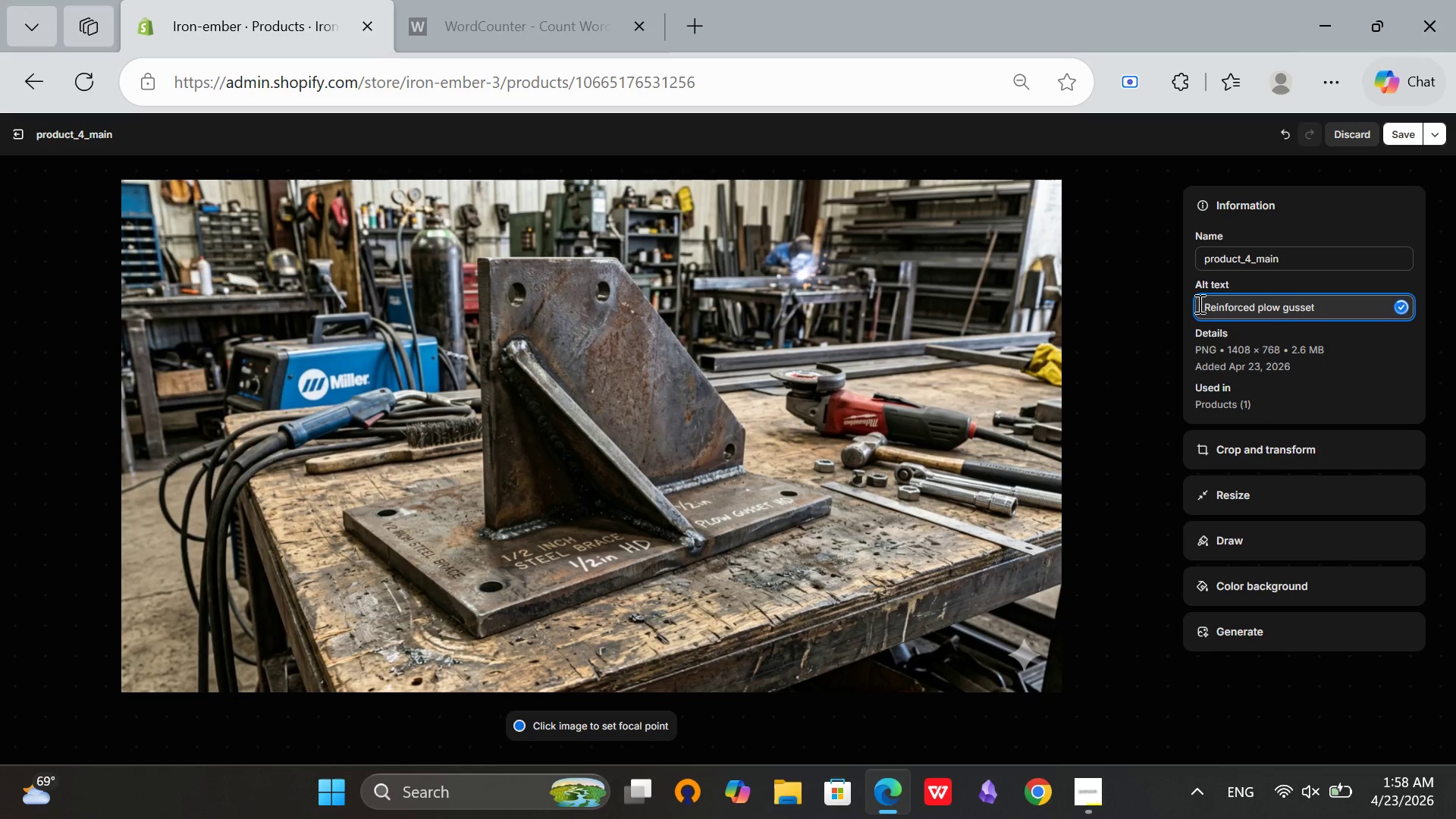 
hold_key(key=L, duration=0.33)
 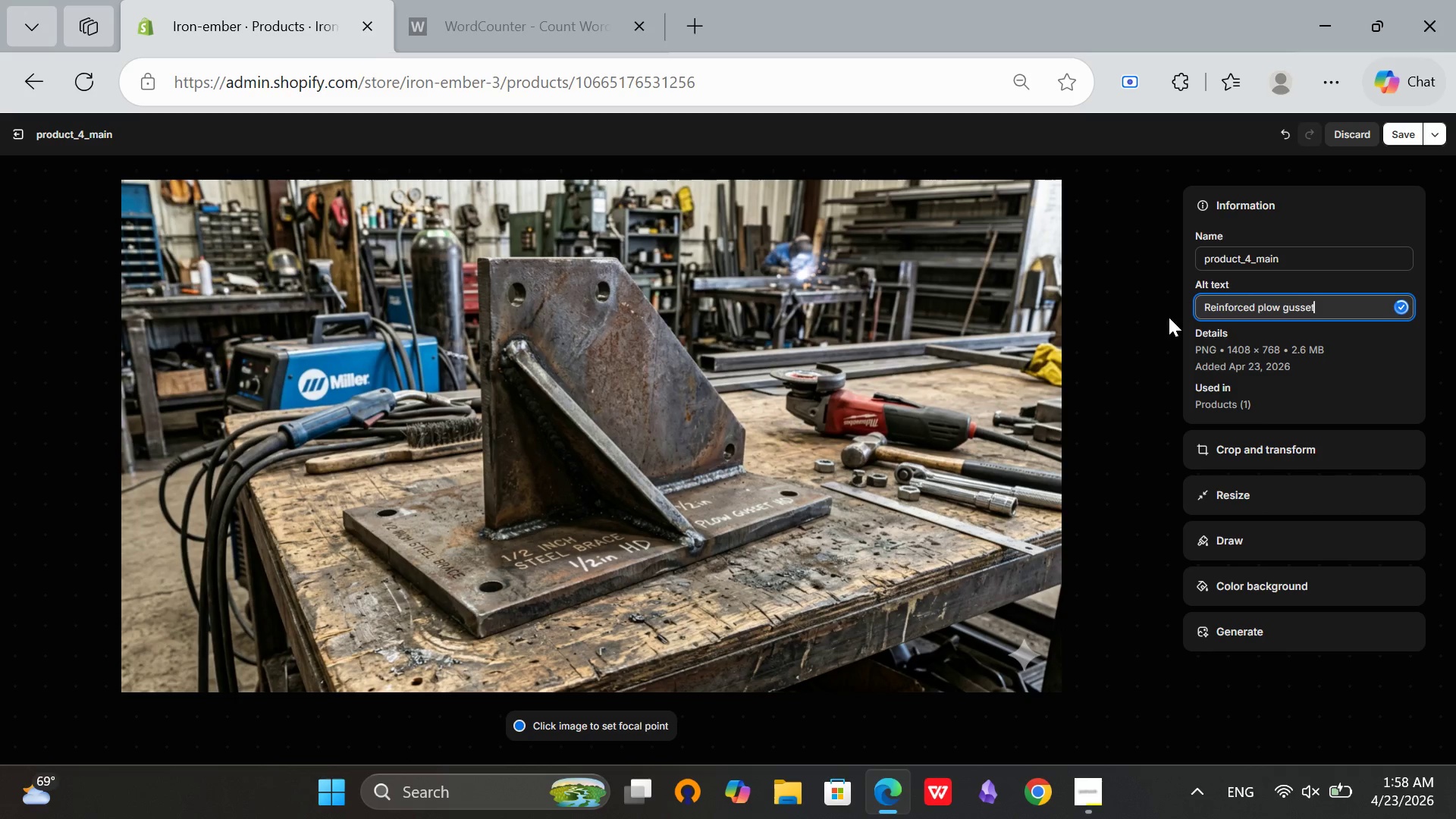 
type(heavy duty 1/2 inc)
 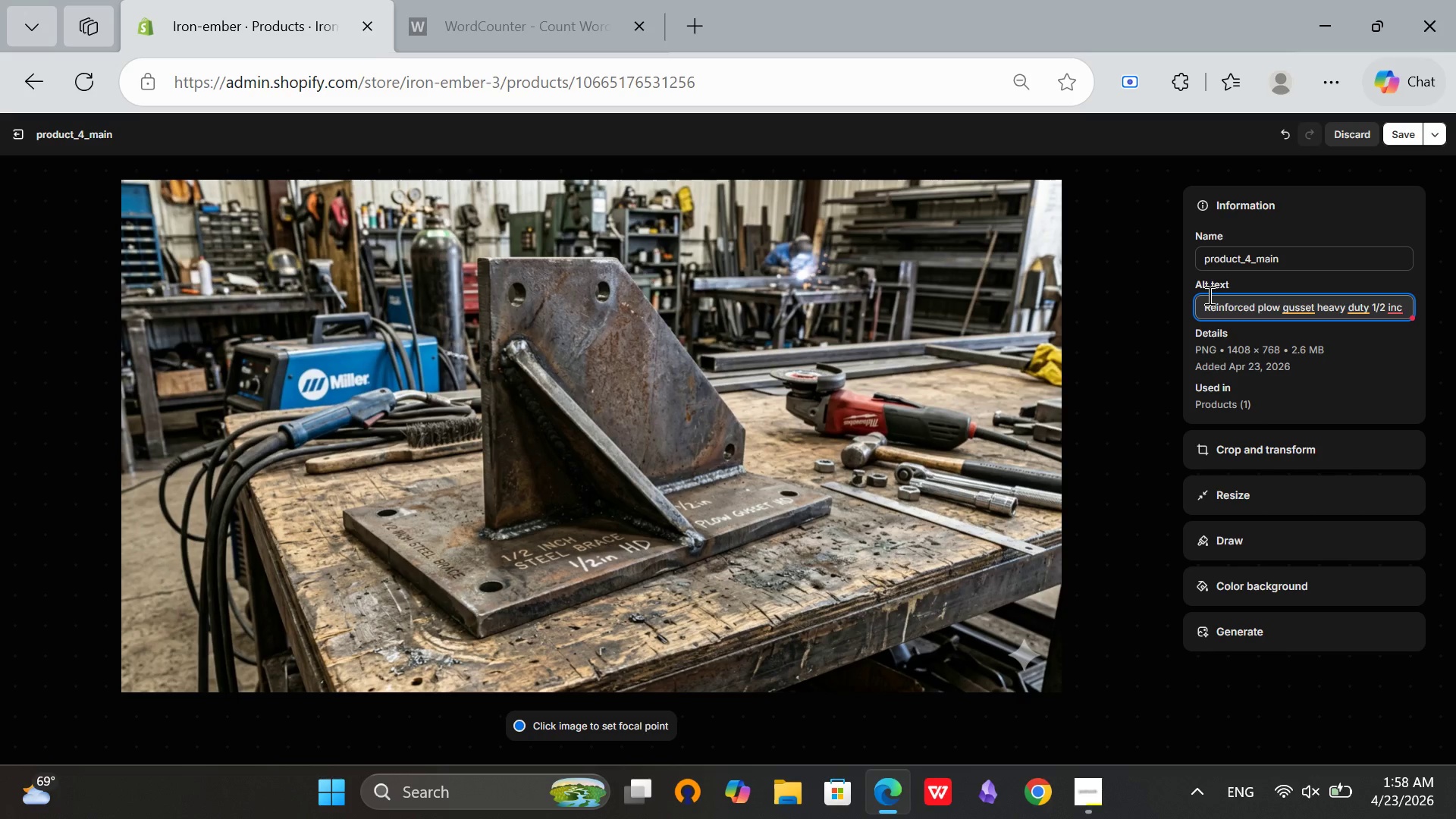 
key(H)
 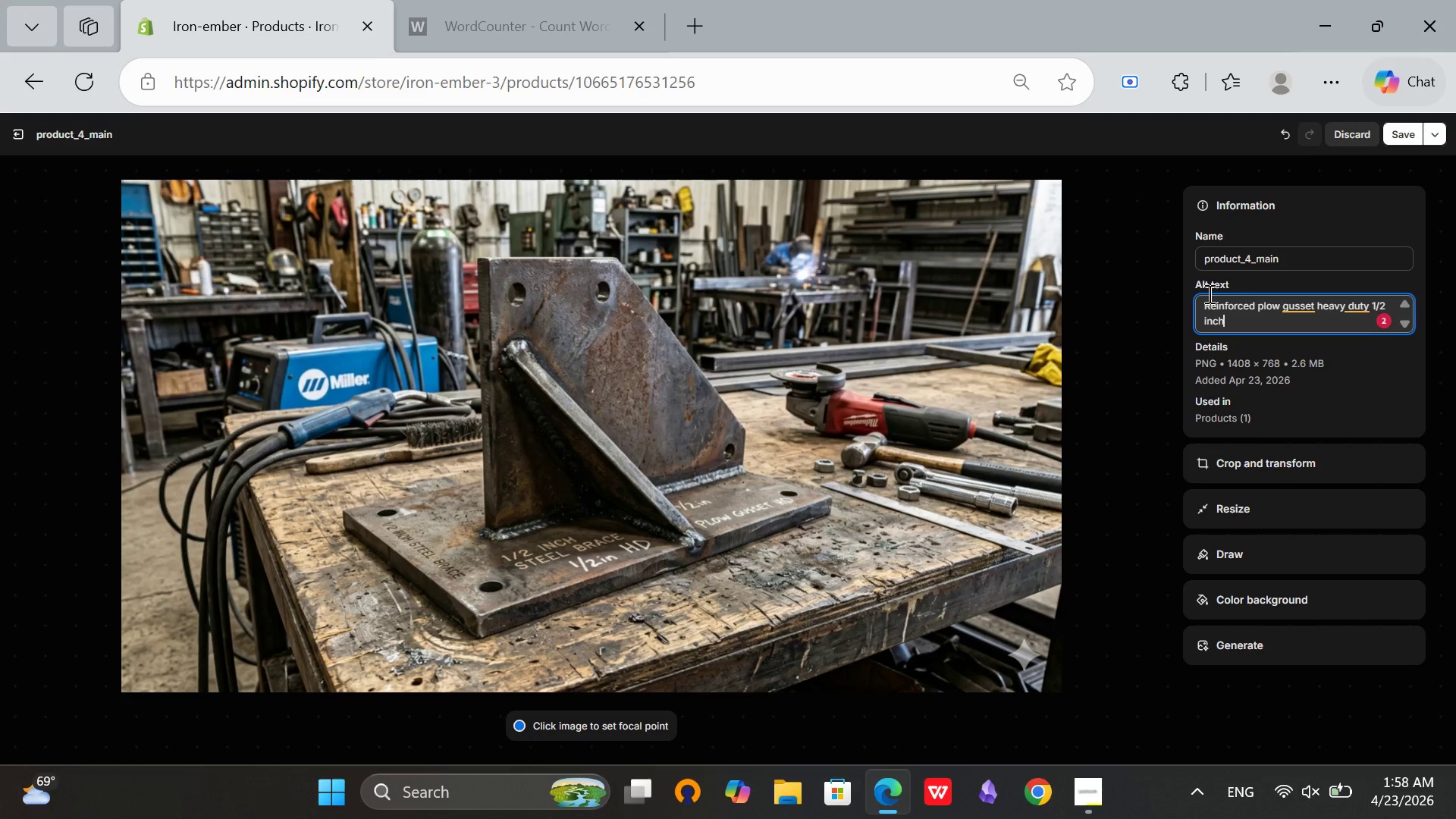 
wait(6.83)
 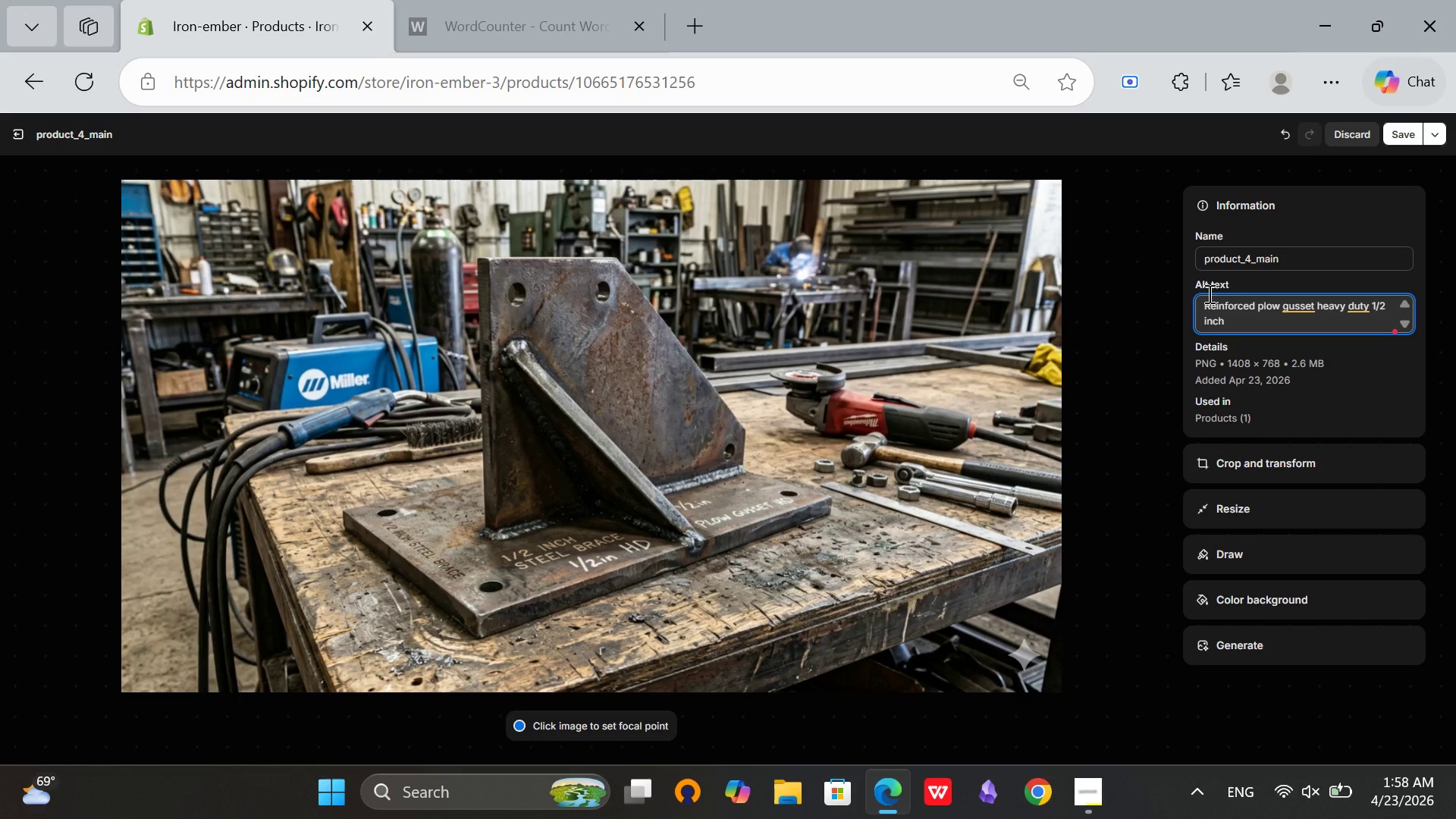 
type(inch)
key(Backspace)
key(Backspace)
key(Backspace)
key(Backspace)
 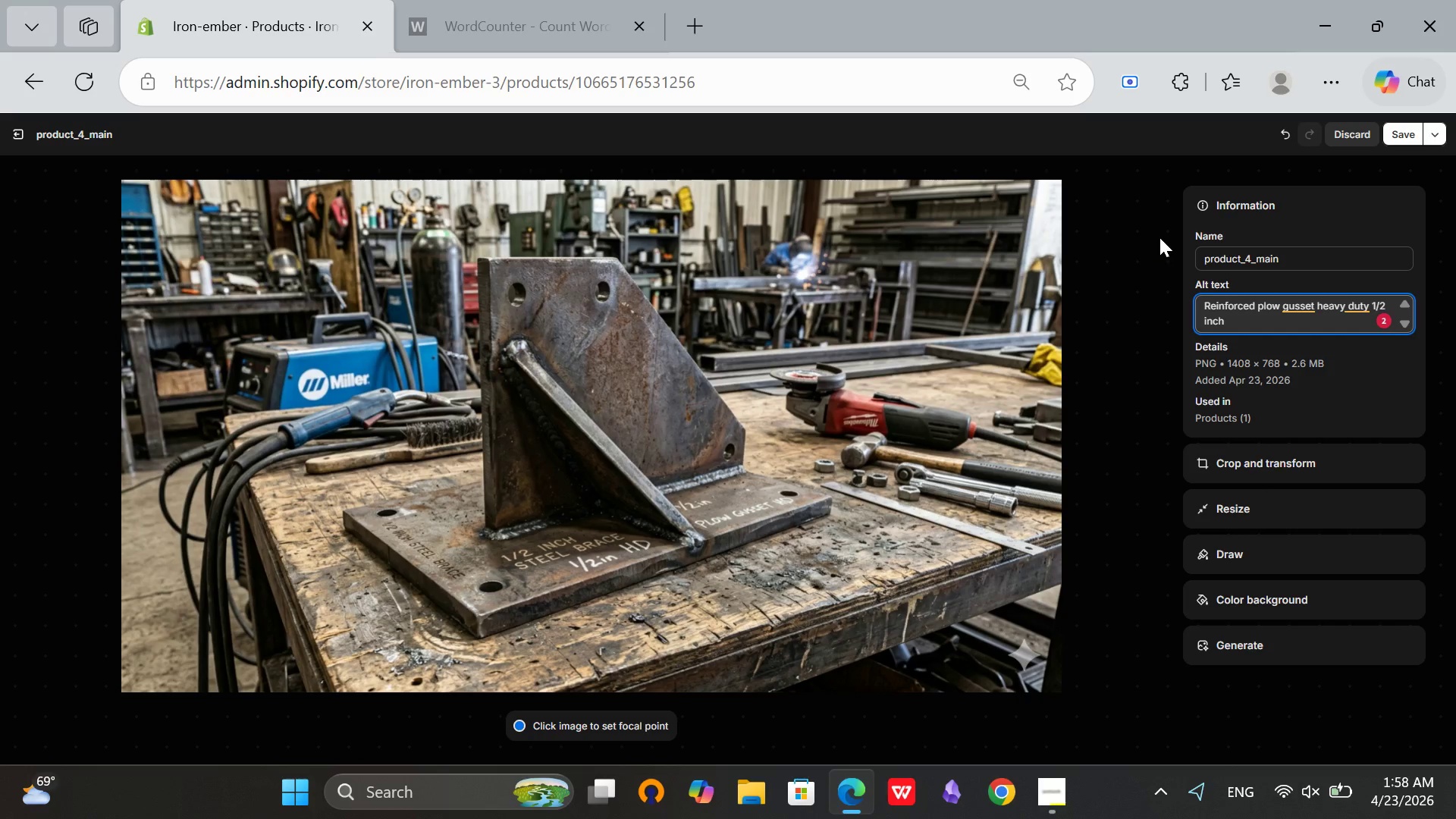 
wait(22.59)
 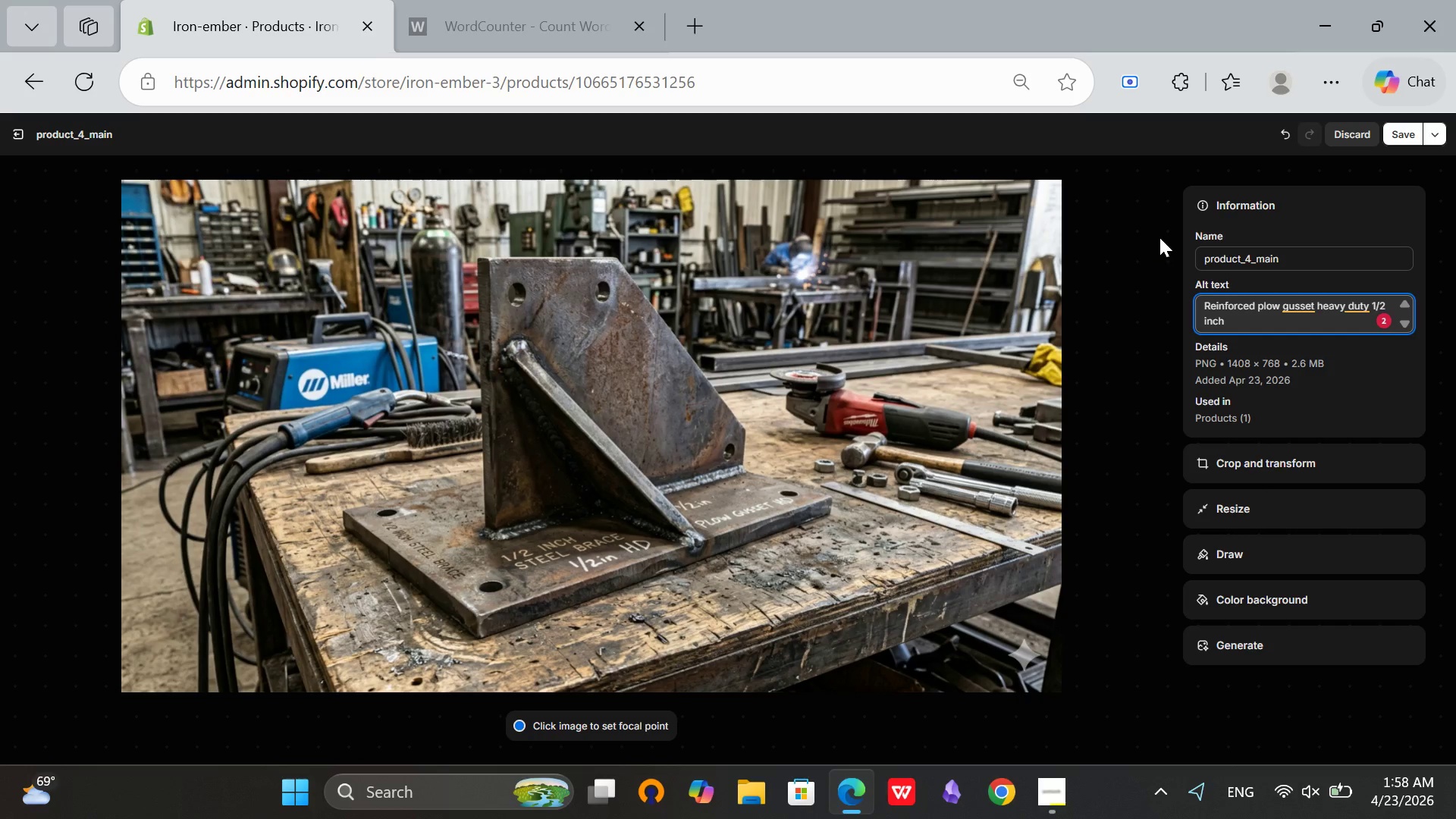 
left_click([1309, 309])
 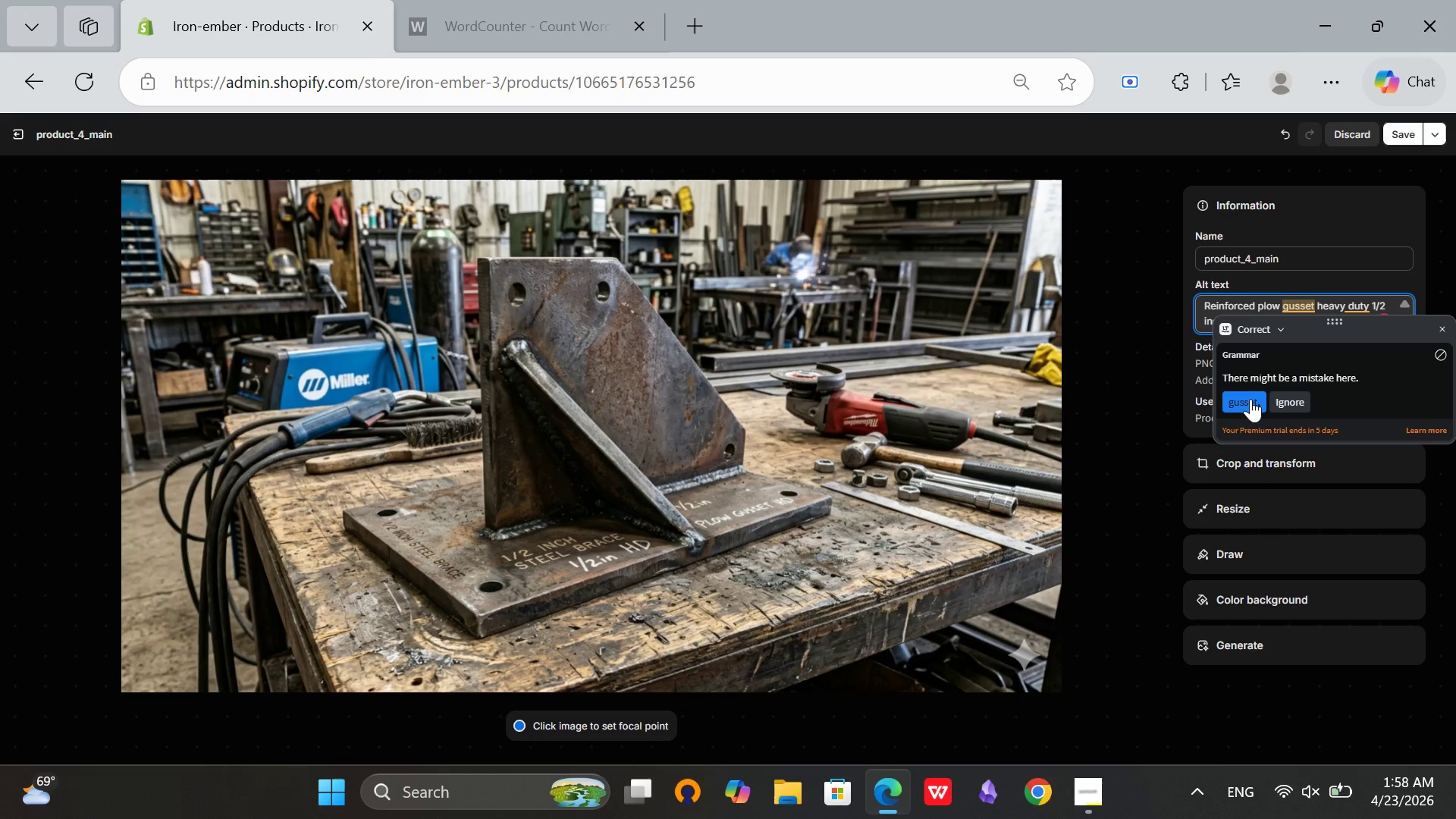 
left_click([1249, 400])
 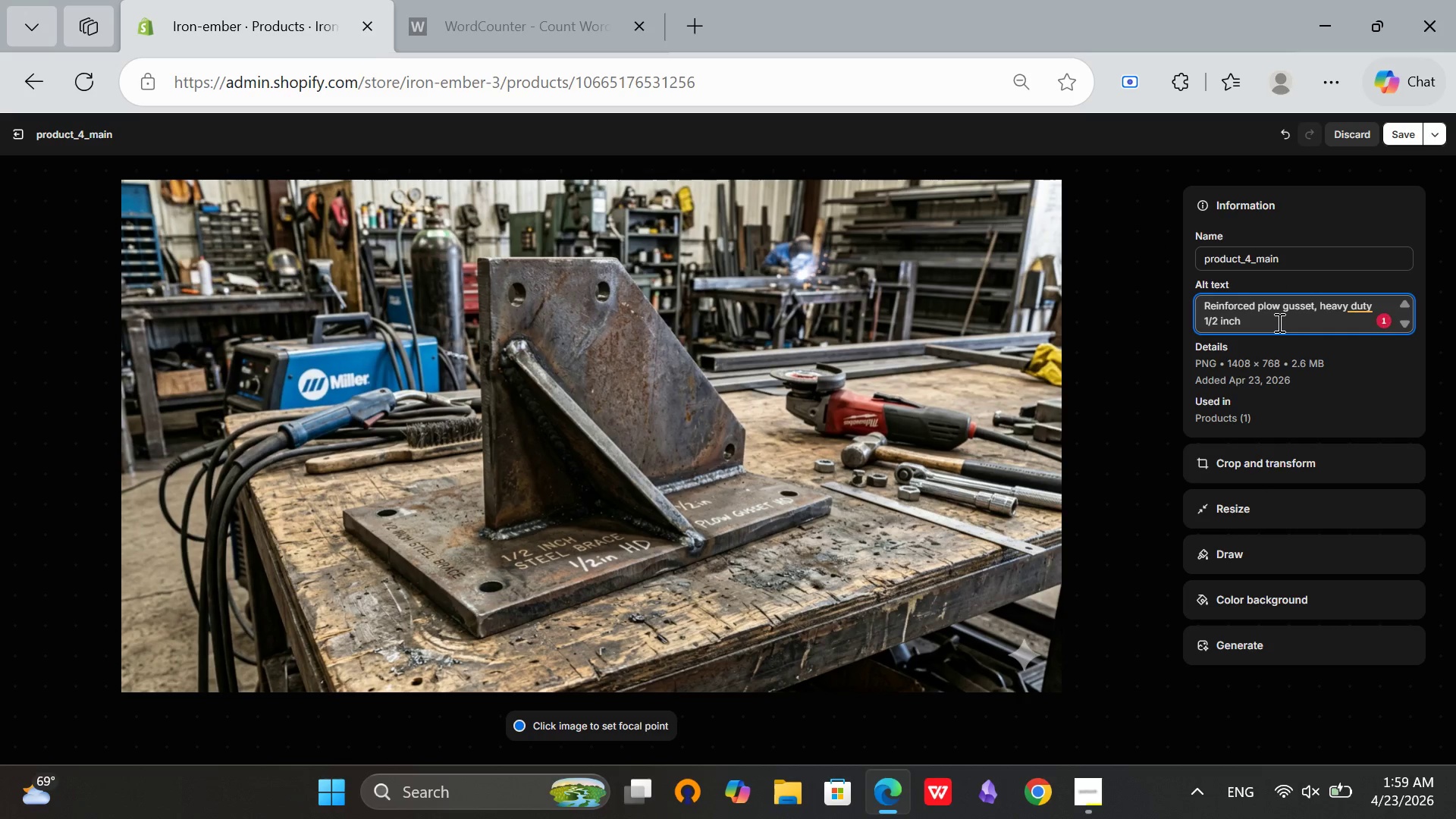 
left_click([1278, 322])
 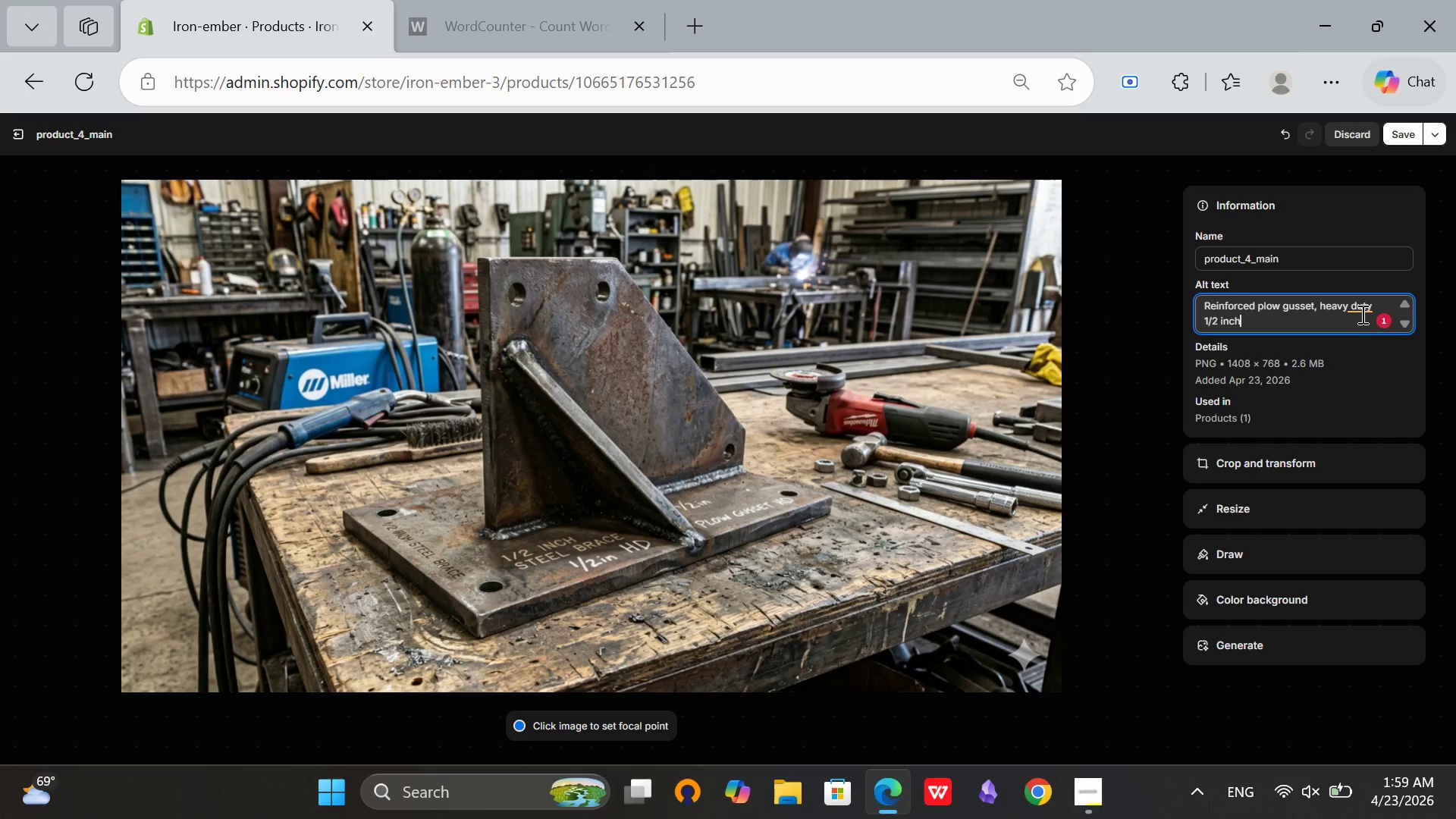 
left_click([1361, 314])
 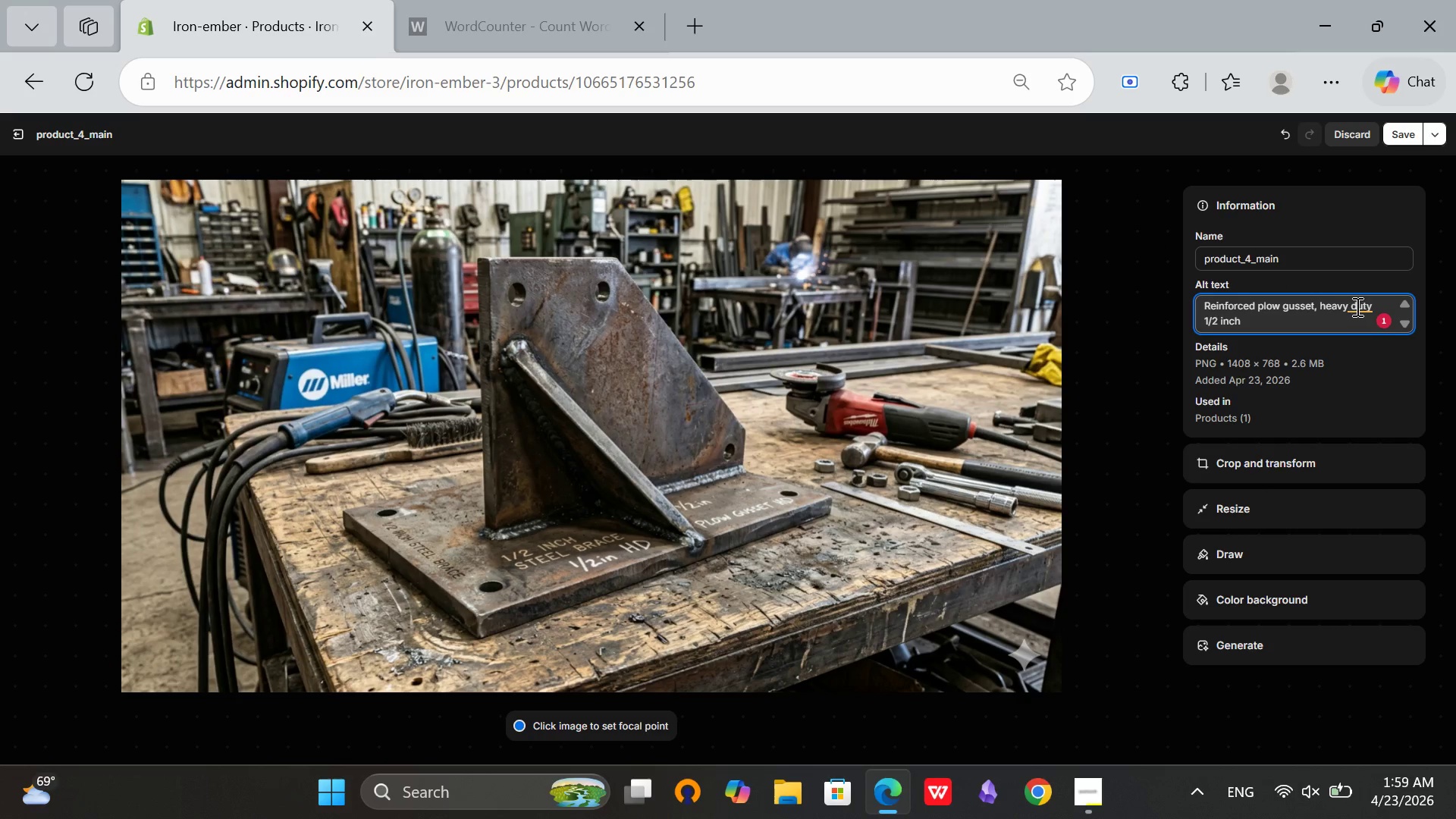 
left_click([1360, 312])
 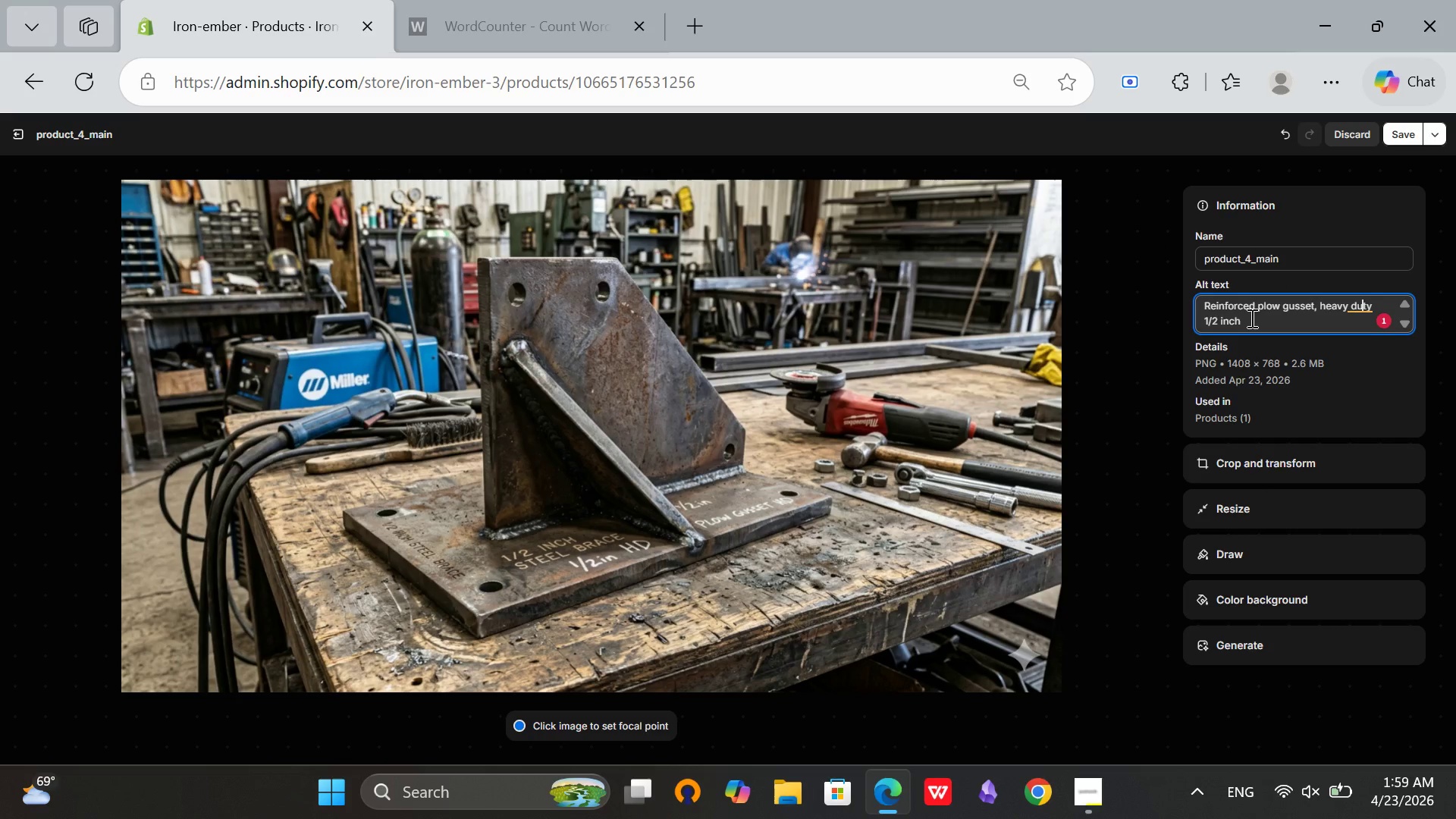 
left_click([1250, 318])
 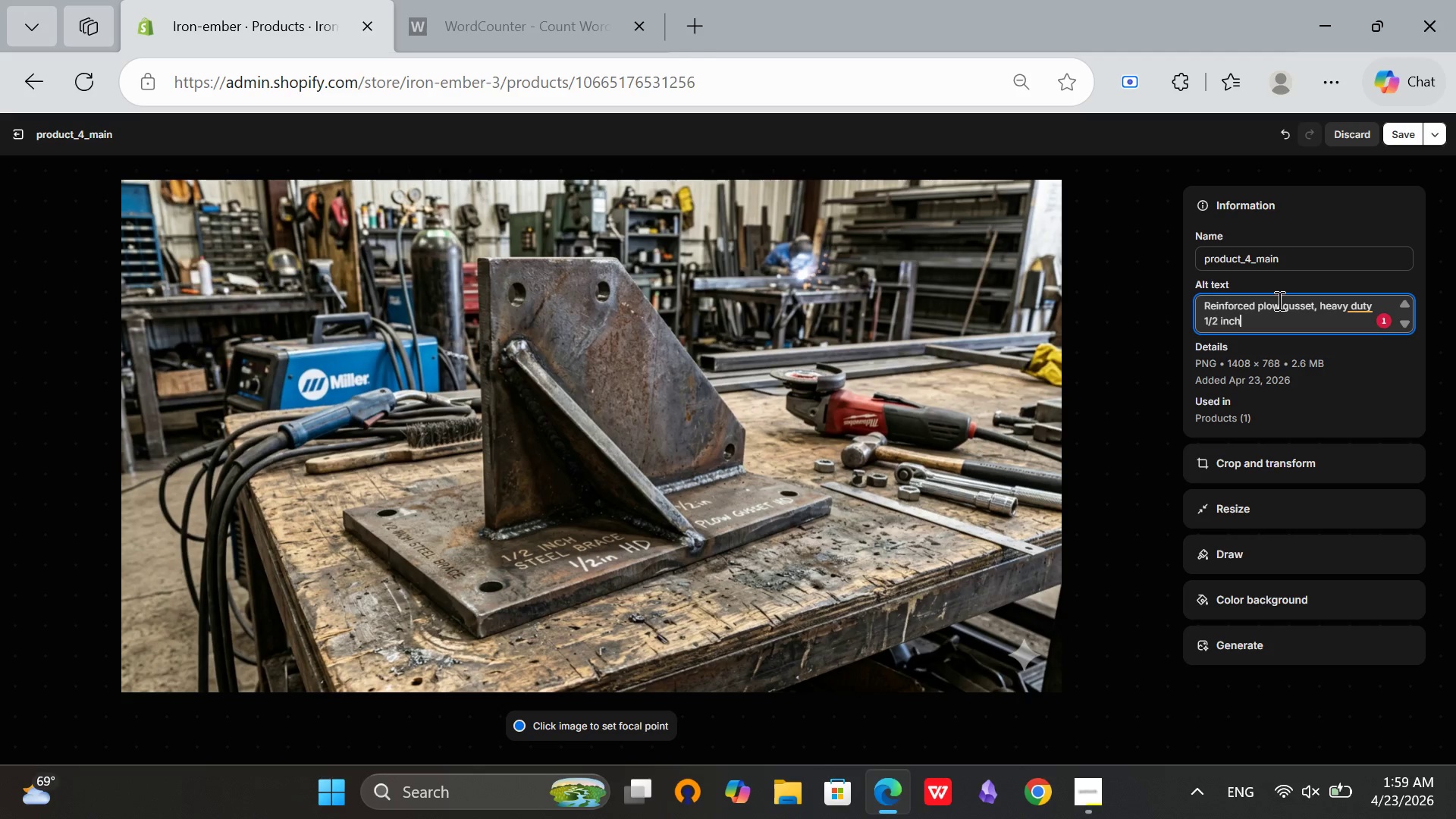 
type( steel brace on workbench)
 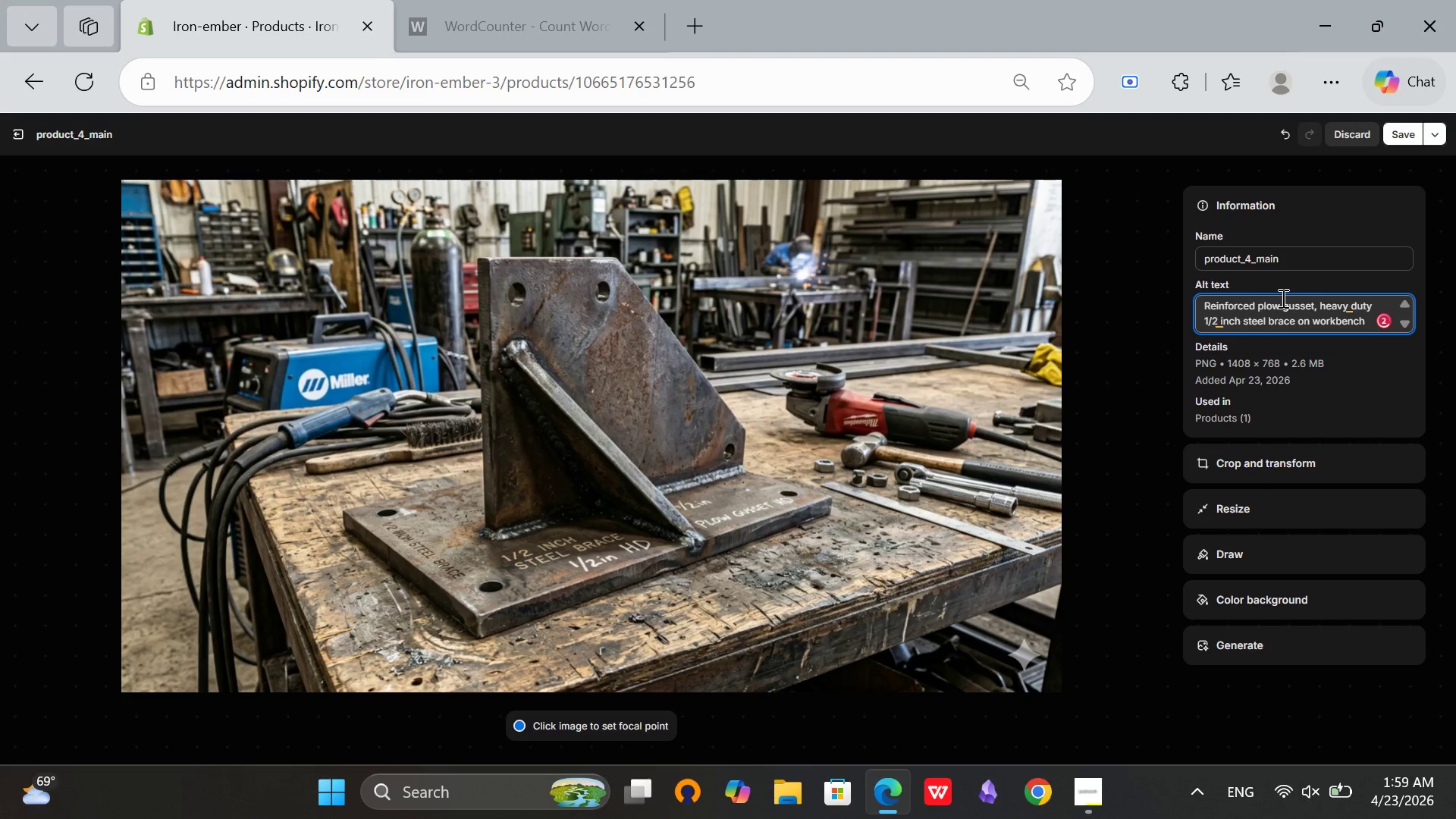 
key(ArrowLeft)
 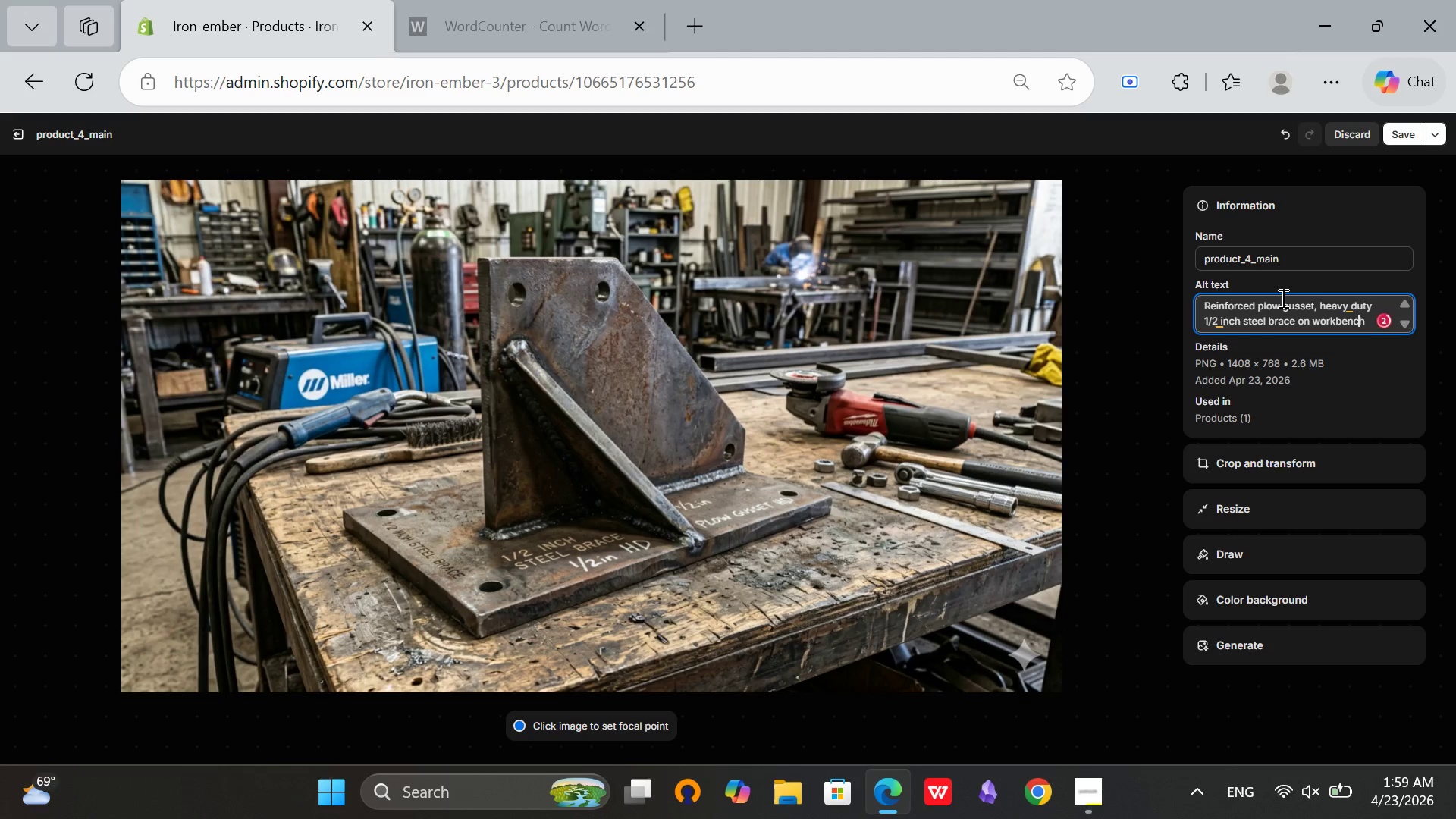 
key(ArrowLeft)
 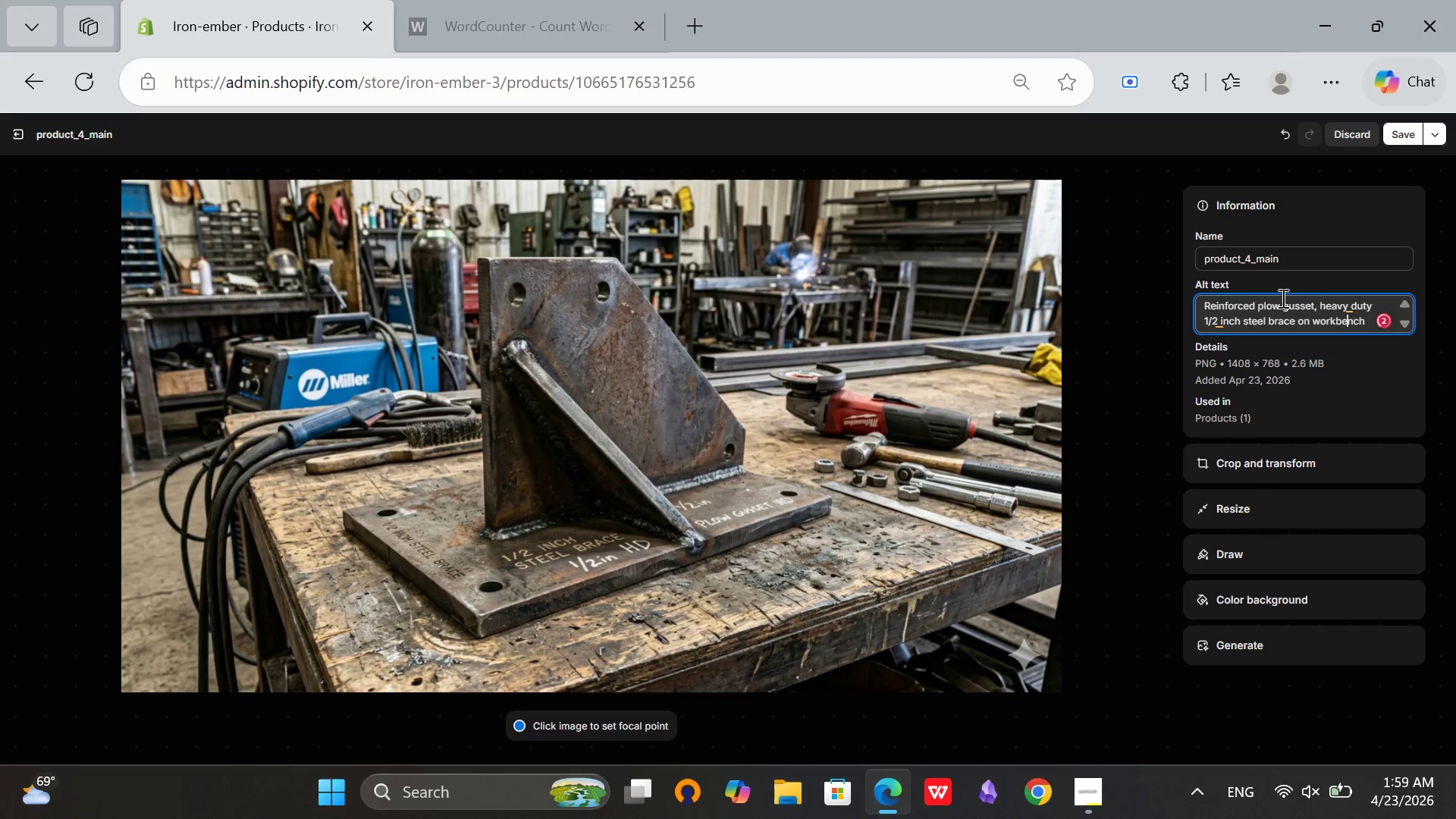 
key(ArrowLeft)
 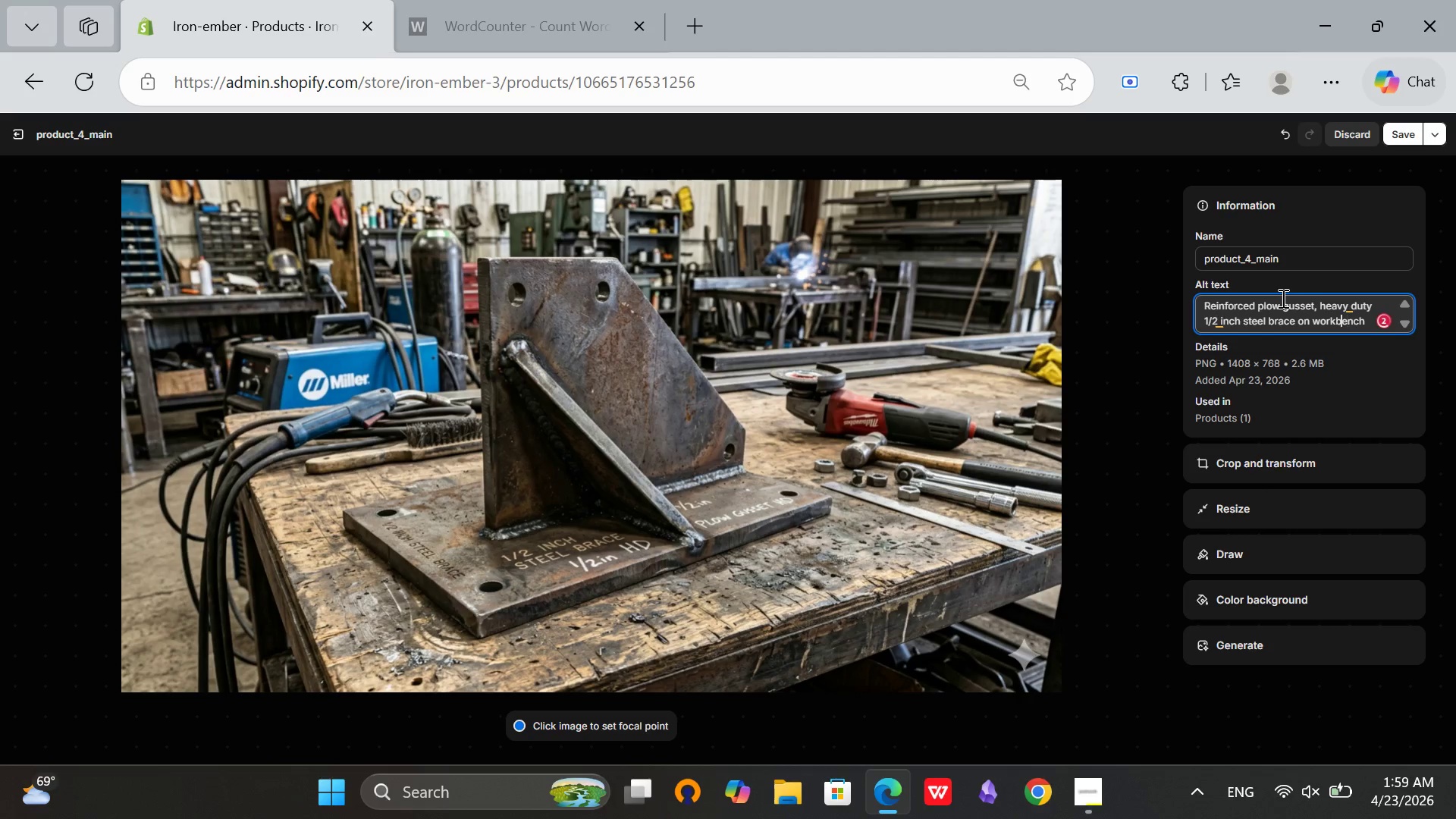 
key(ArrowLeft)
 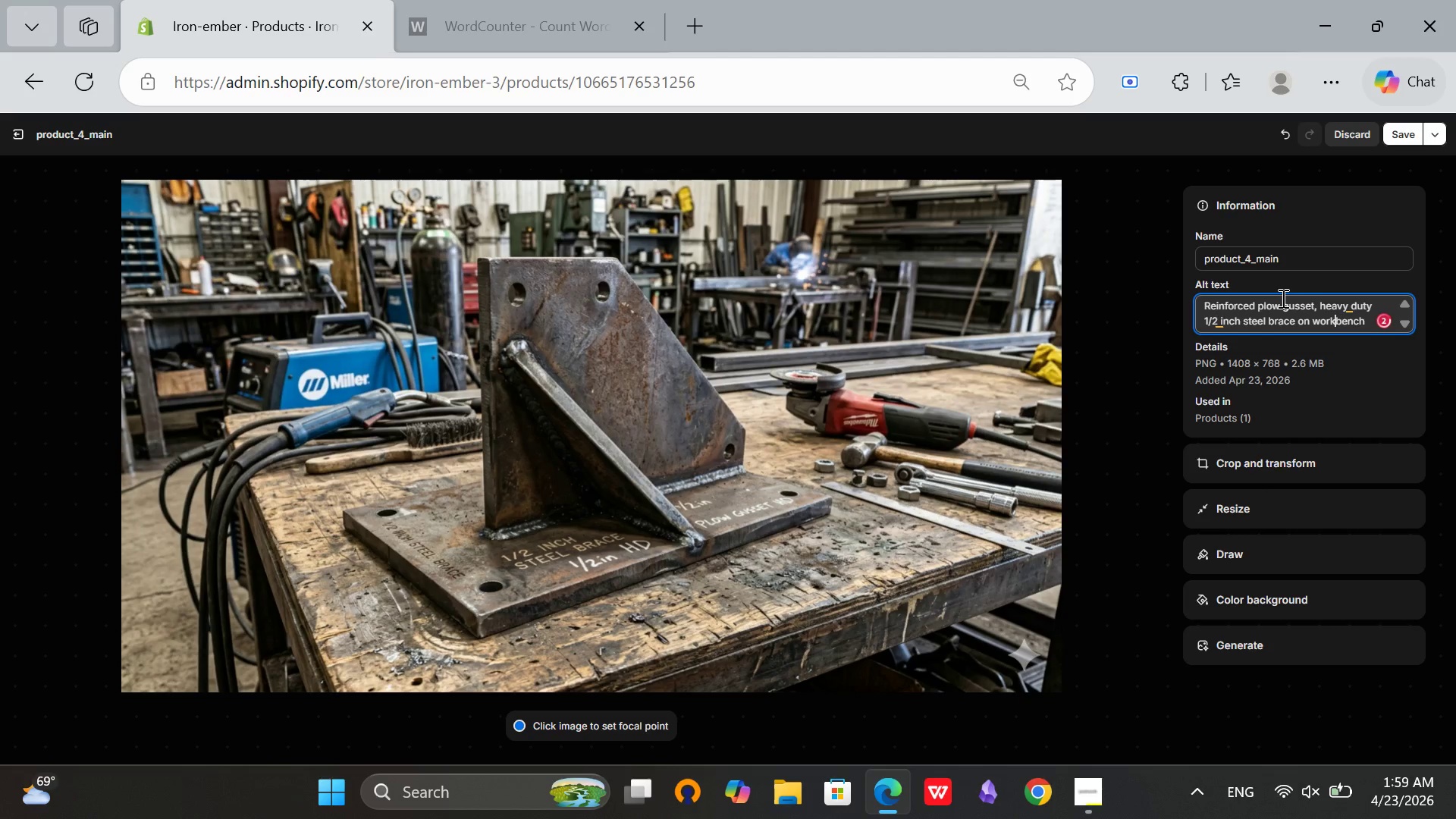 
key(ArrowLeft)
 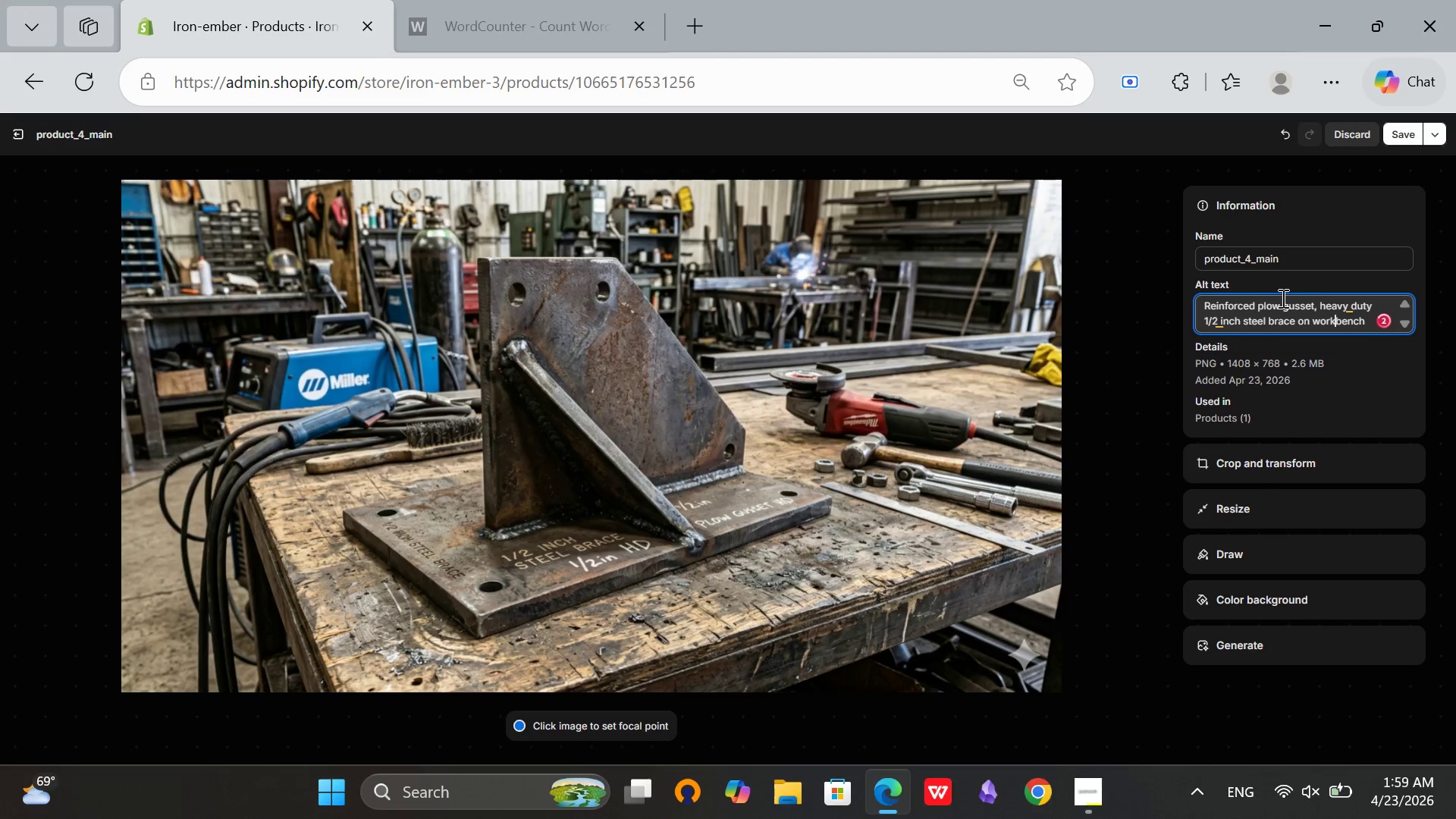 
key(Space)
 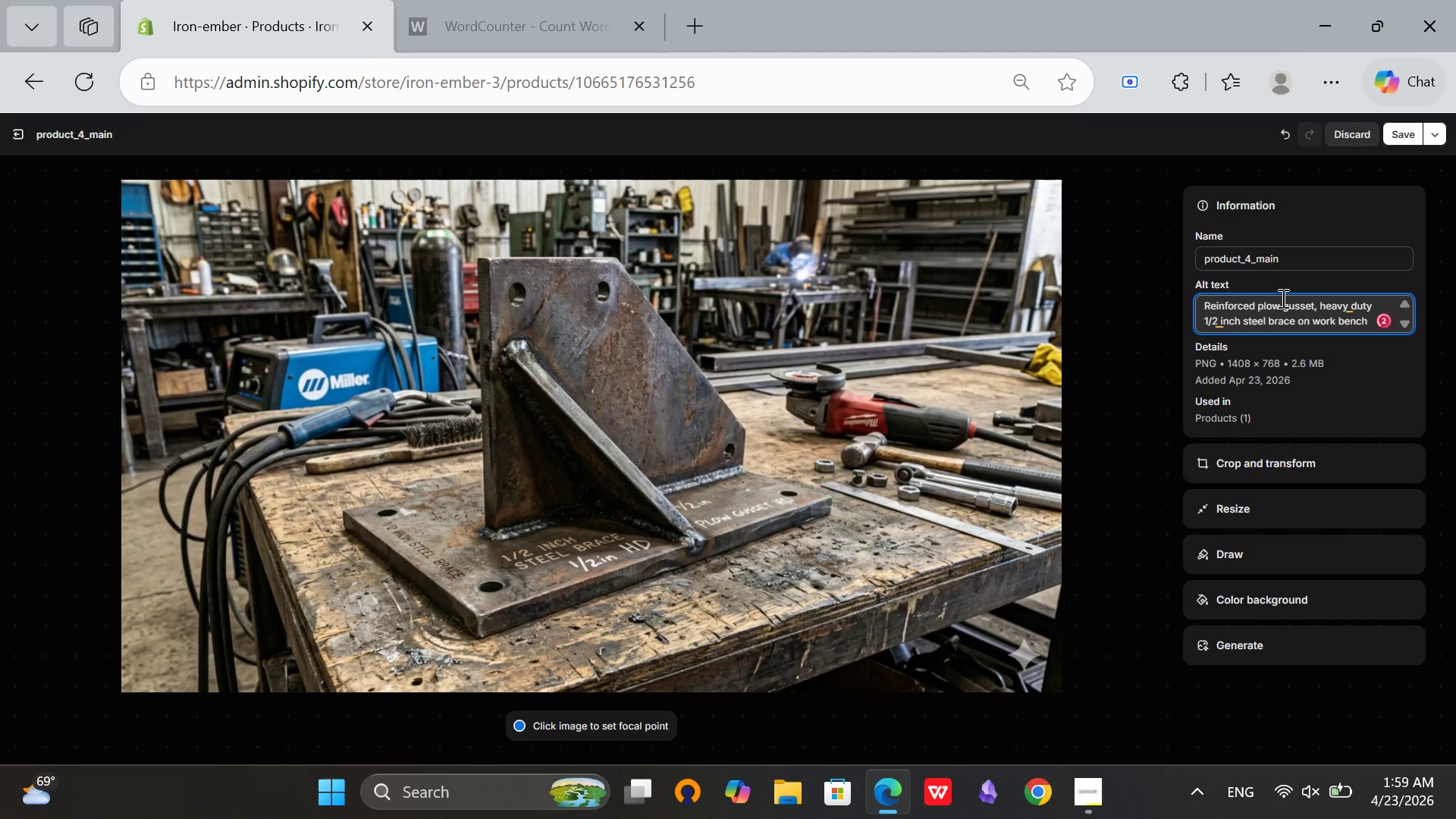 
key(Backspace)
 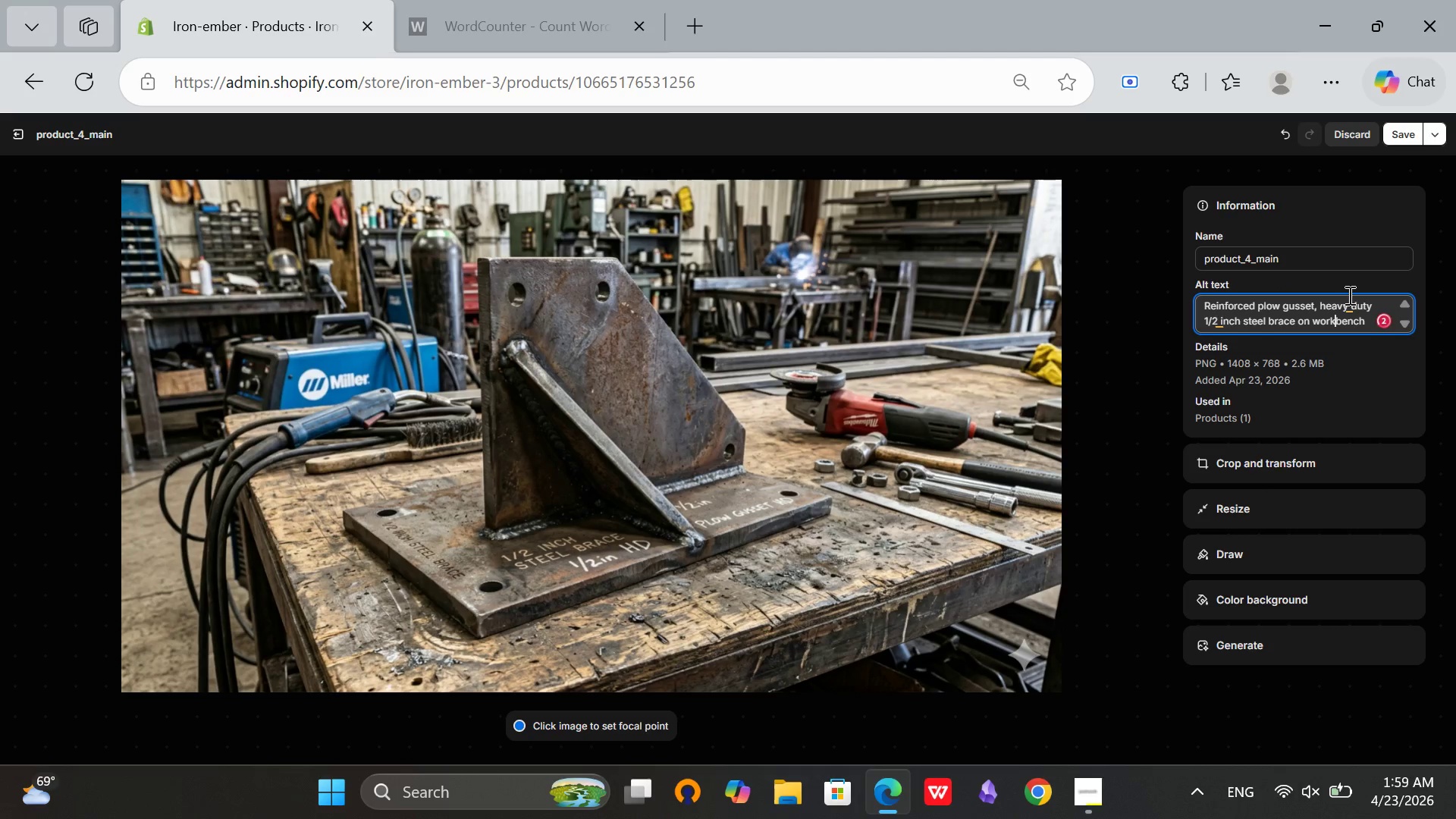 
left_click([1348, 309])
 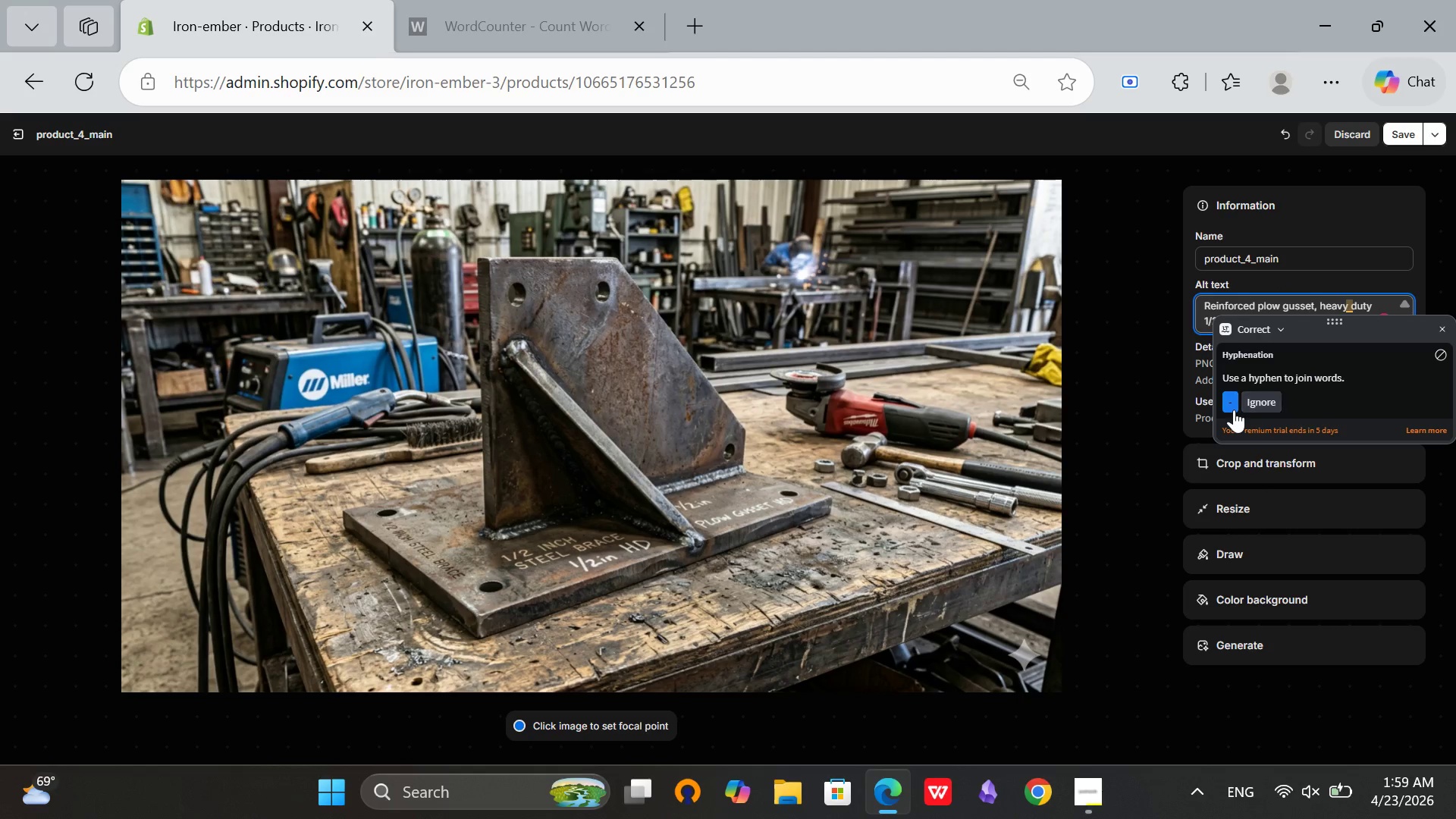 
left_click([1232, 410])
 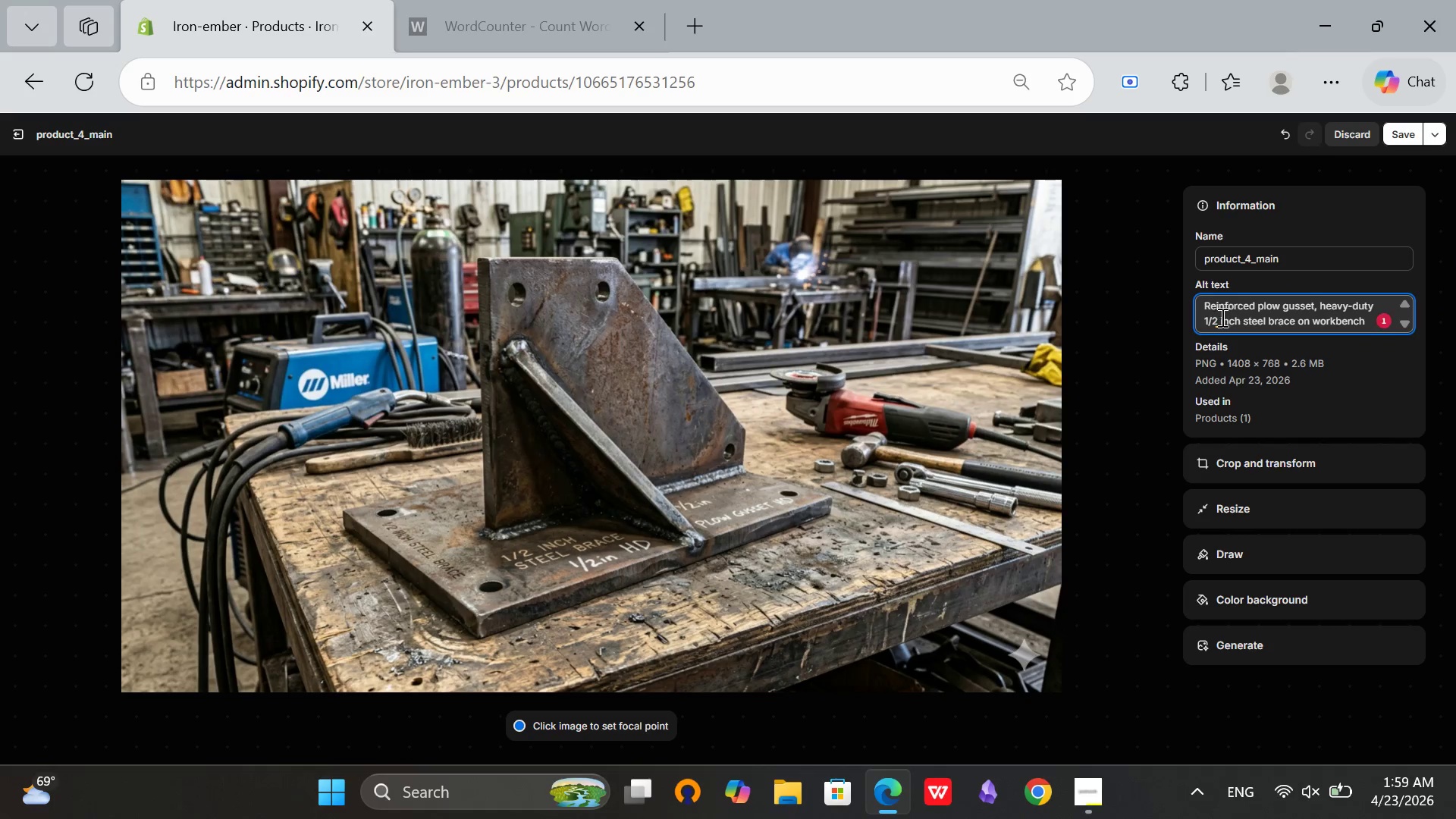 
left_click([1217, 320])
 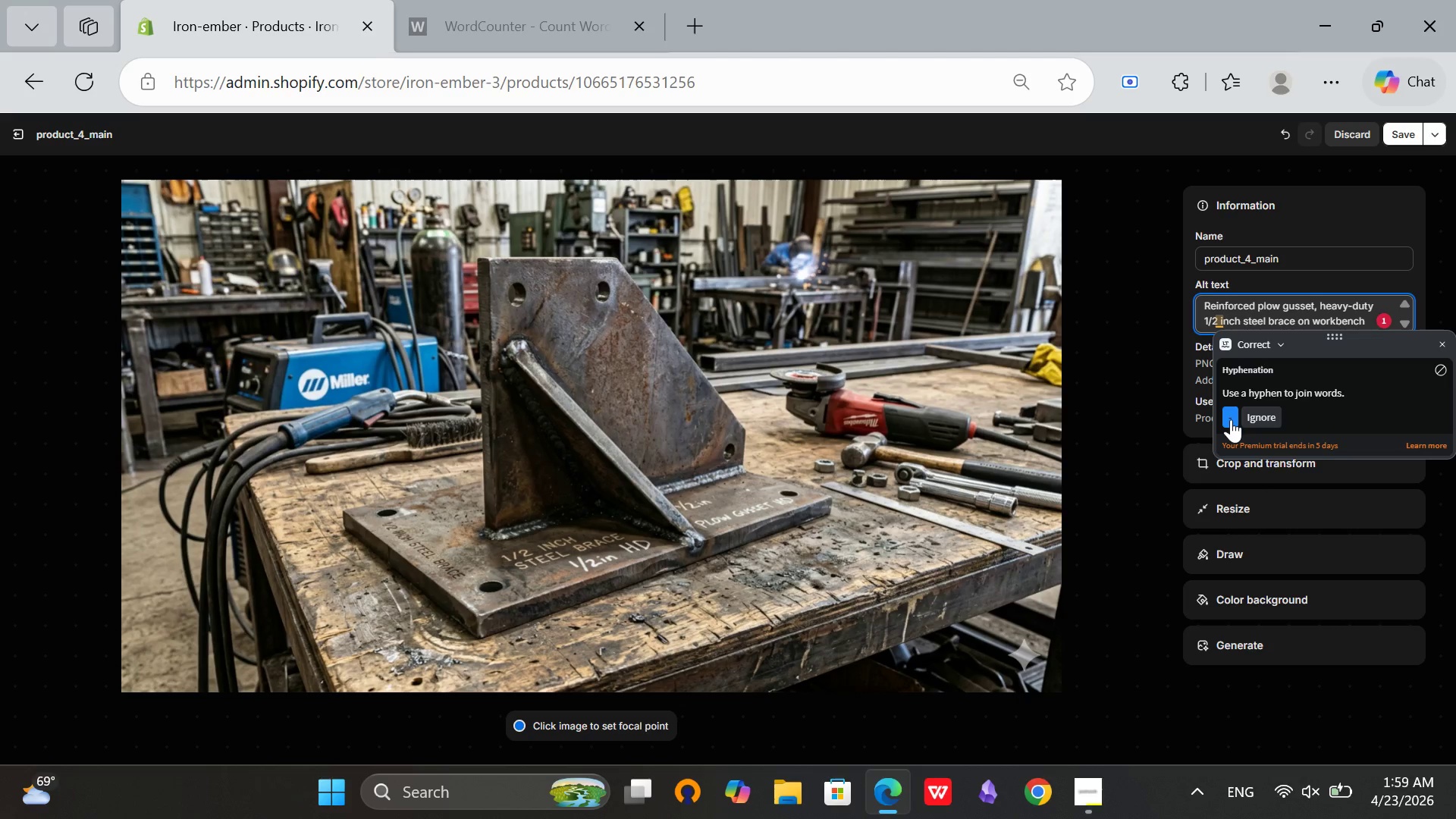 
left_click([1231, 419])
 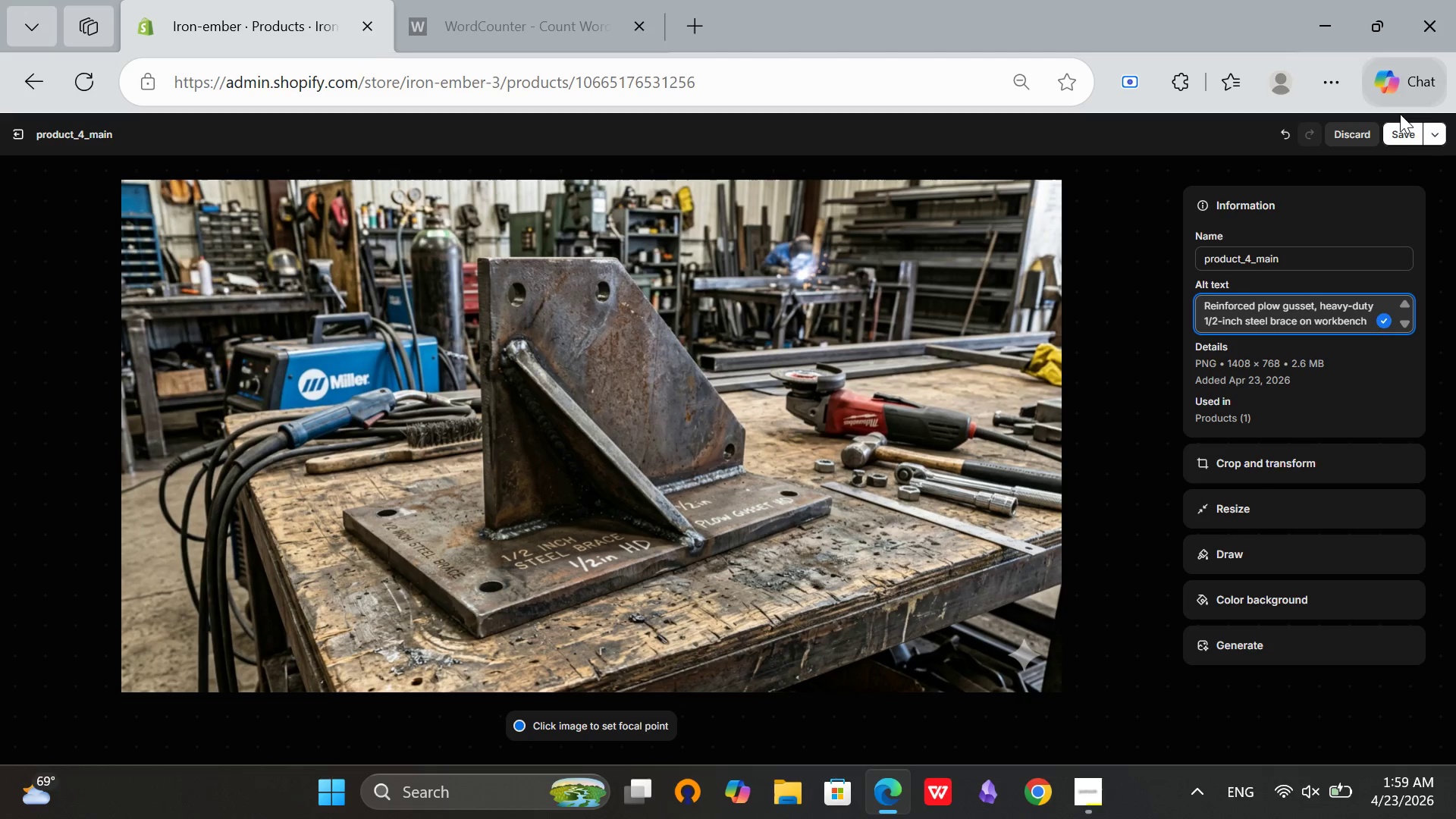 
left_click([1396, 136])
 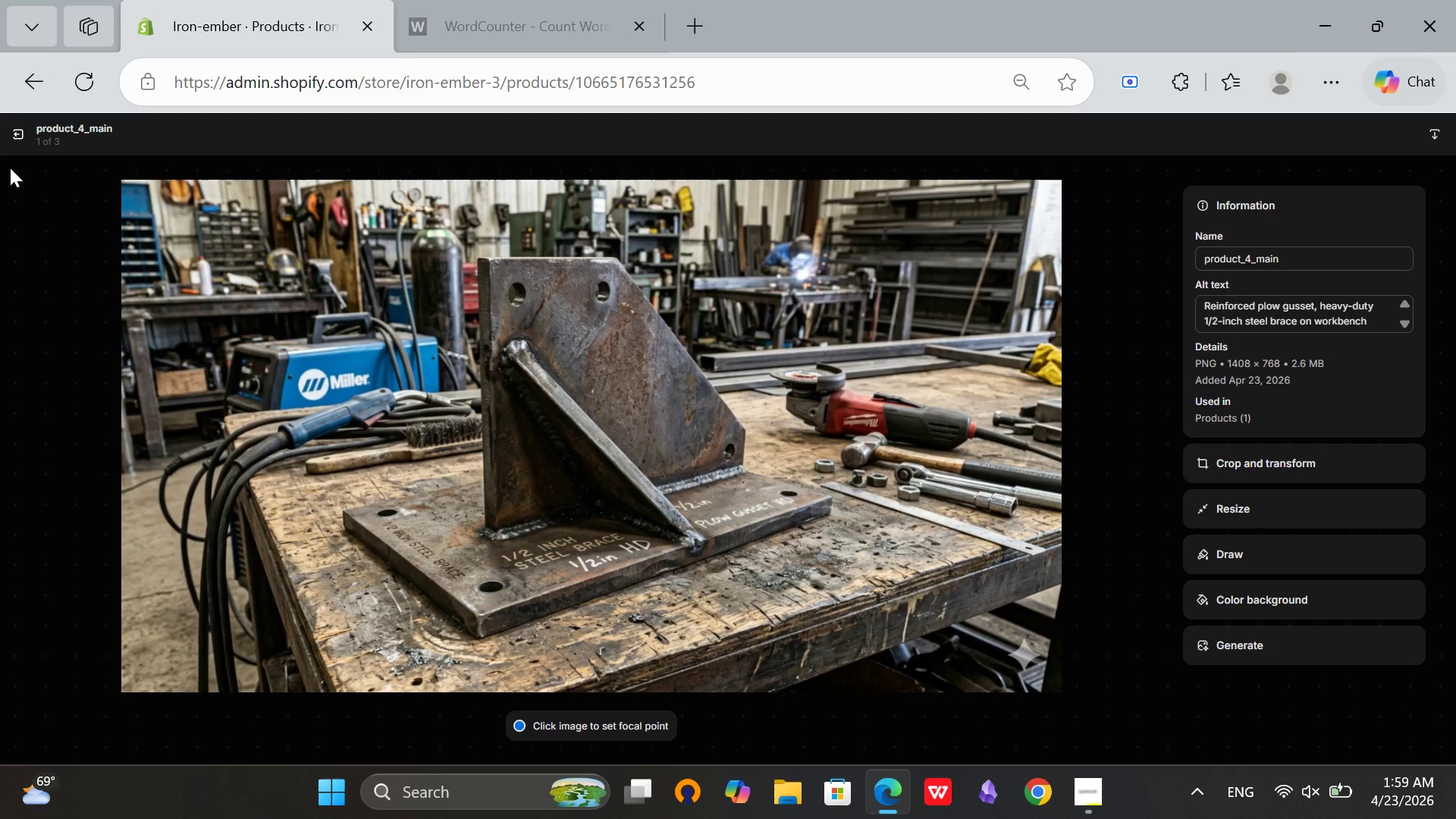 
wait(7.92)
 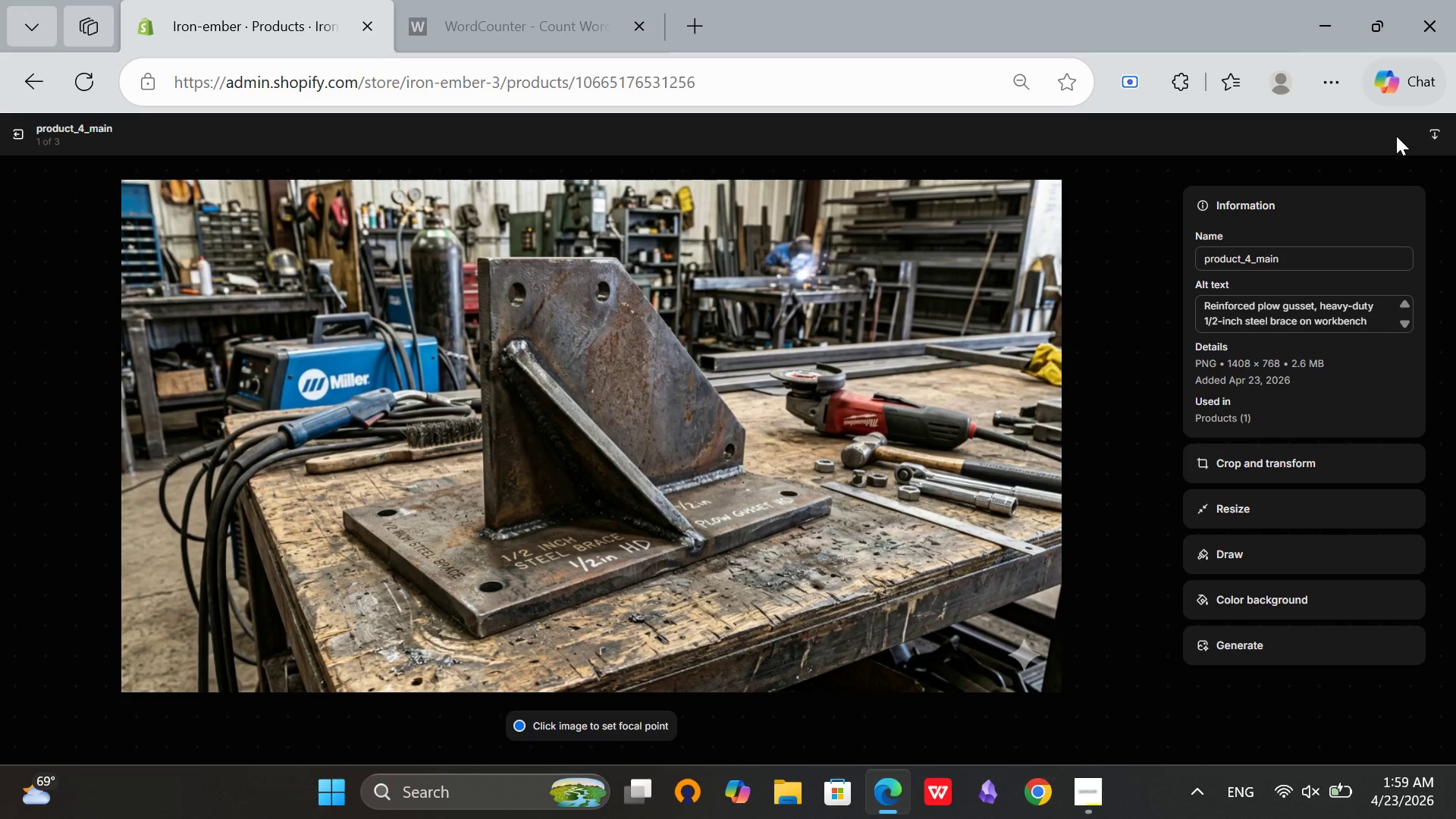 
left_click([569, 456])
 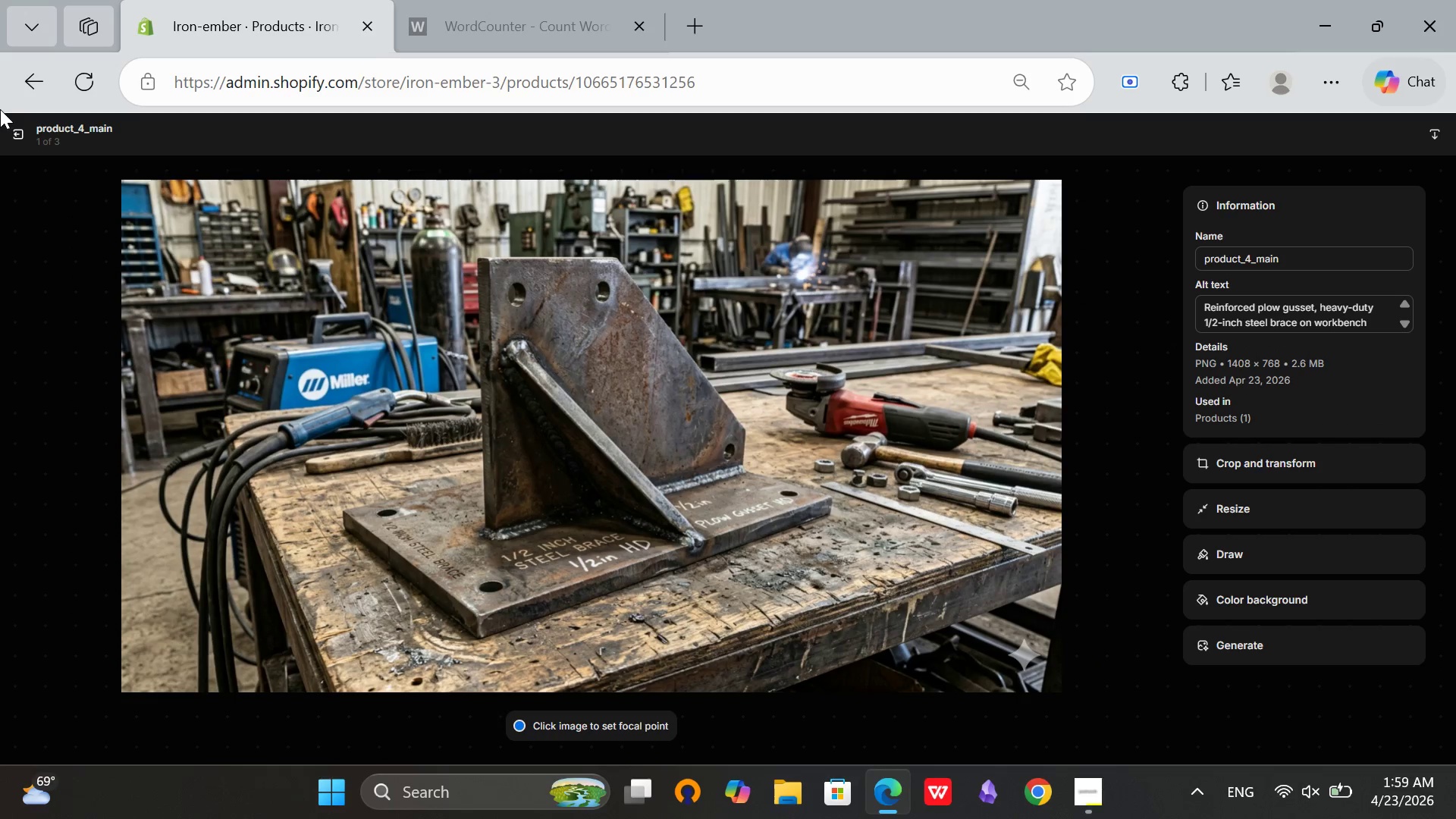 
left_click([8, 121])
 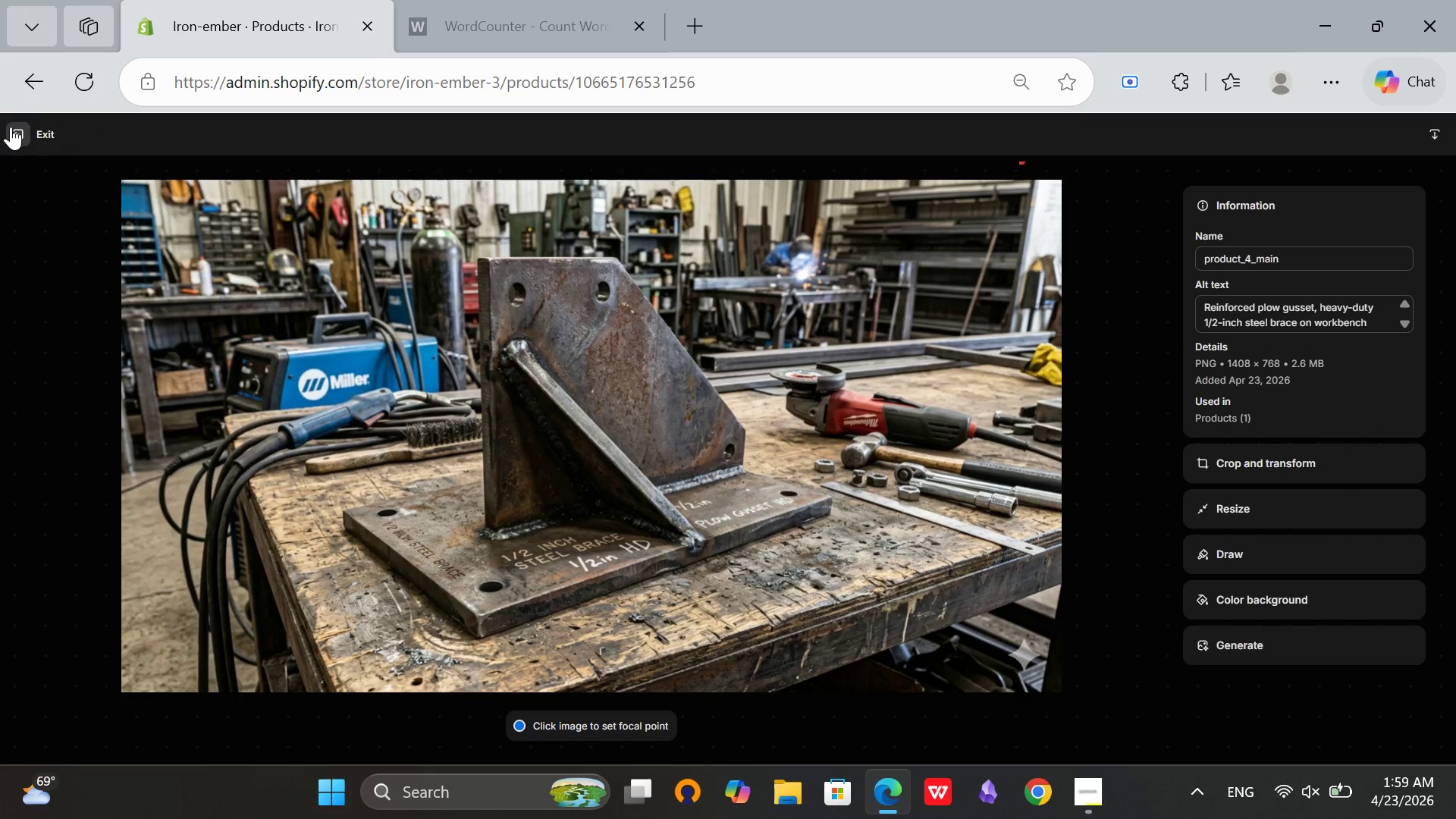 
left_click([11, 127])
 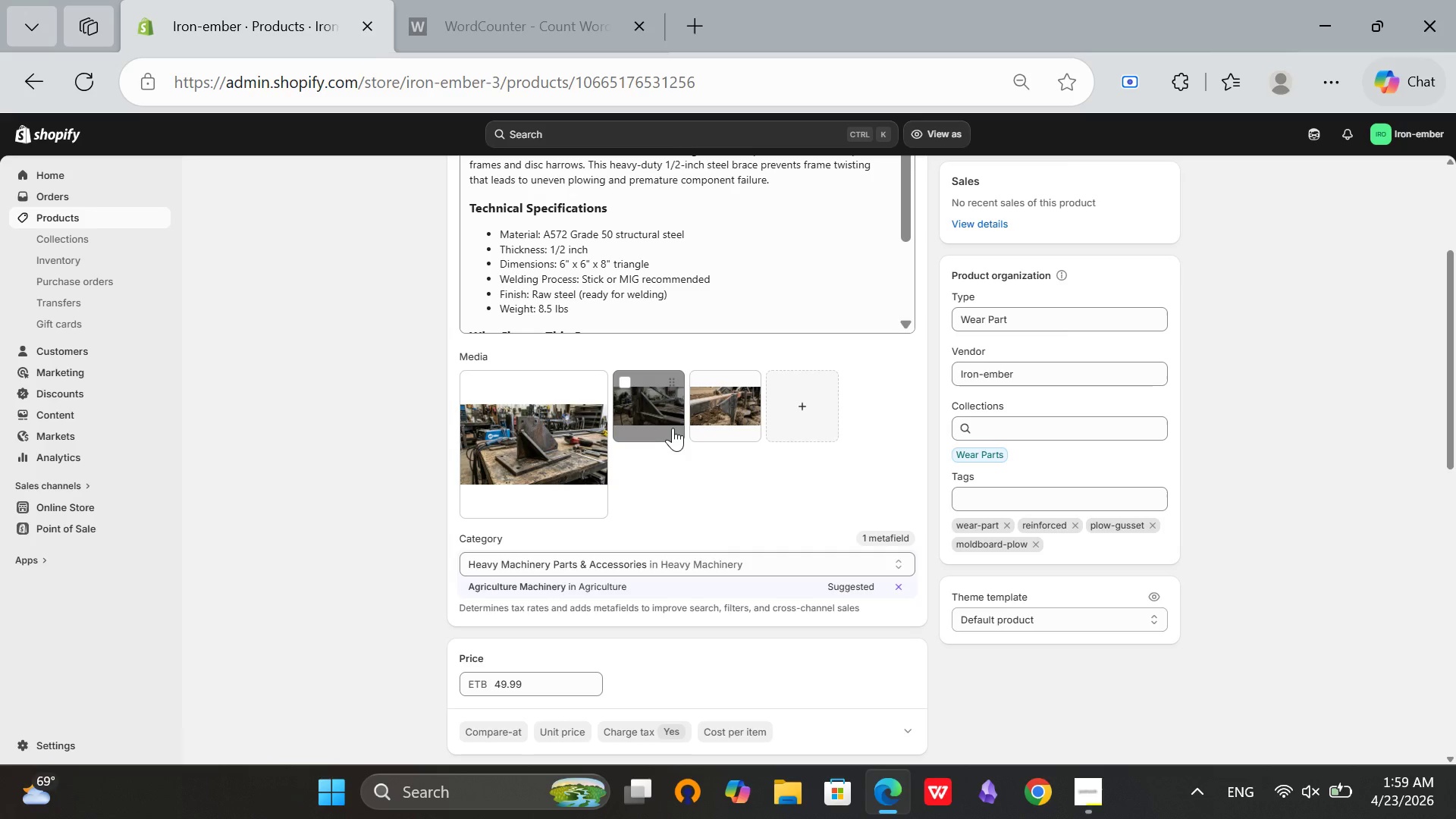 
left_click([671, 428])
 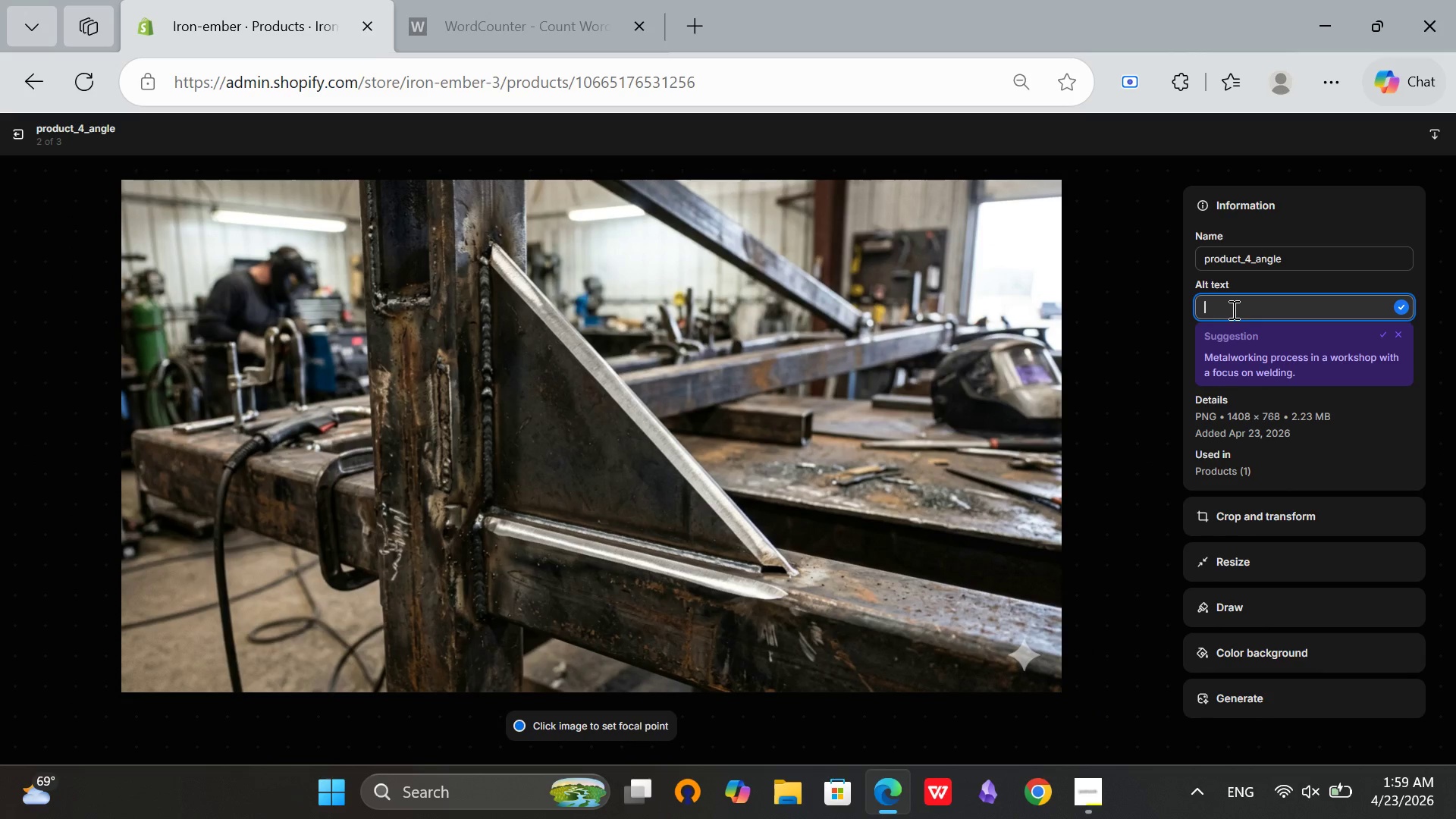 
type(Anged)
 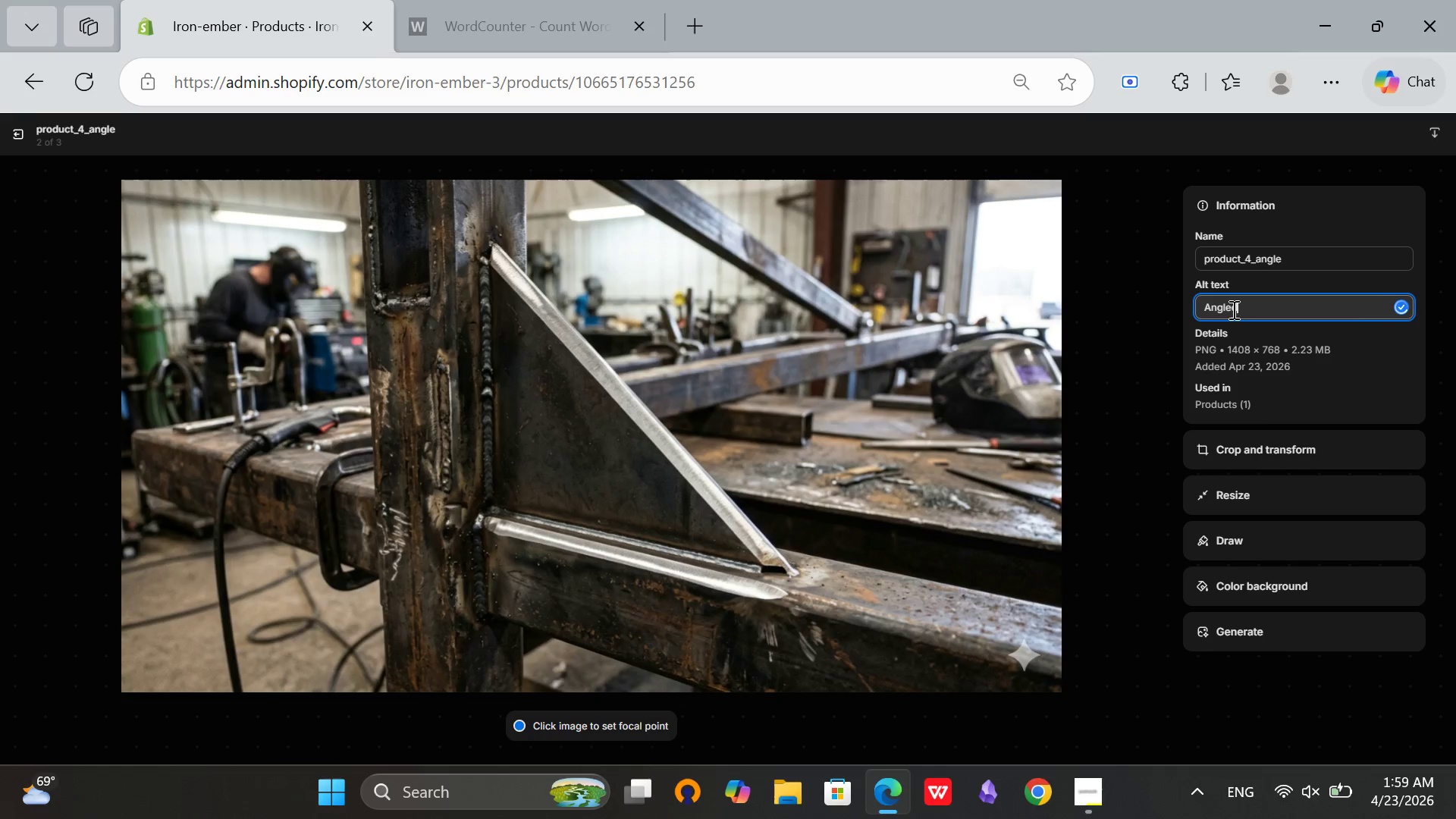 
hold_key(key=L, duration=0.31)
 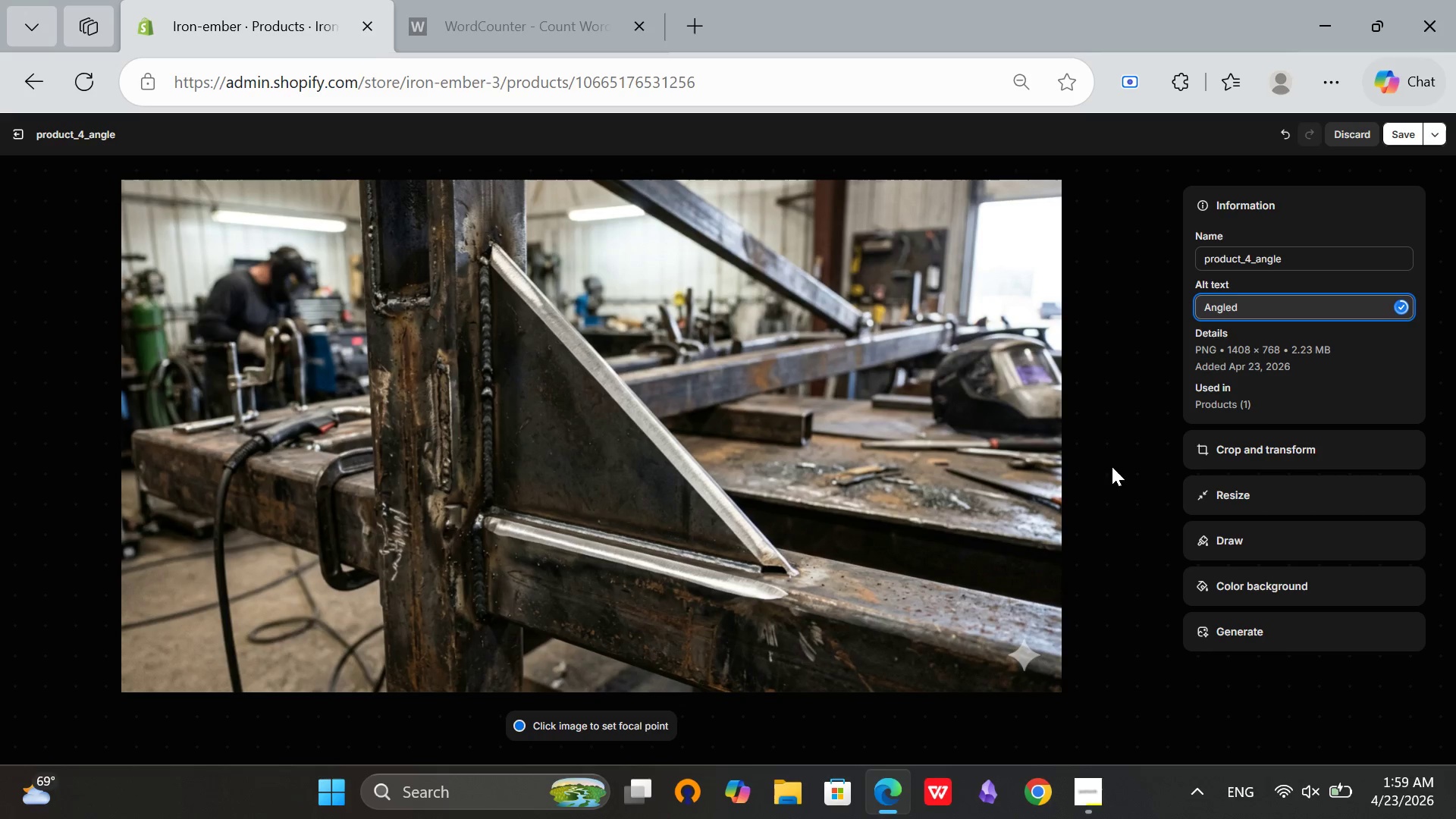 
type( view of plow gusse)
 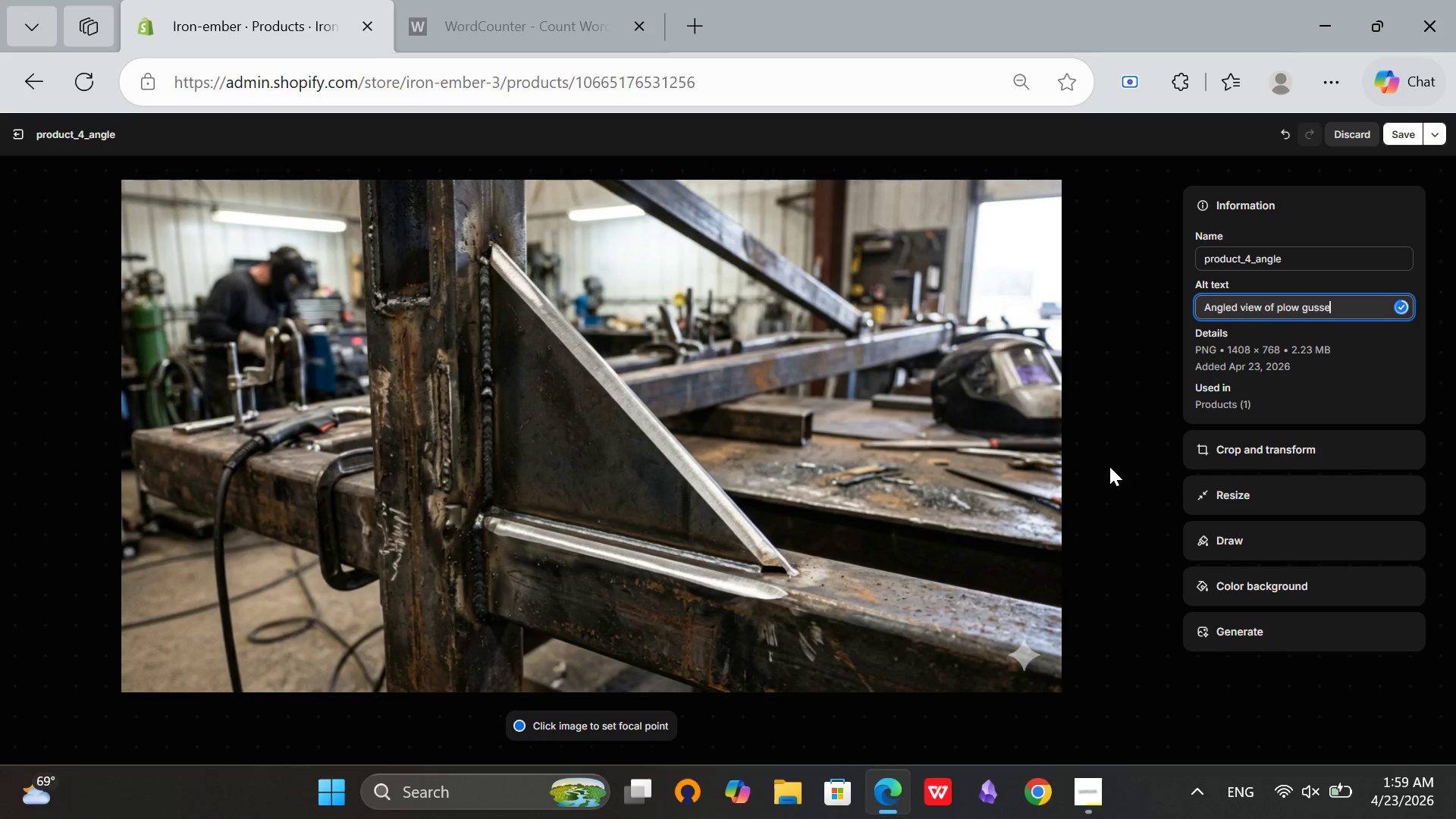 
type(t shwoing triangle of)
key(Backspace)
key(Backspace)
type(shape and wed preparations beve)
 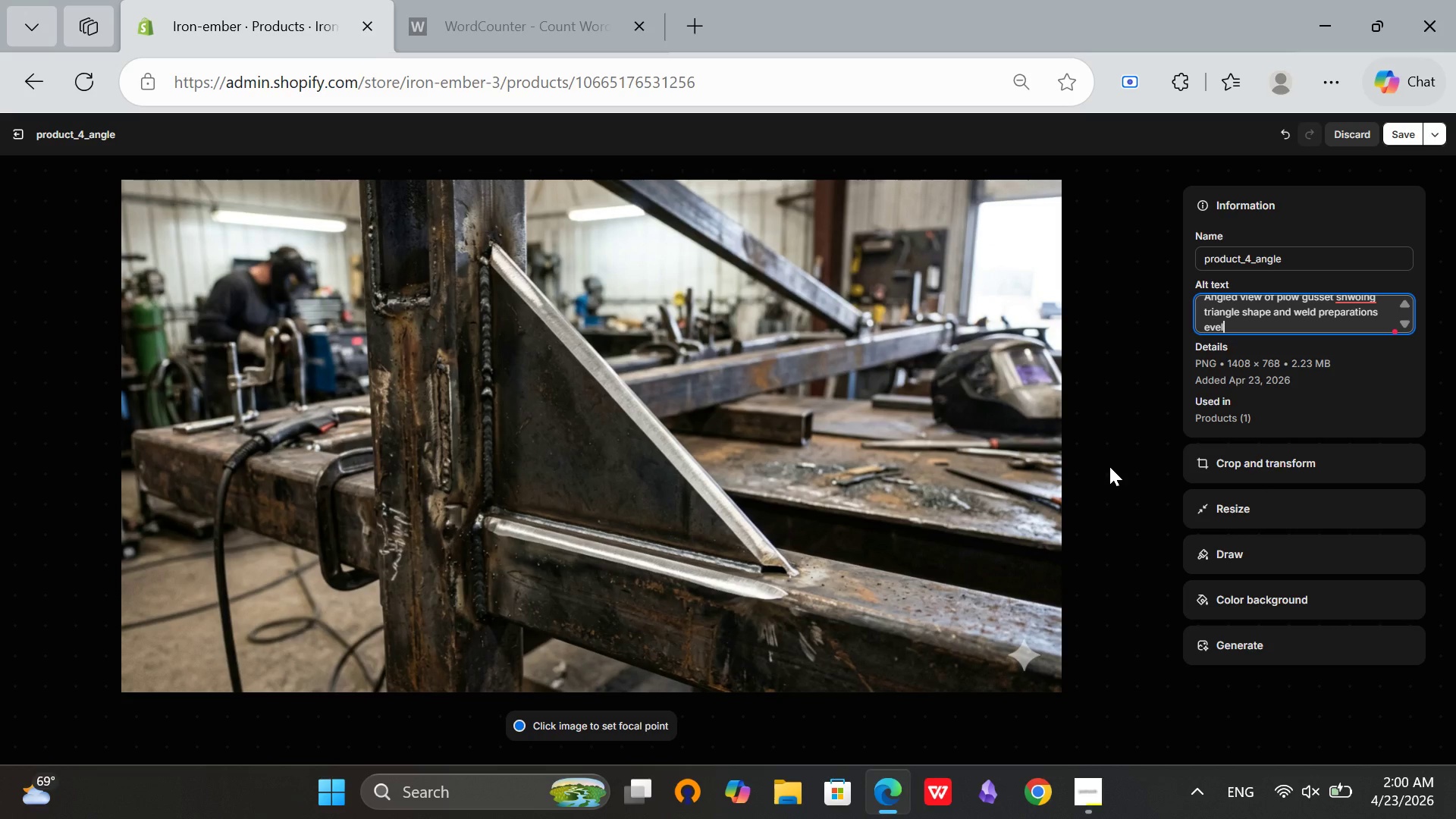 
hold_key(key=L, duration=0.31)
 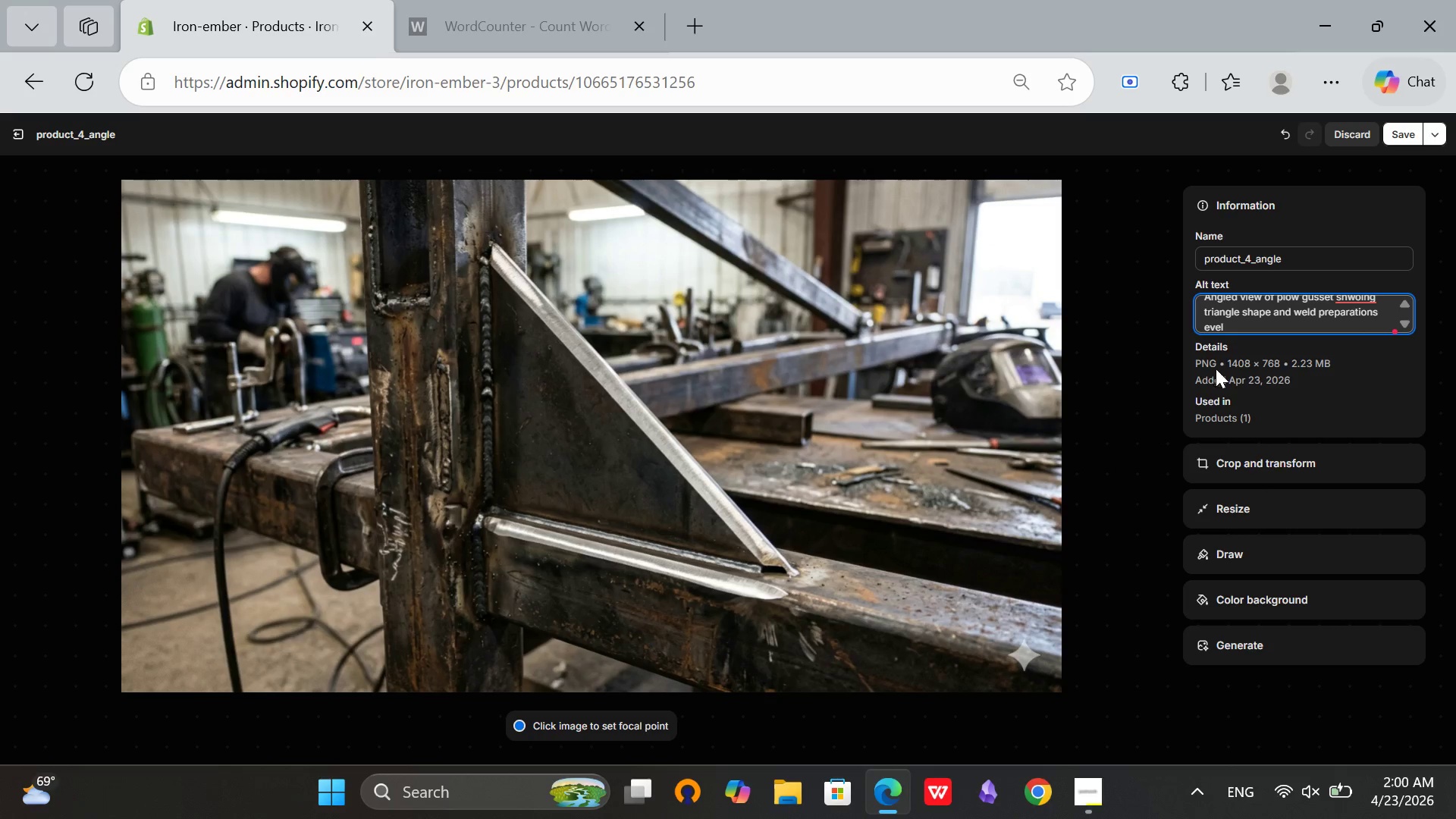 
scroll: coordinate [1288, 327], scroll_direction: up, amount: 2.0
 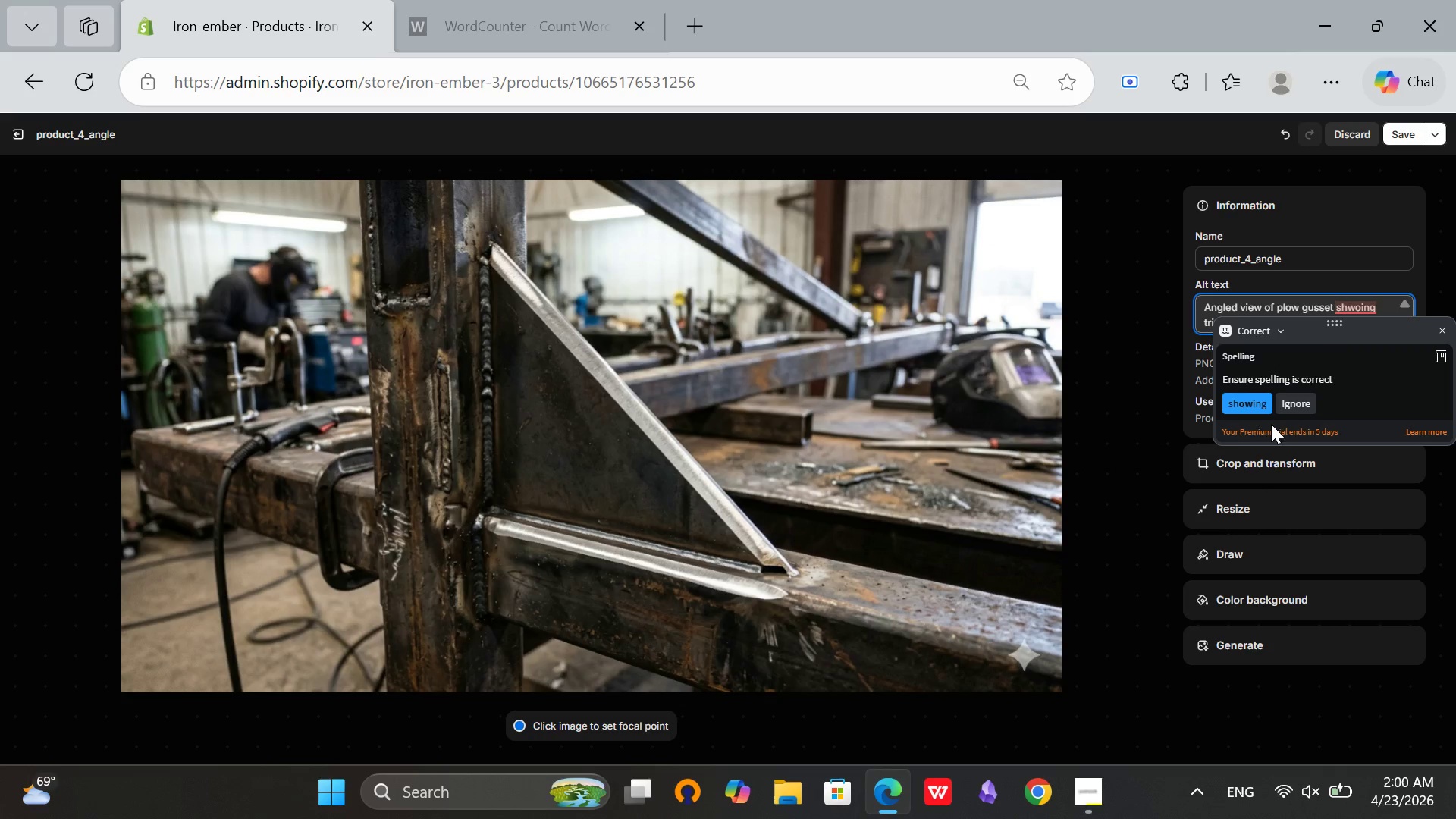 
left_click([1238, 406])
 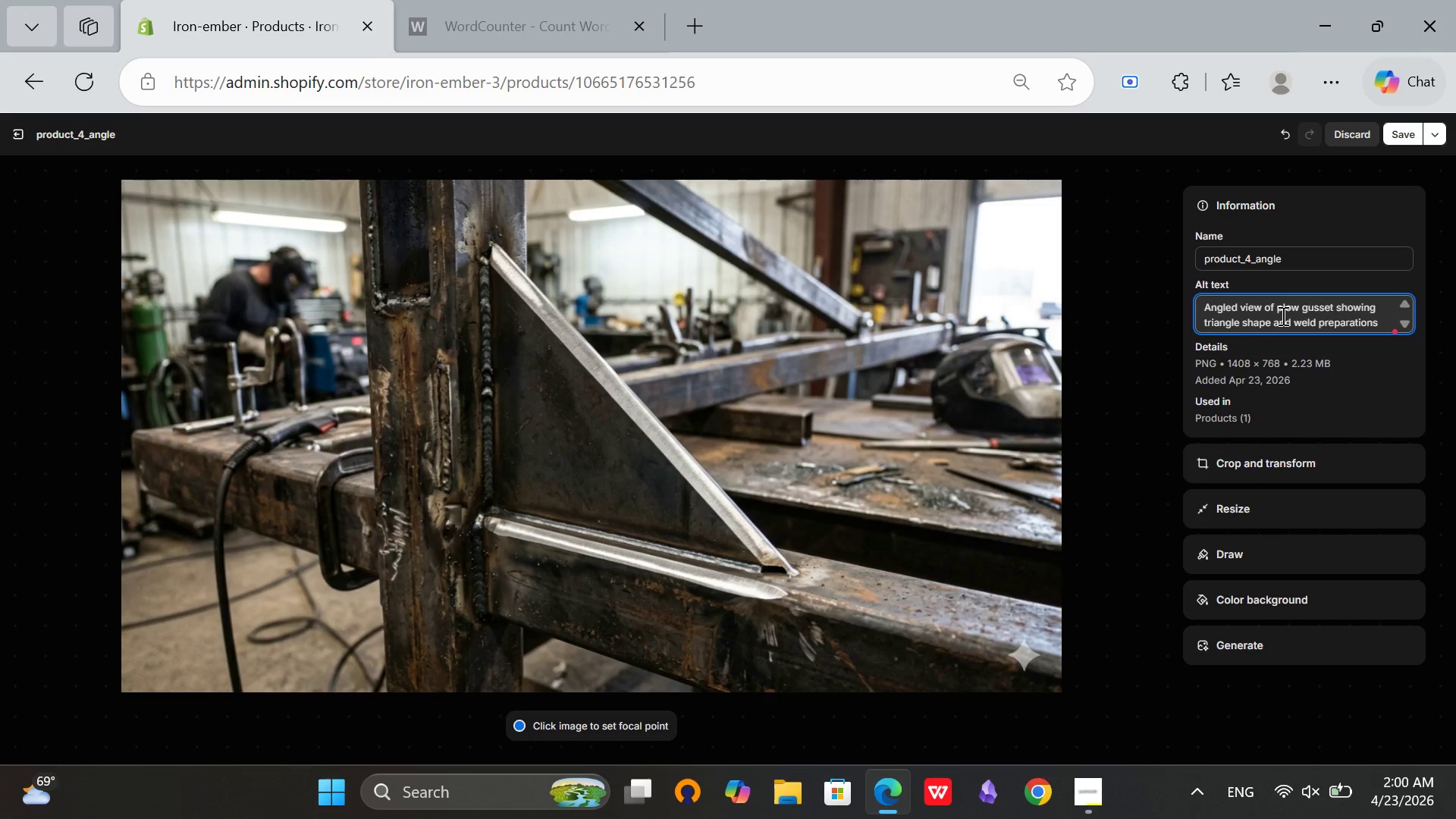 
scroll: coordinate [1282, 307], scroll_direction: down, amount: 2.0
 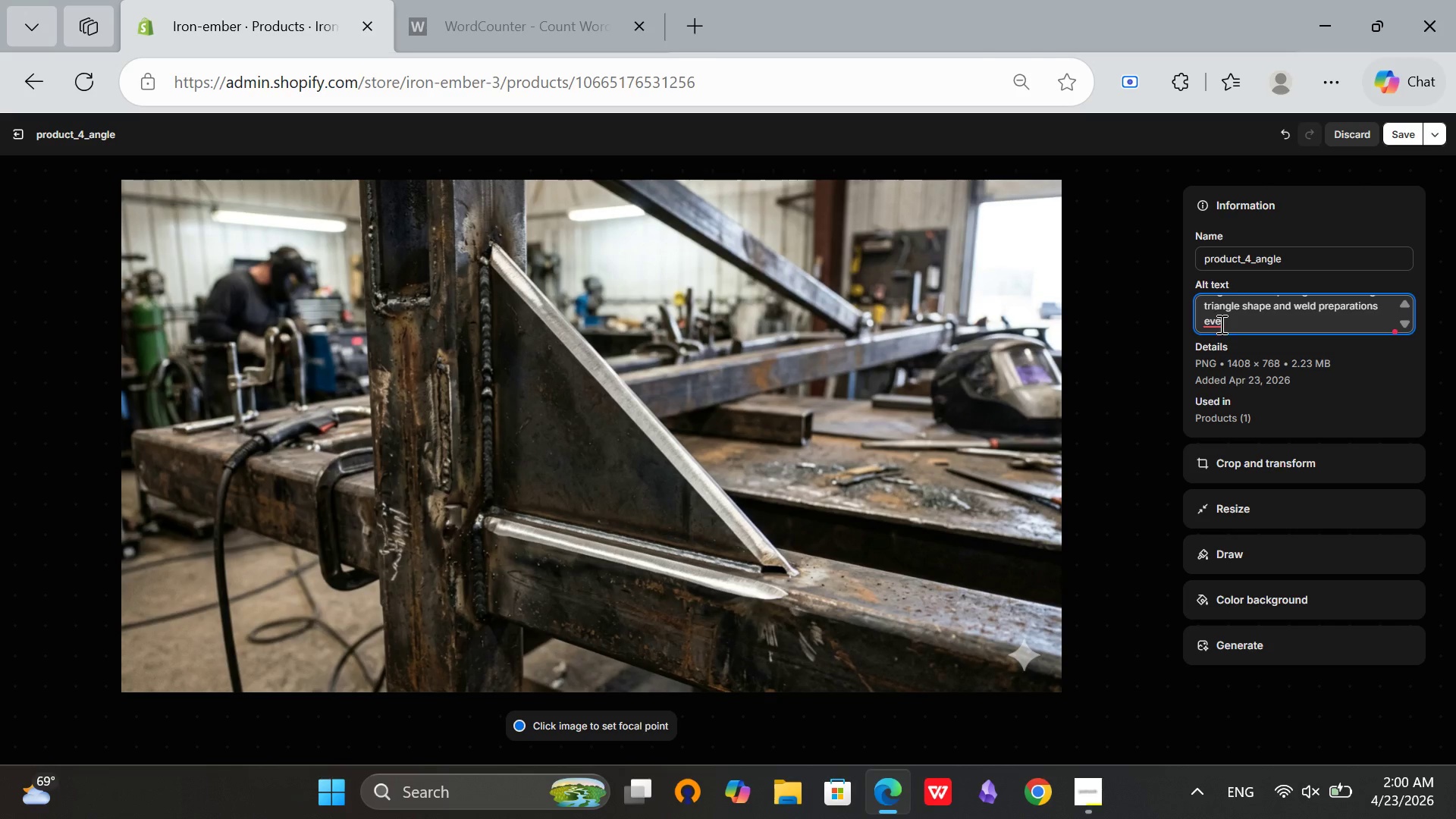 
left_click([1220, 323])
 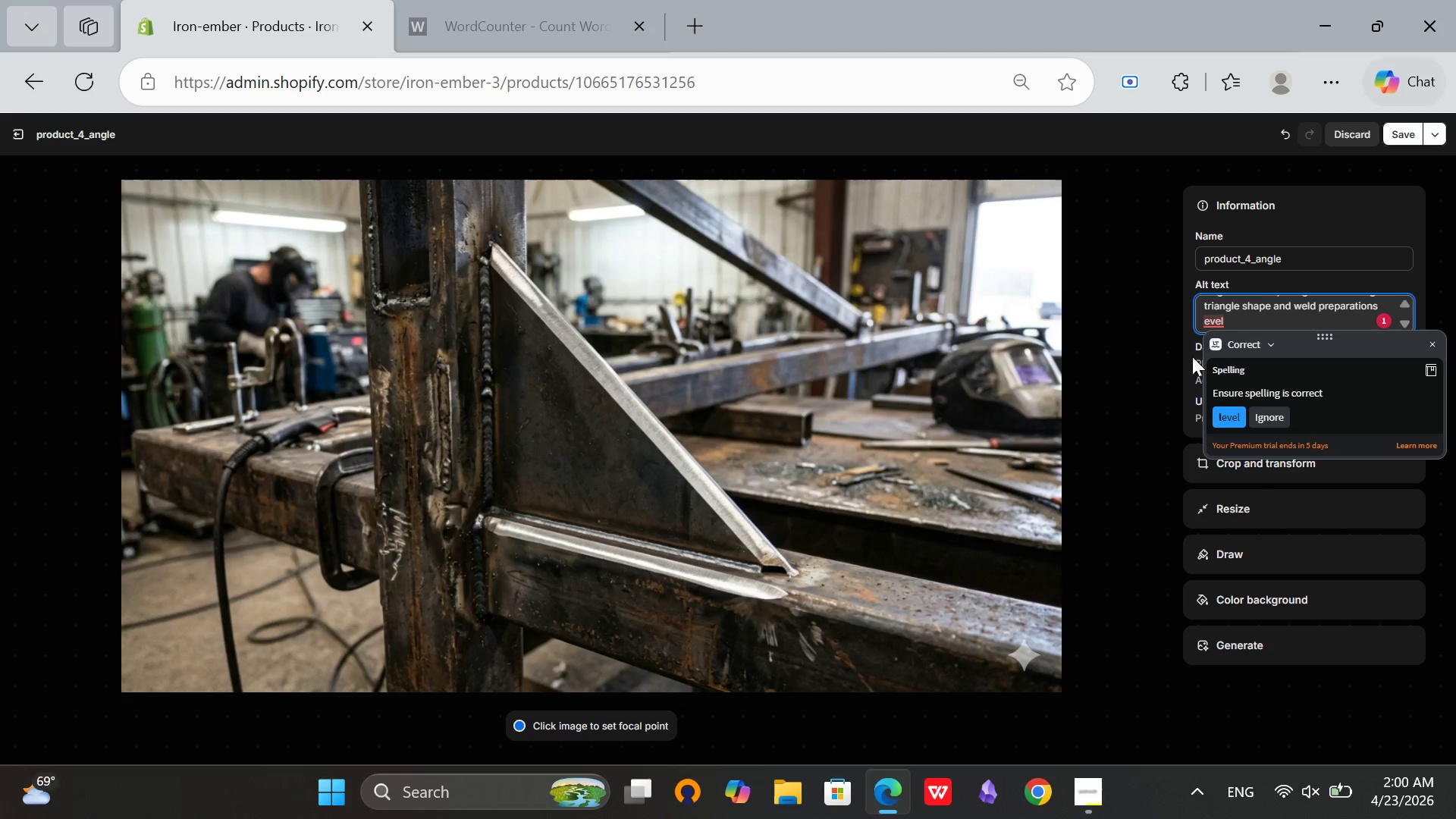 
left_click([1265, 309])
 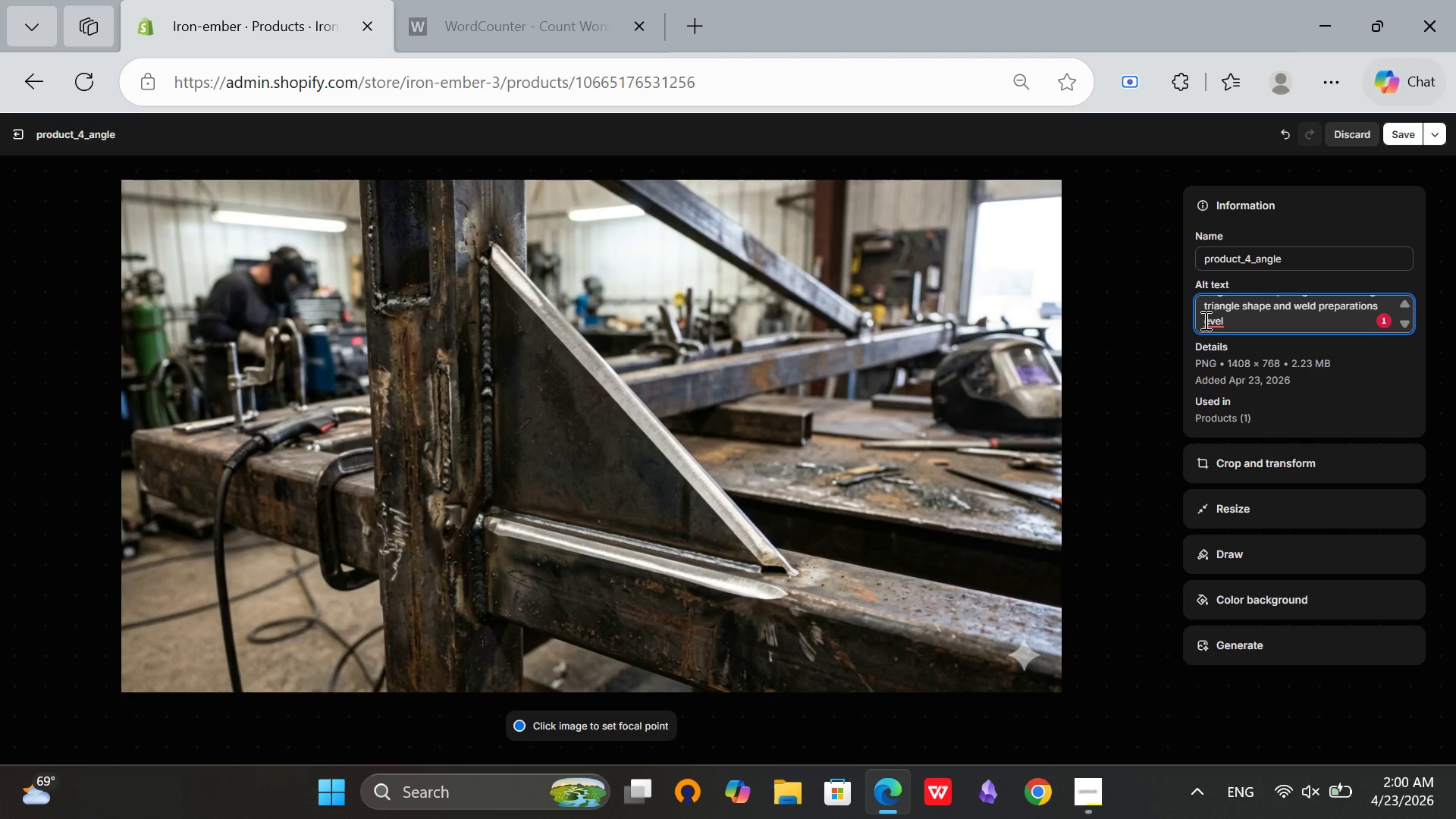 
left_click([1204, 320])
 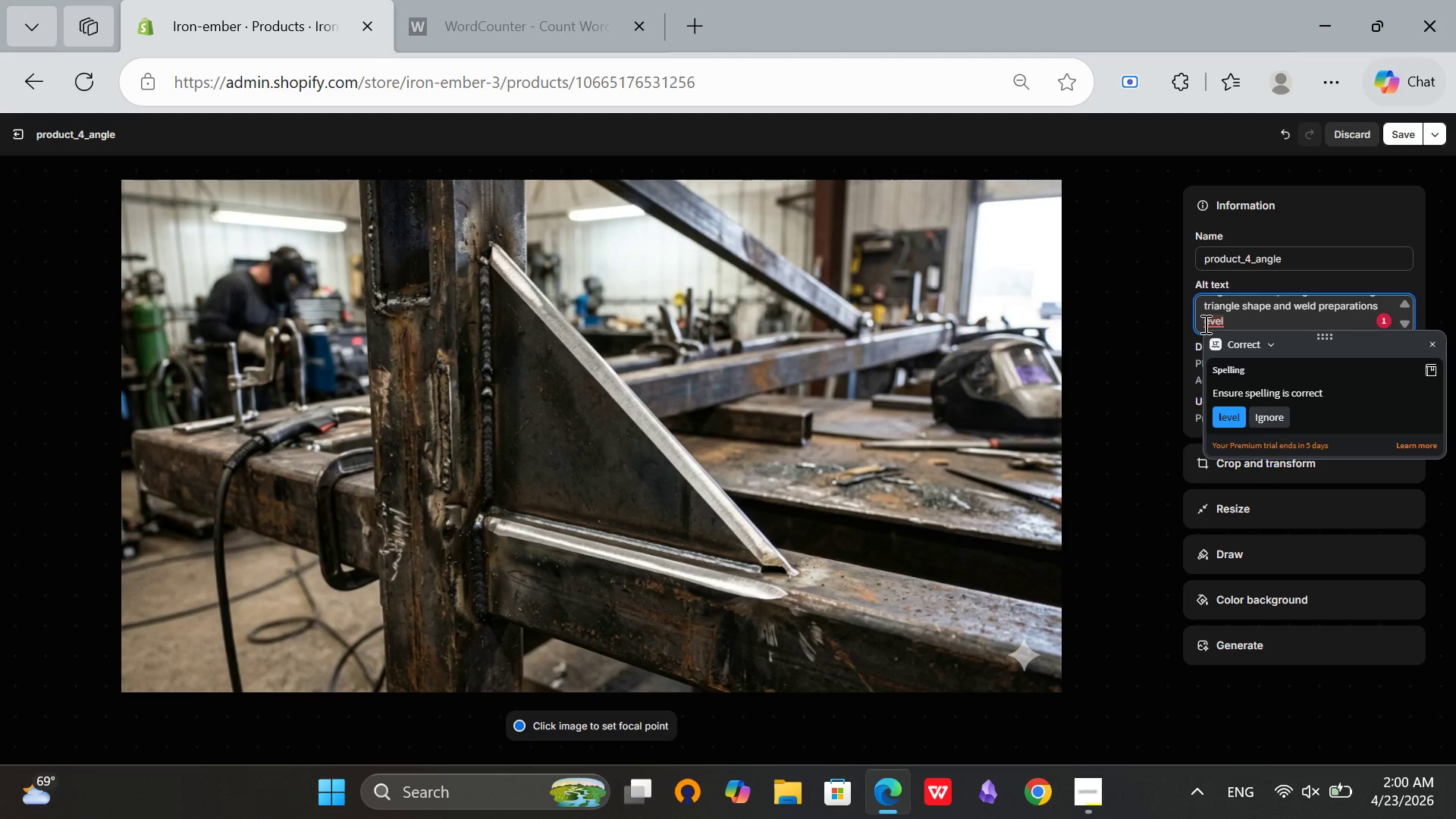 
key(B)
 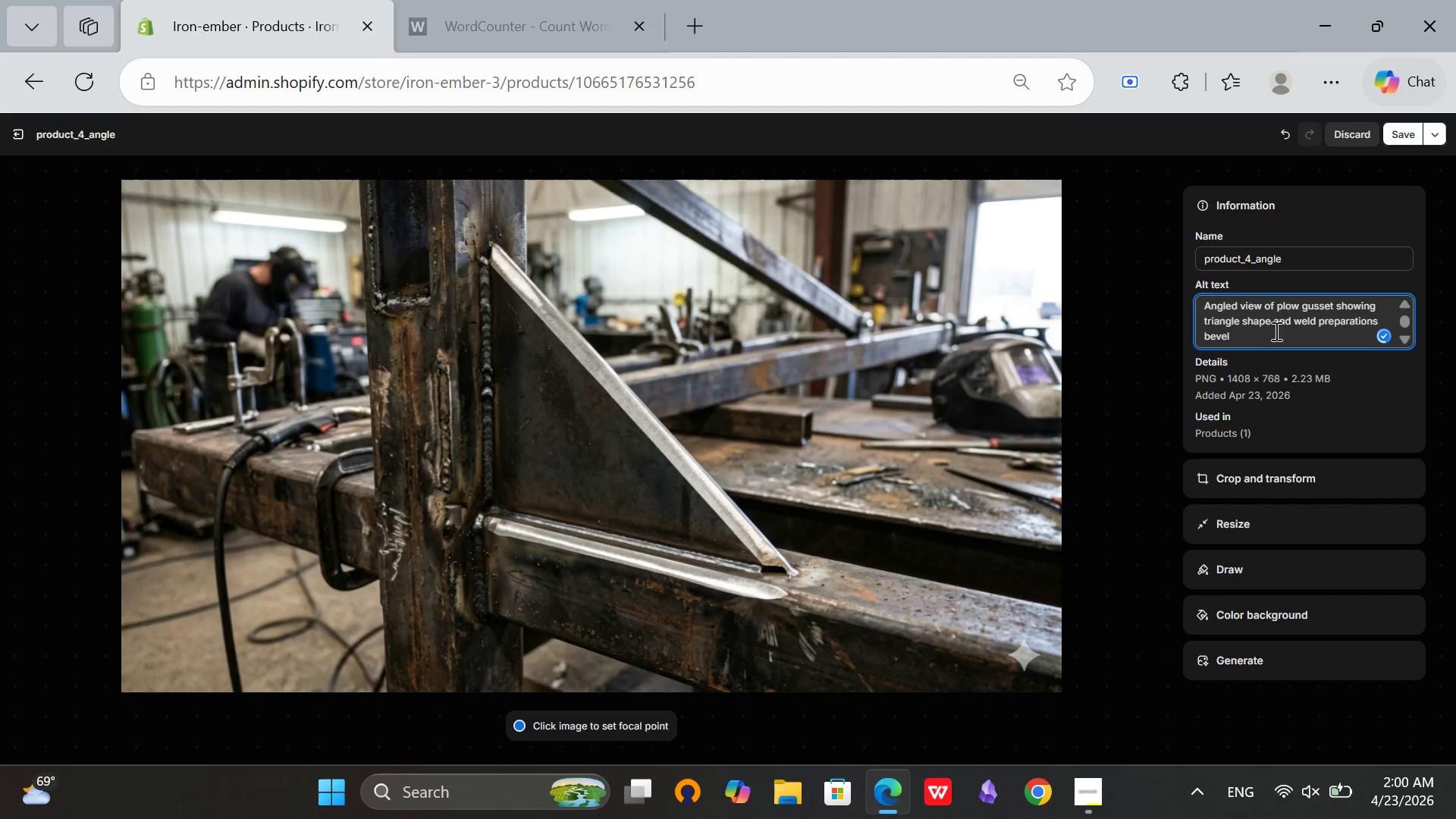 
left_click([1275, 331])
 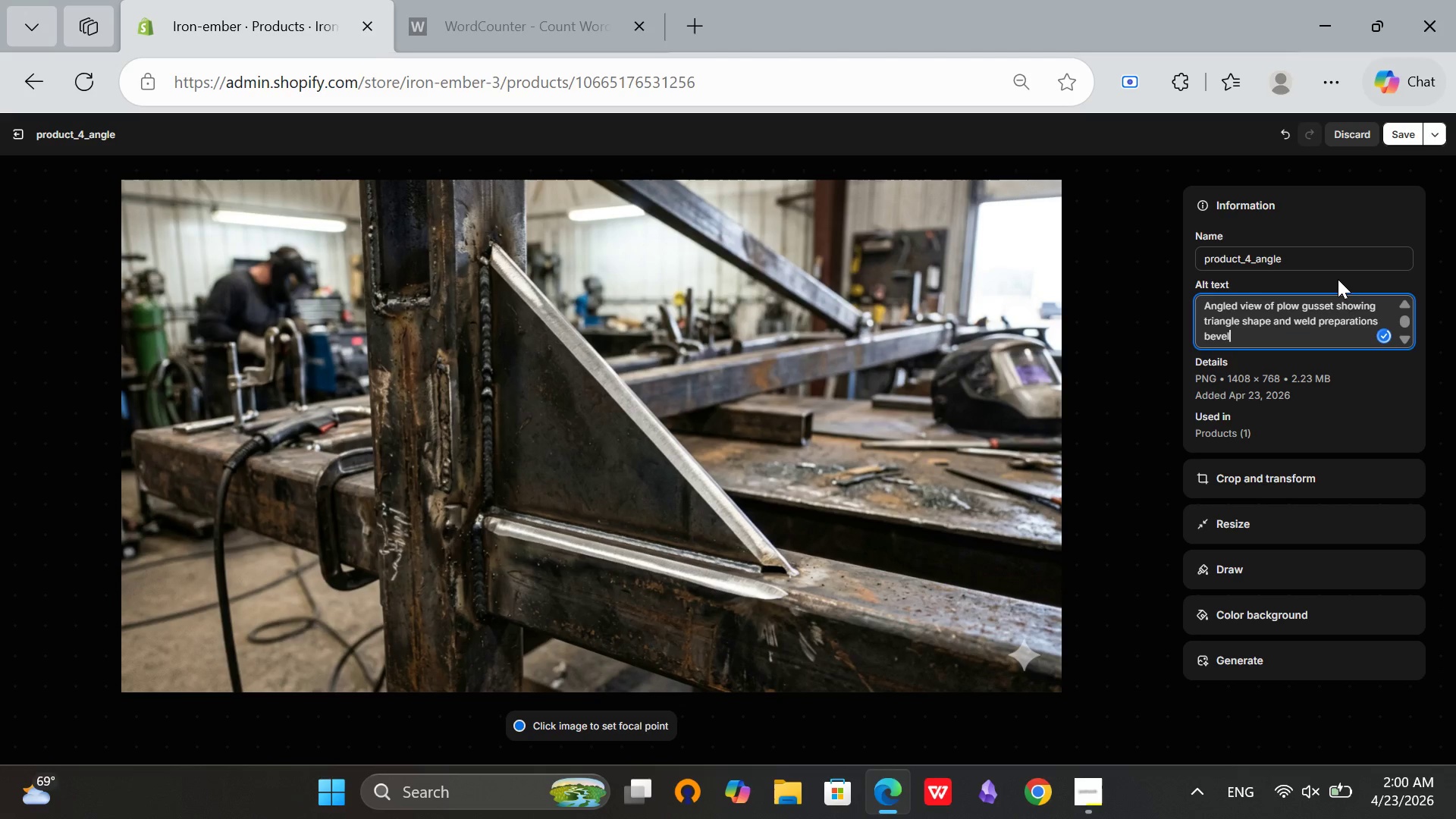 
scroll: coordinate [1338, 279], scroll_direction: up, amount: 3.0
 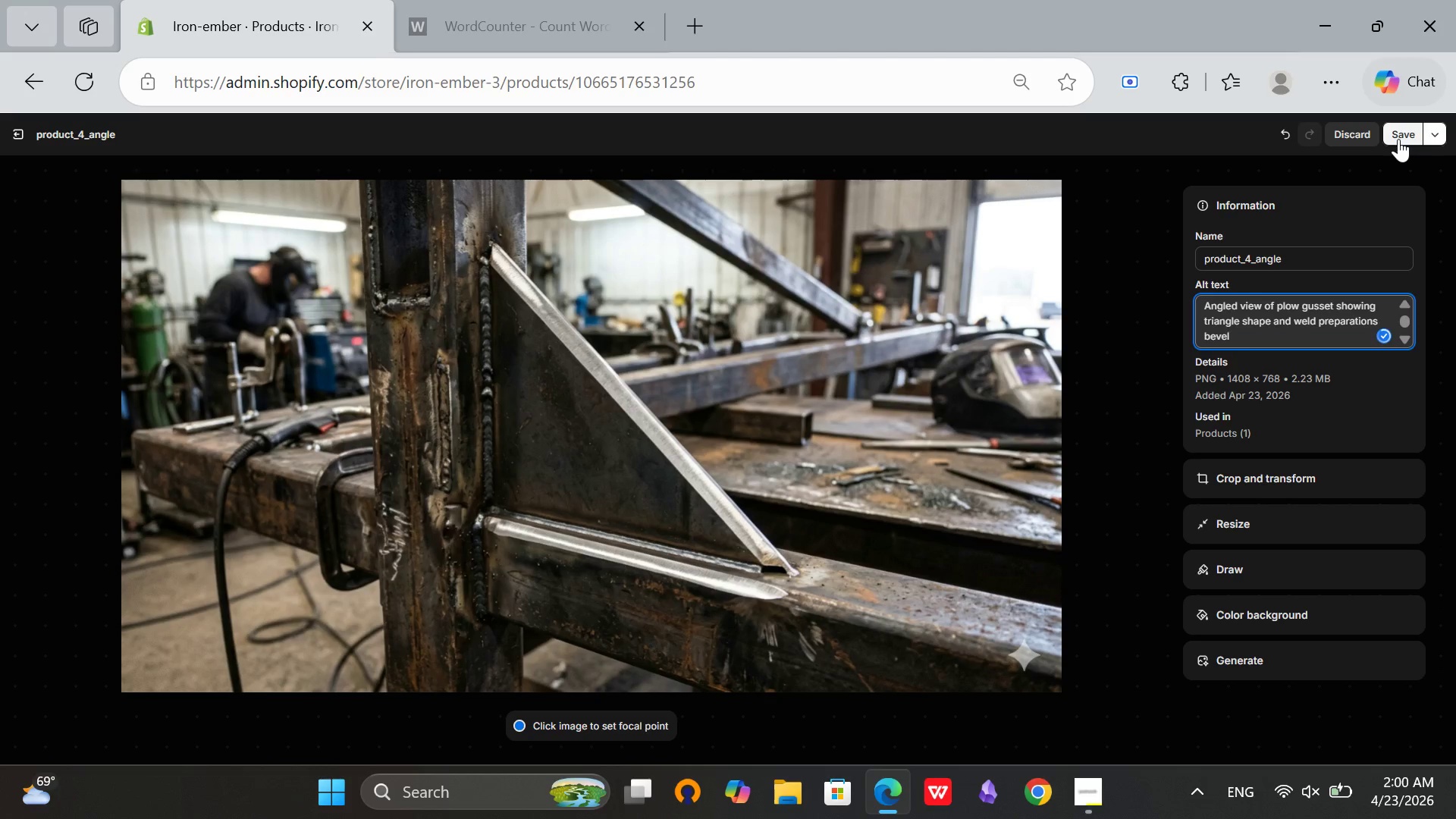 
left_click([1398, 139])
 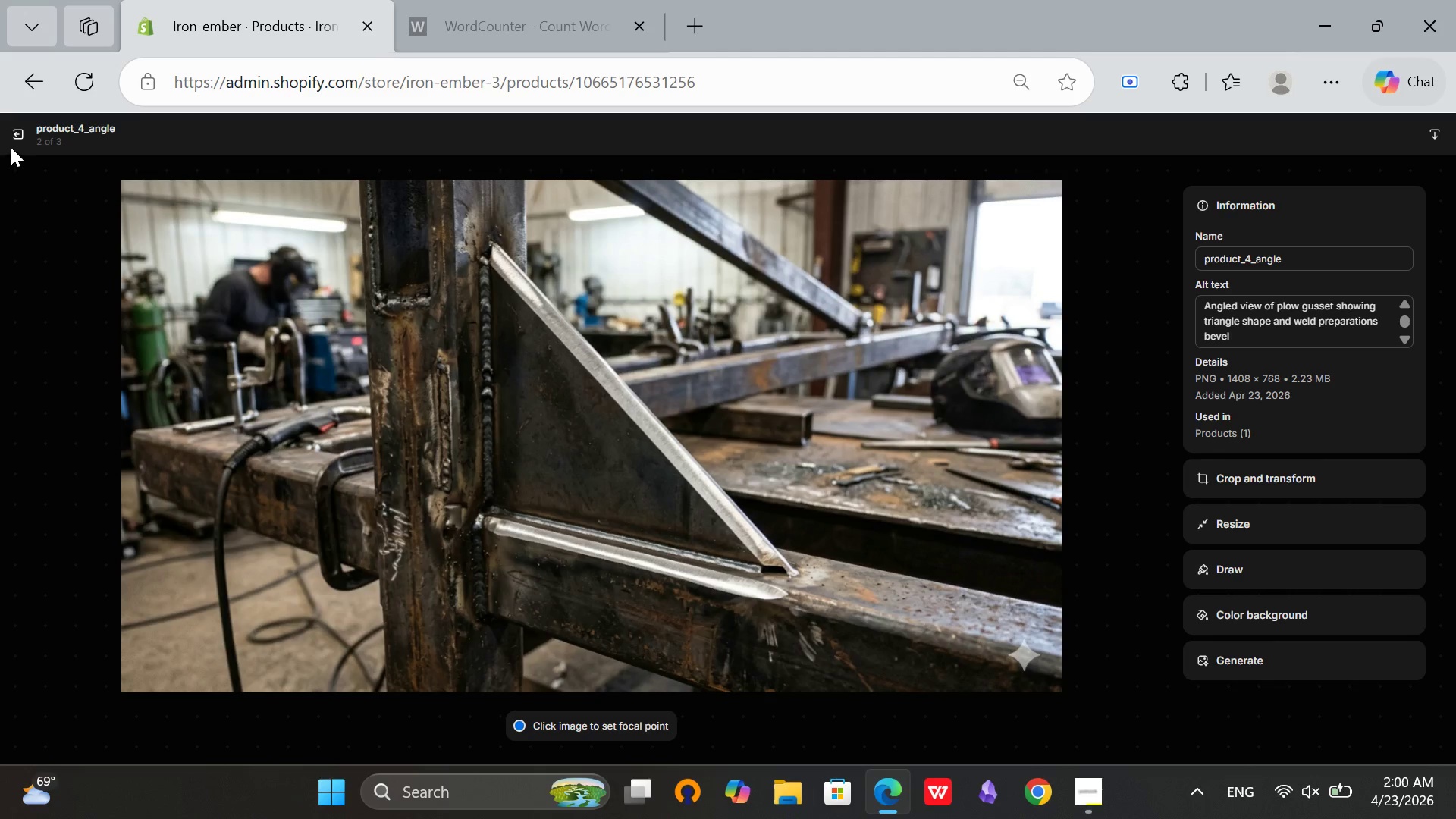 
left_click([12, 139])
 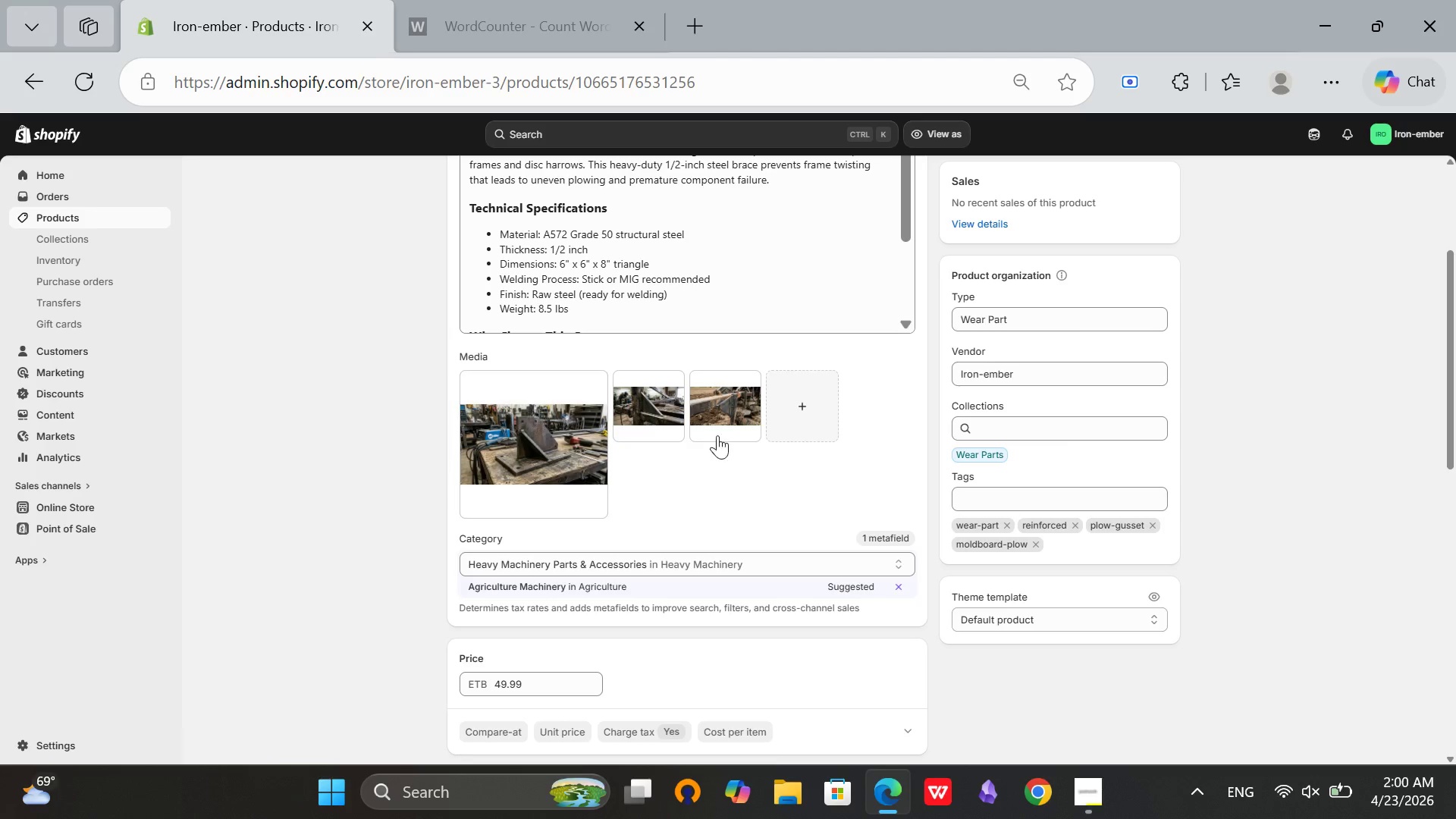 
left_click([722, 428])
 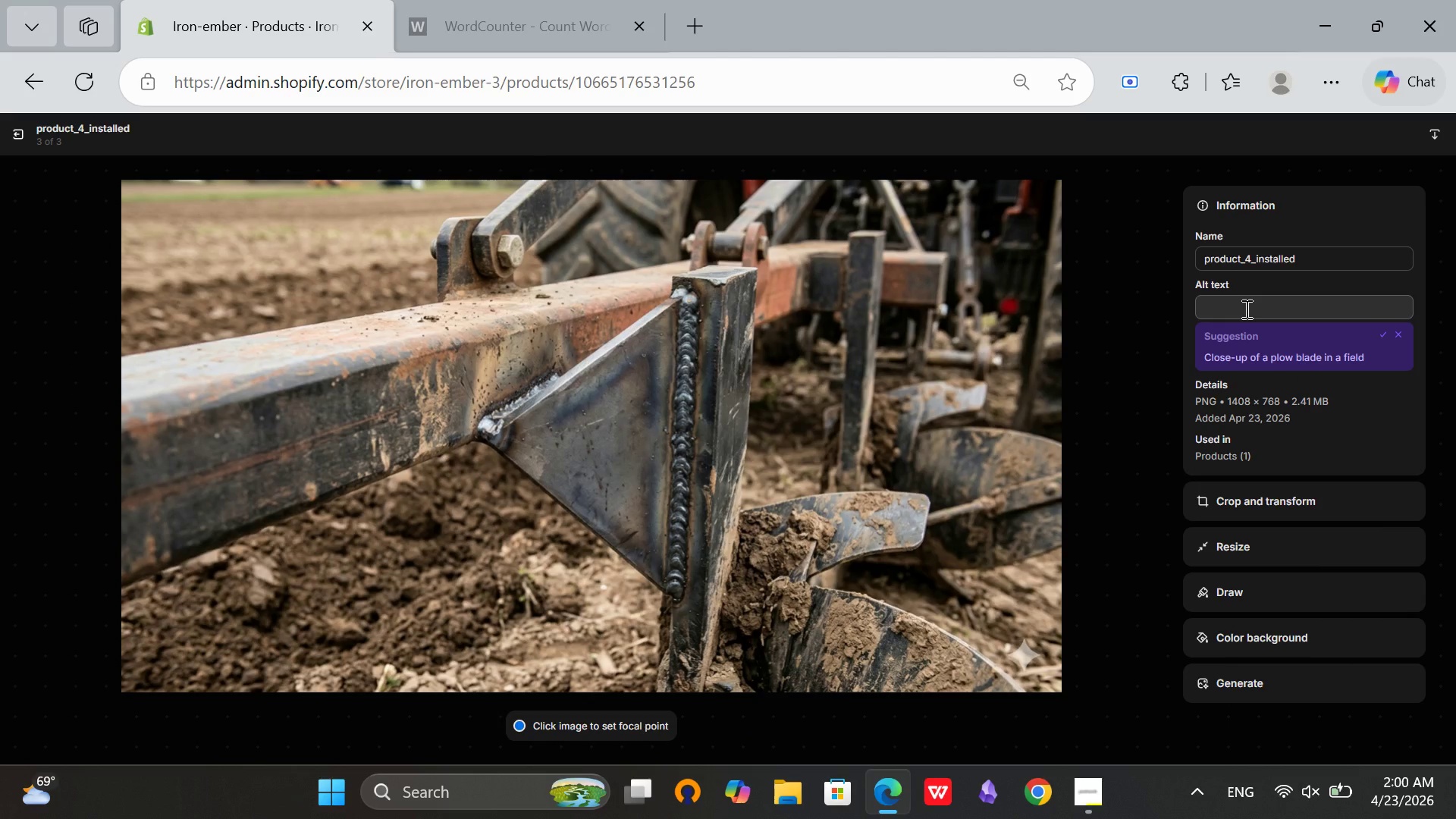 
wait(6.75)
 